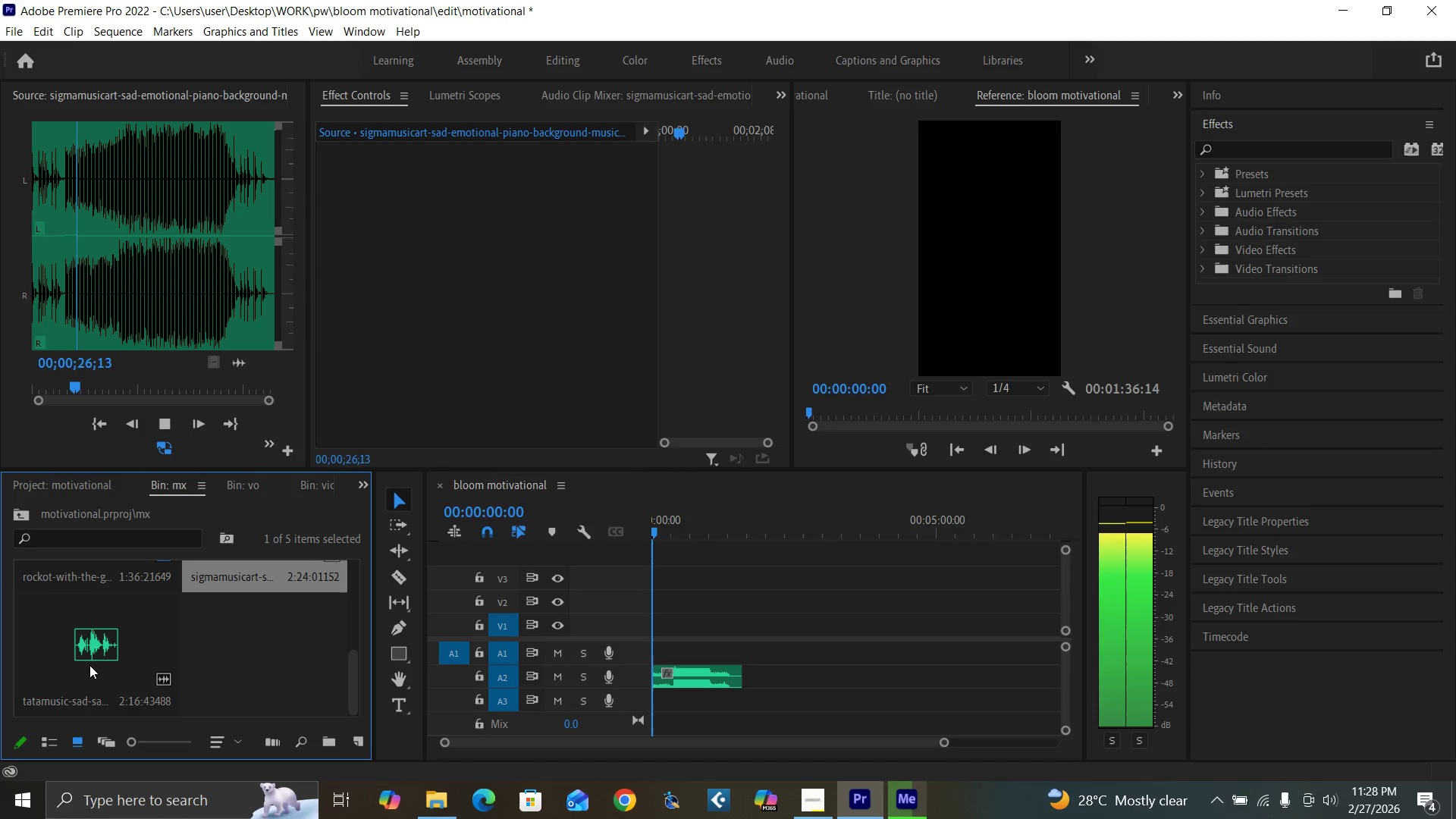 
wait(6.61)
 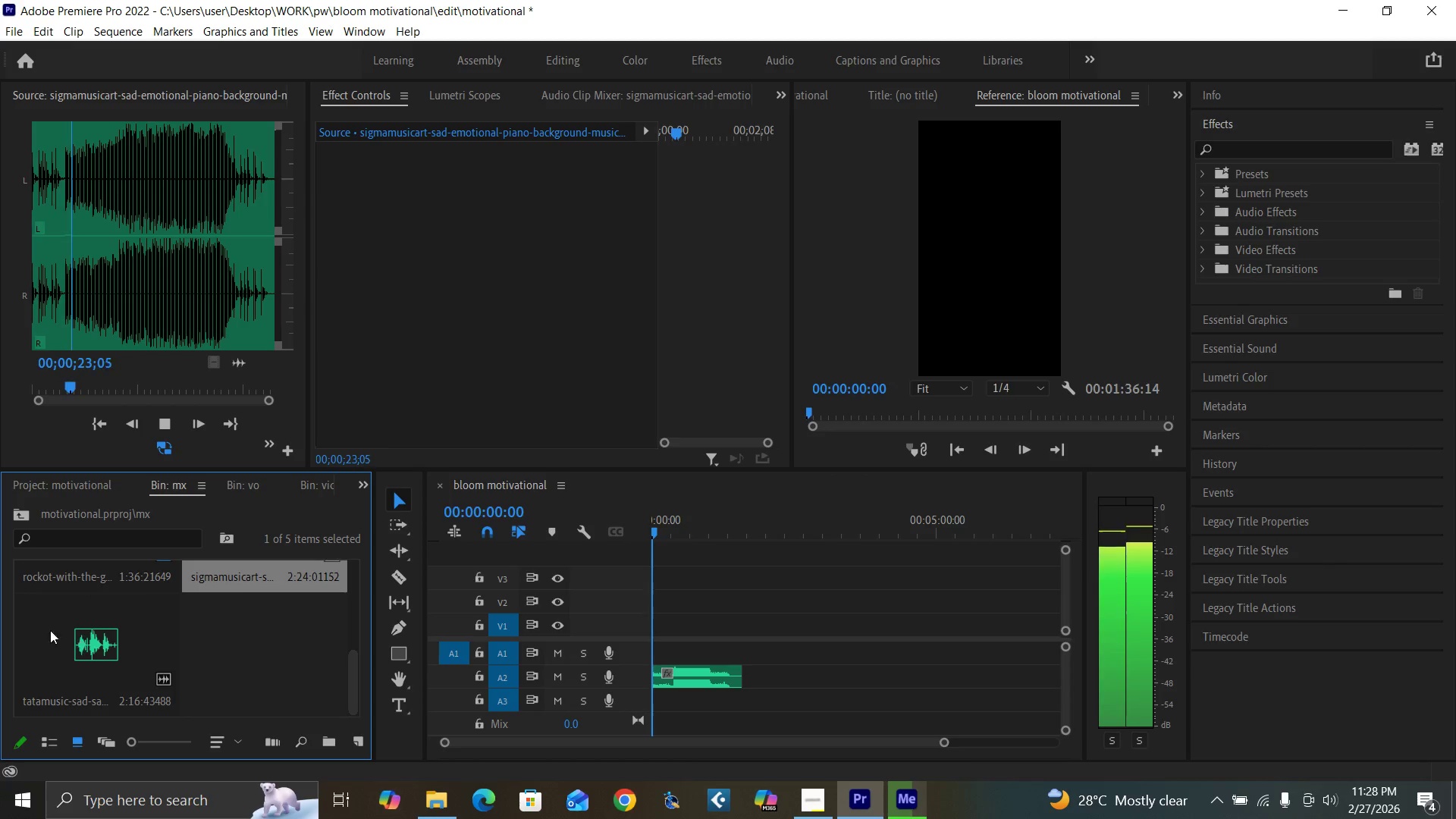 
double_click([89, 665])
 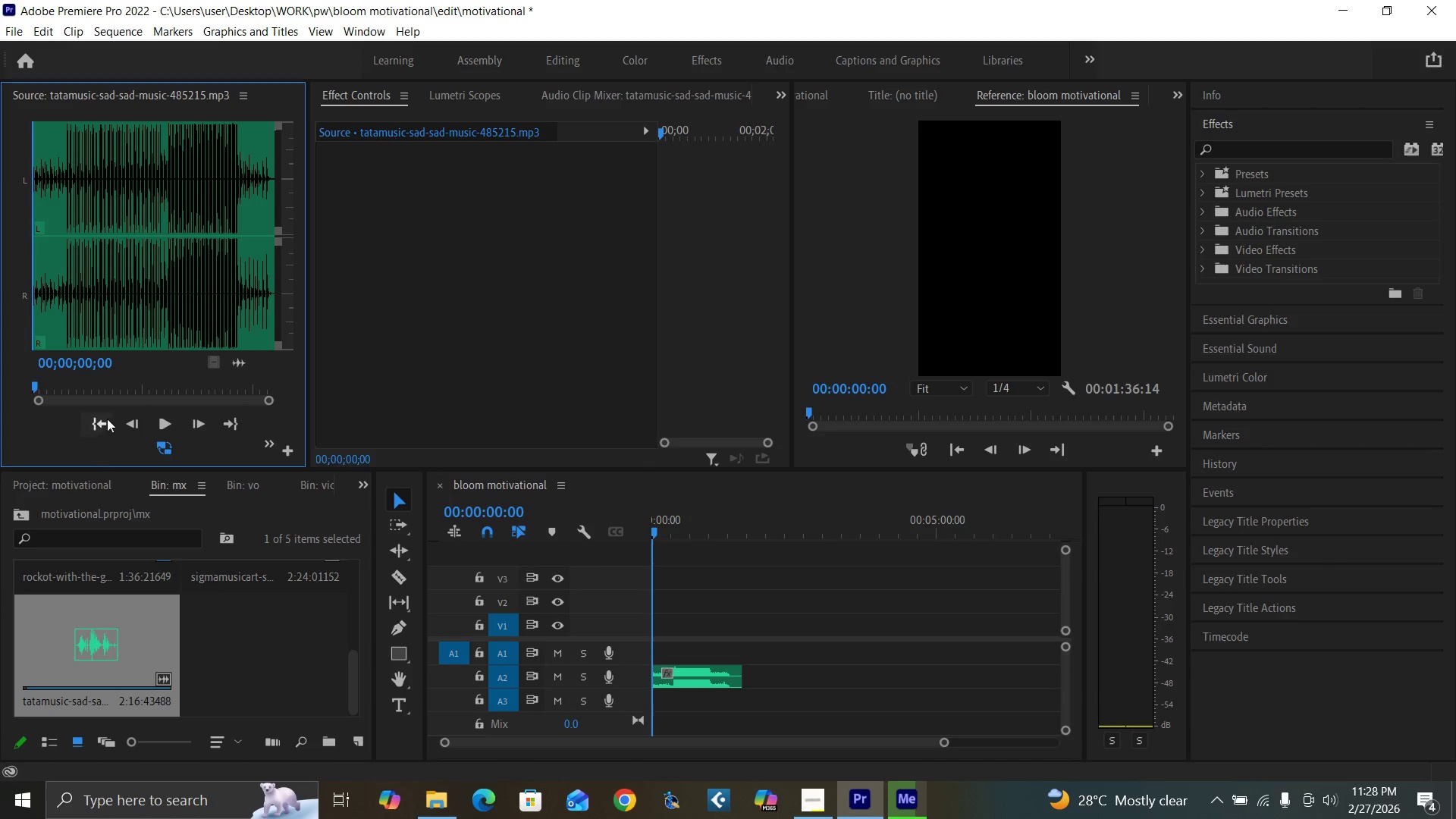 
left_click([99, 372])
 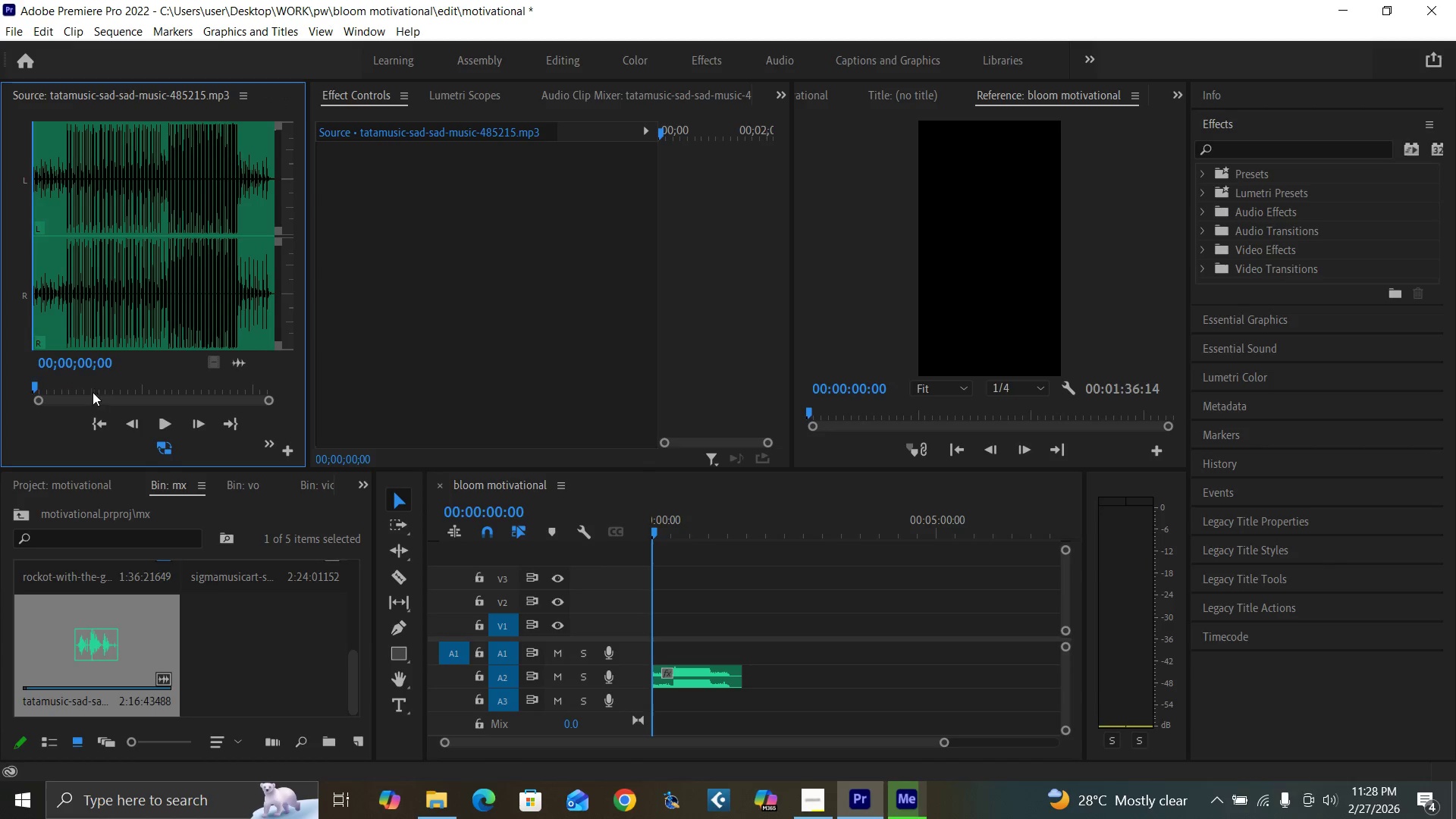 
left_click([64, 383])
 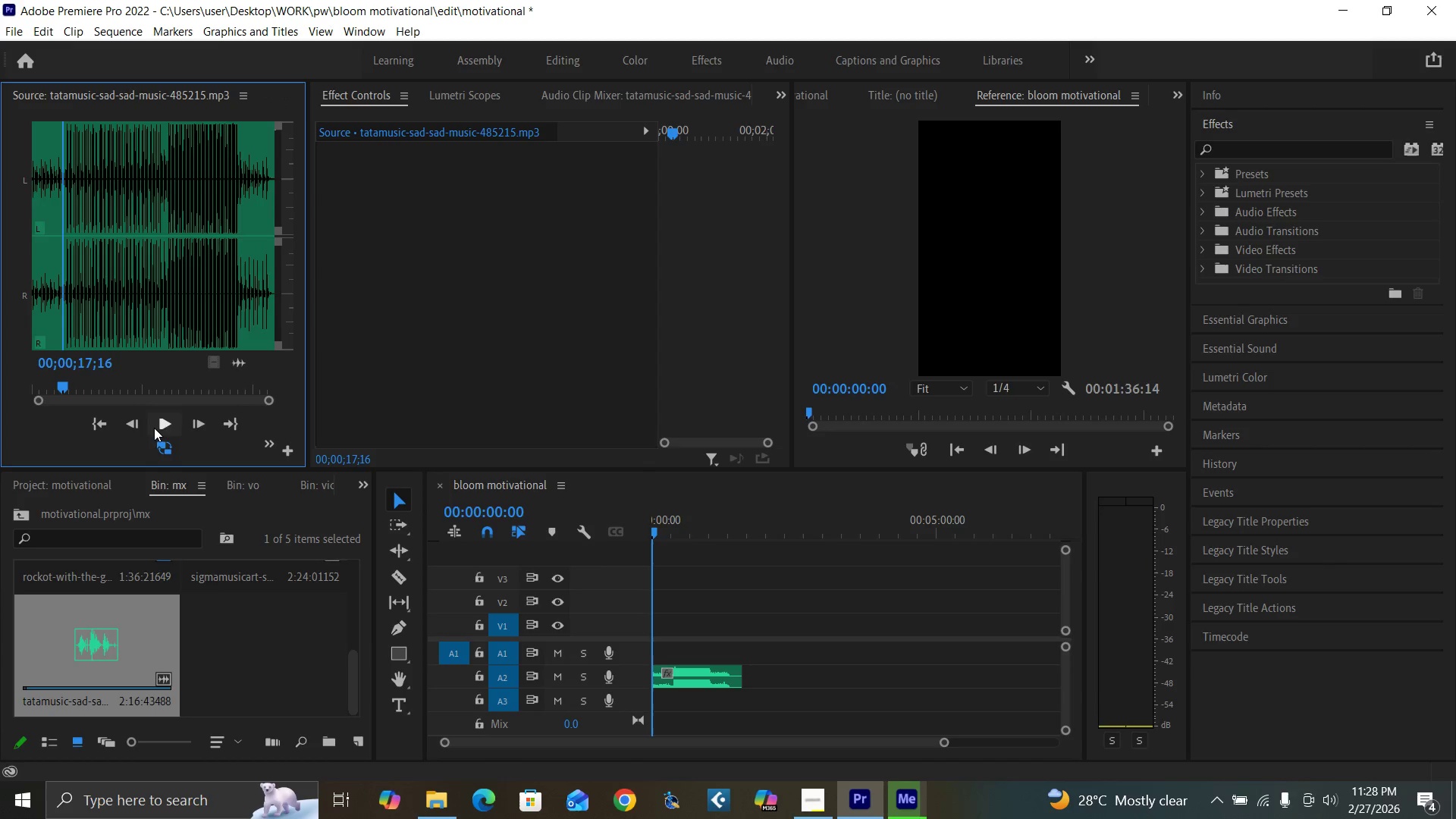 
left_click([157, 426])
 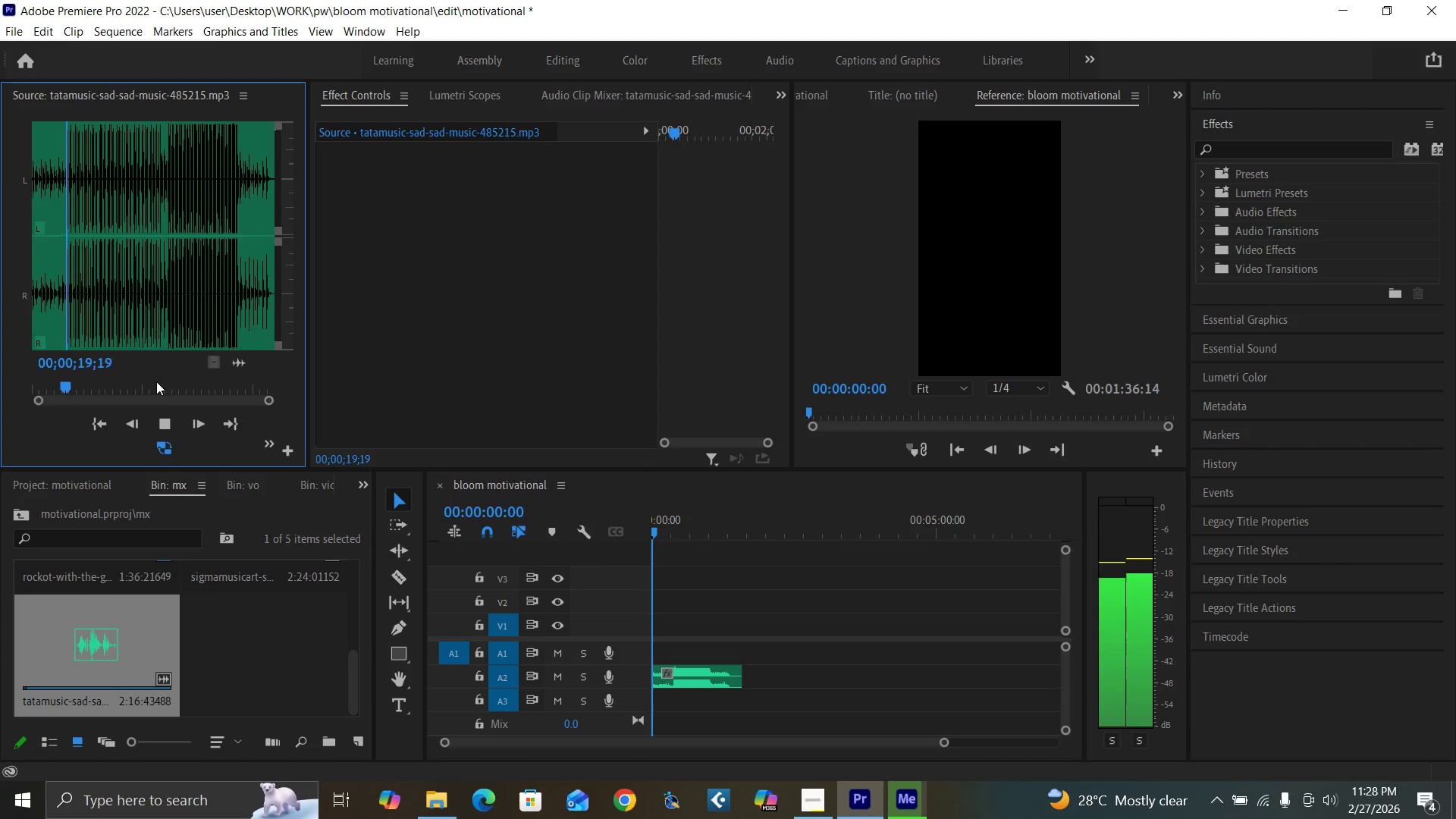 
left_click([165, 389])
 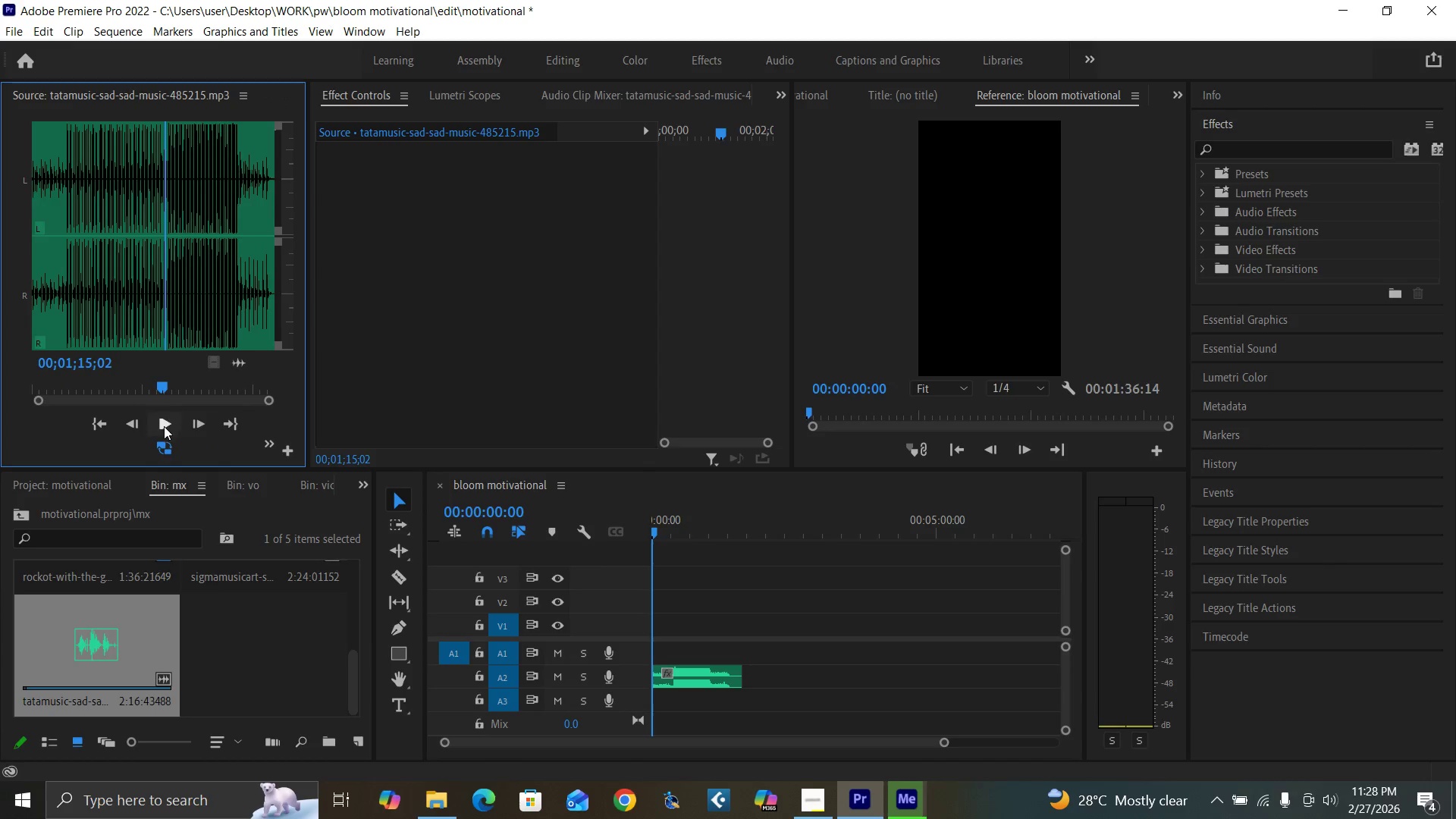 
left_click([162, 425])
 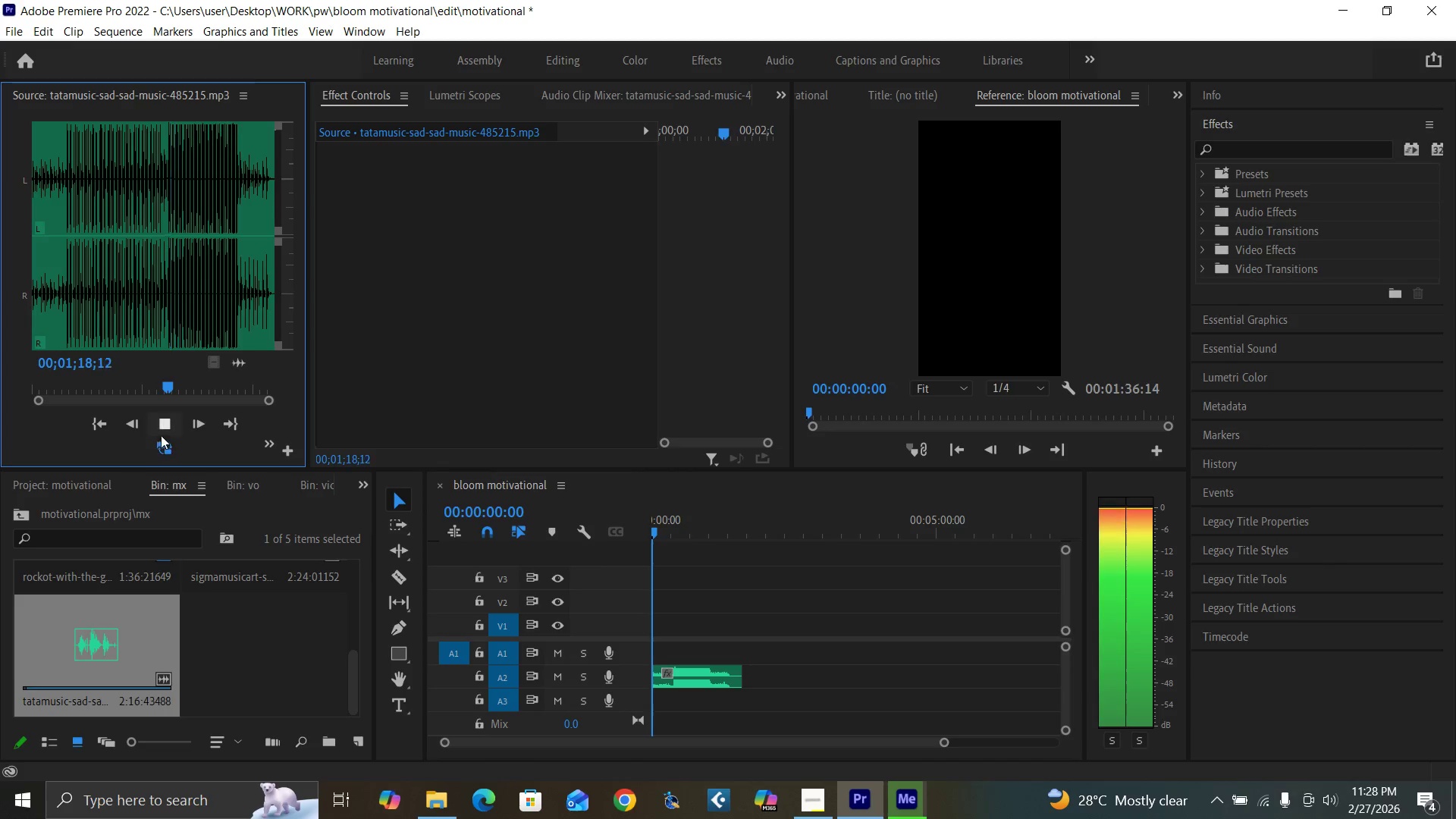 
wait(8.52)
 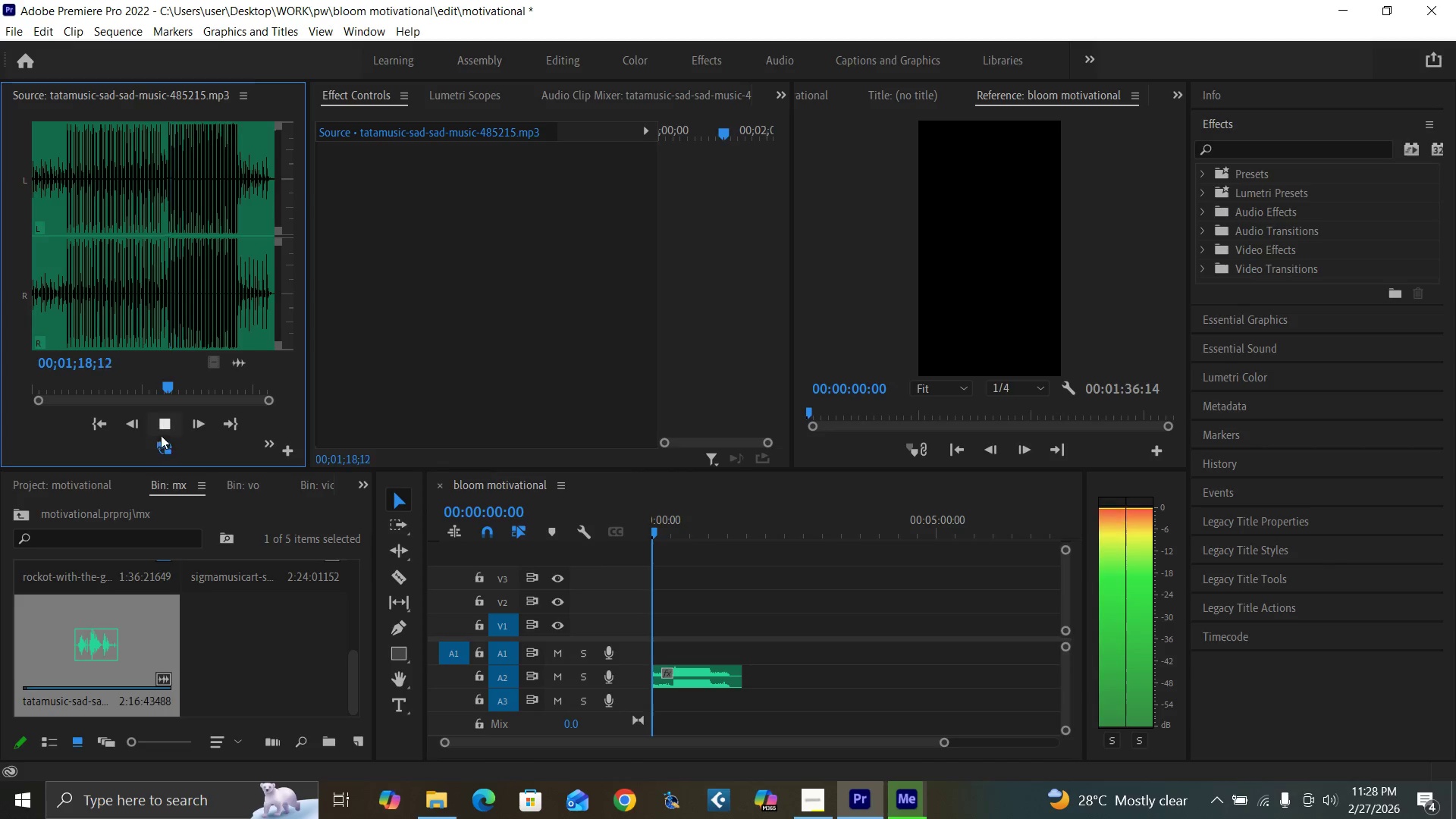 
left_click([162, 423])
 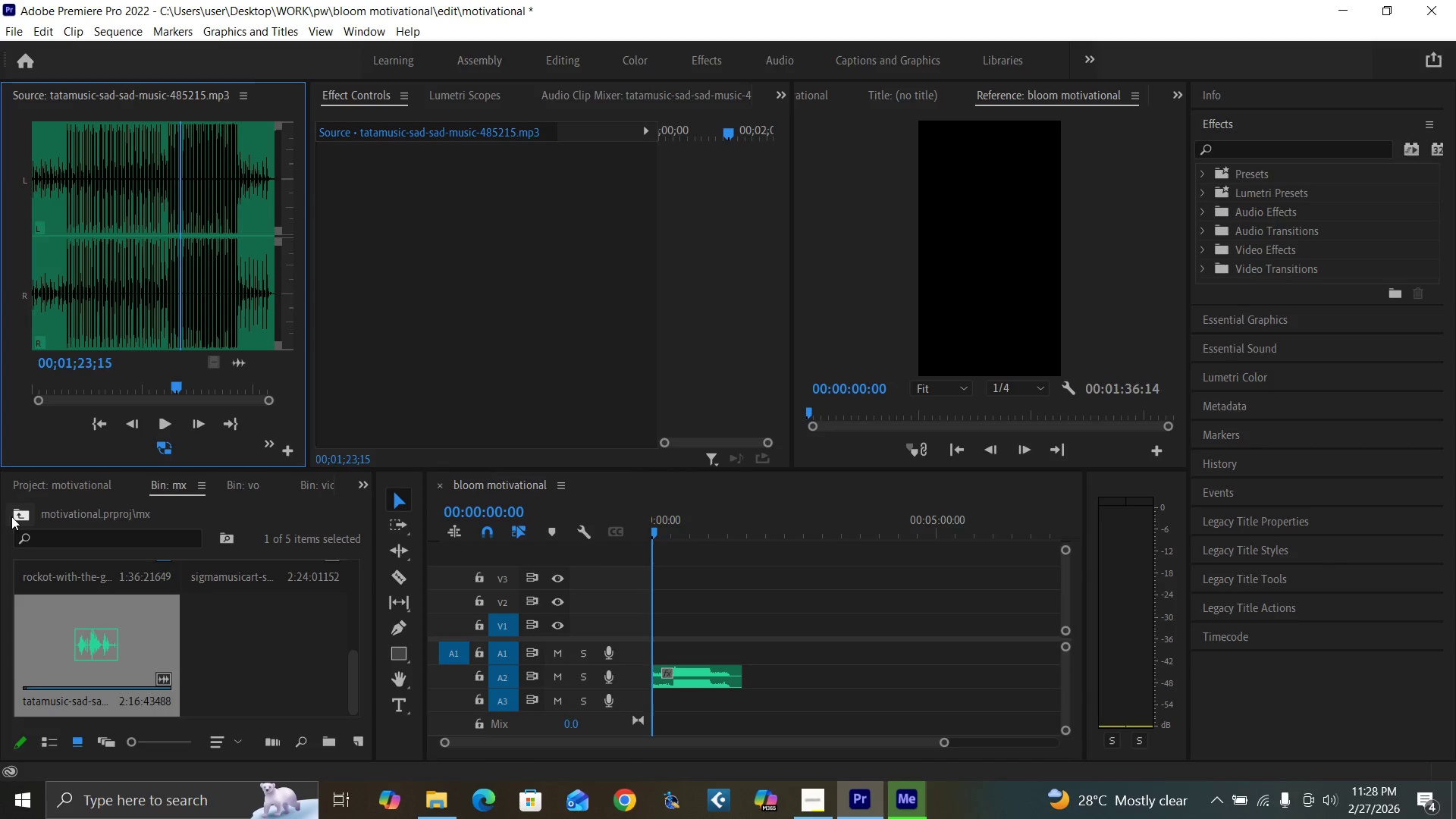 
left_click([20, 510])
 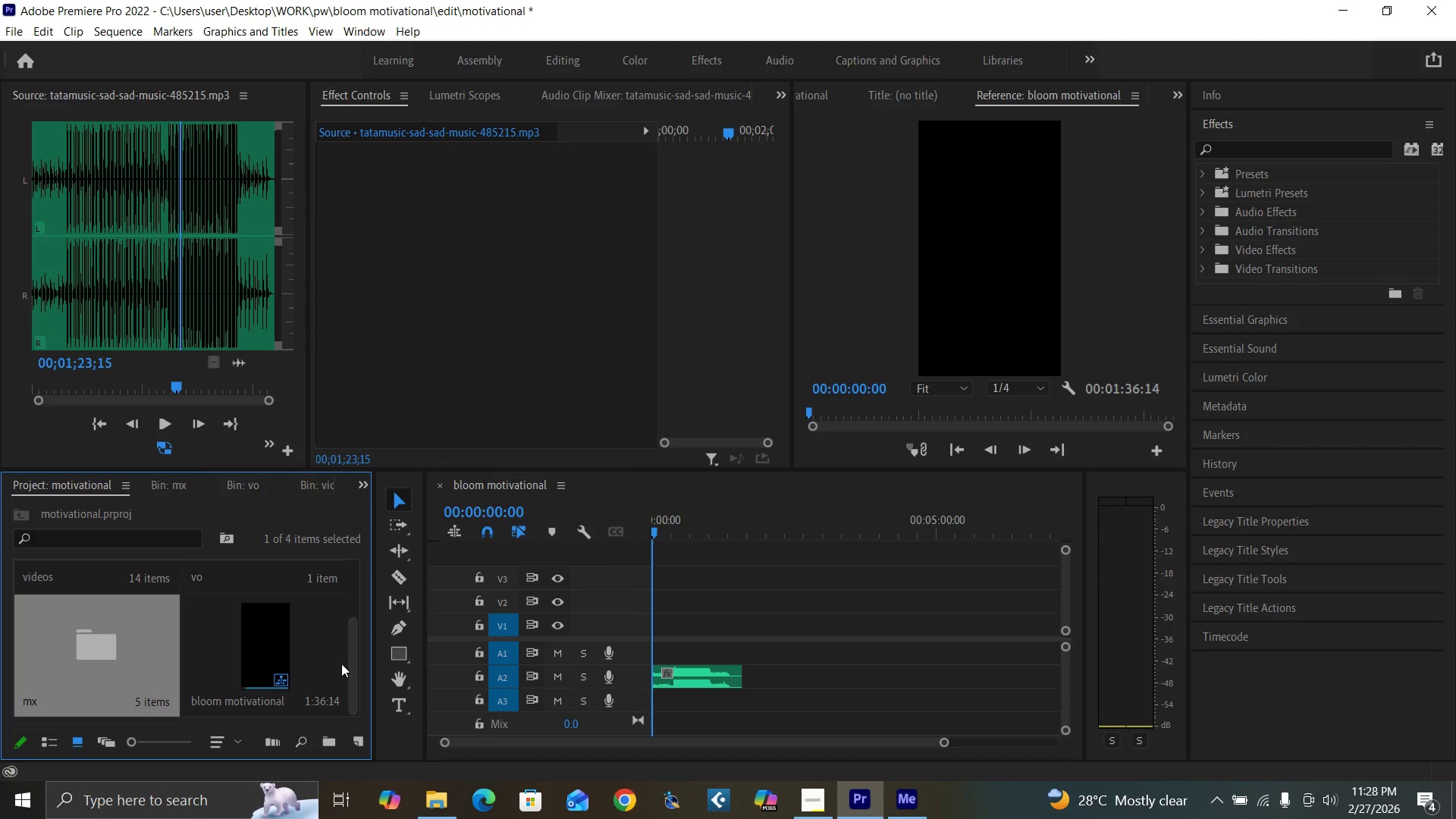 
left_click_drag(start_coordinate=[353, 670], to_coordinate=[346, 658])
 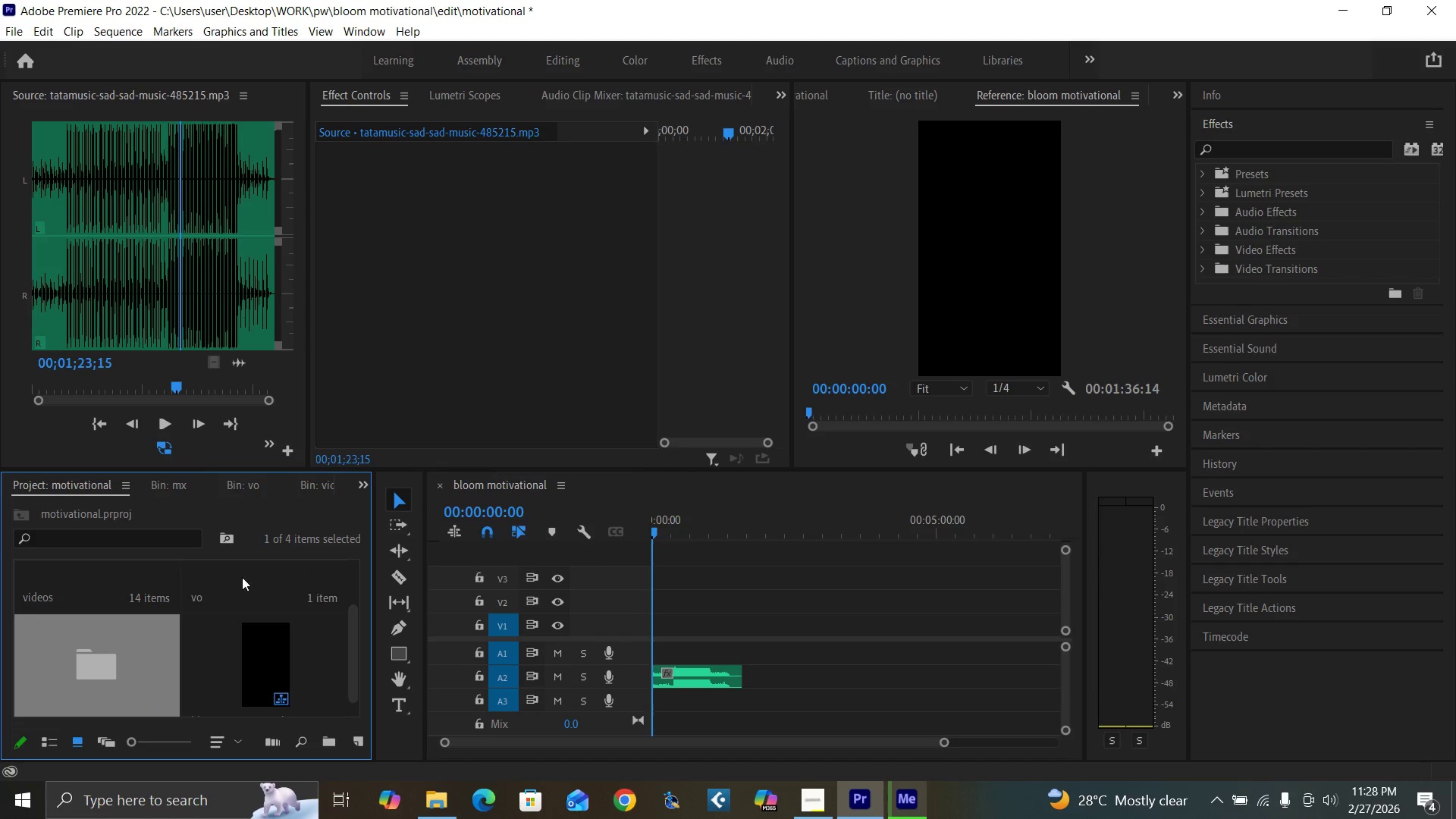 
double_click([237, 574])
 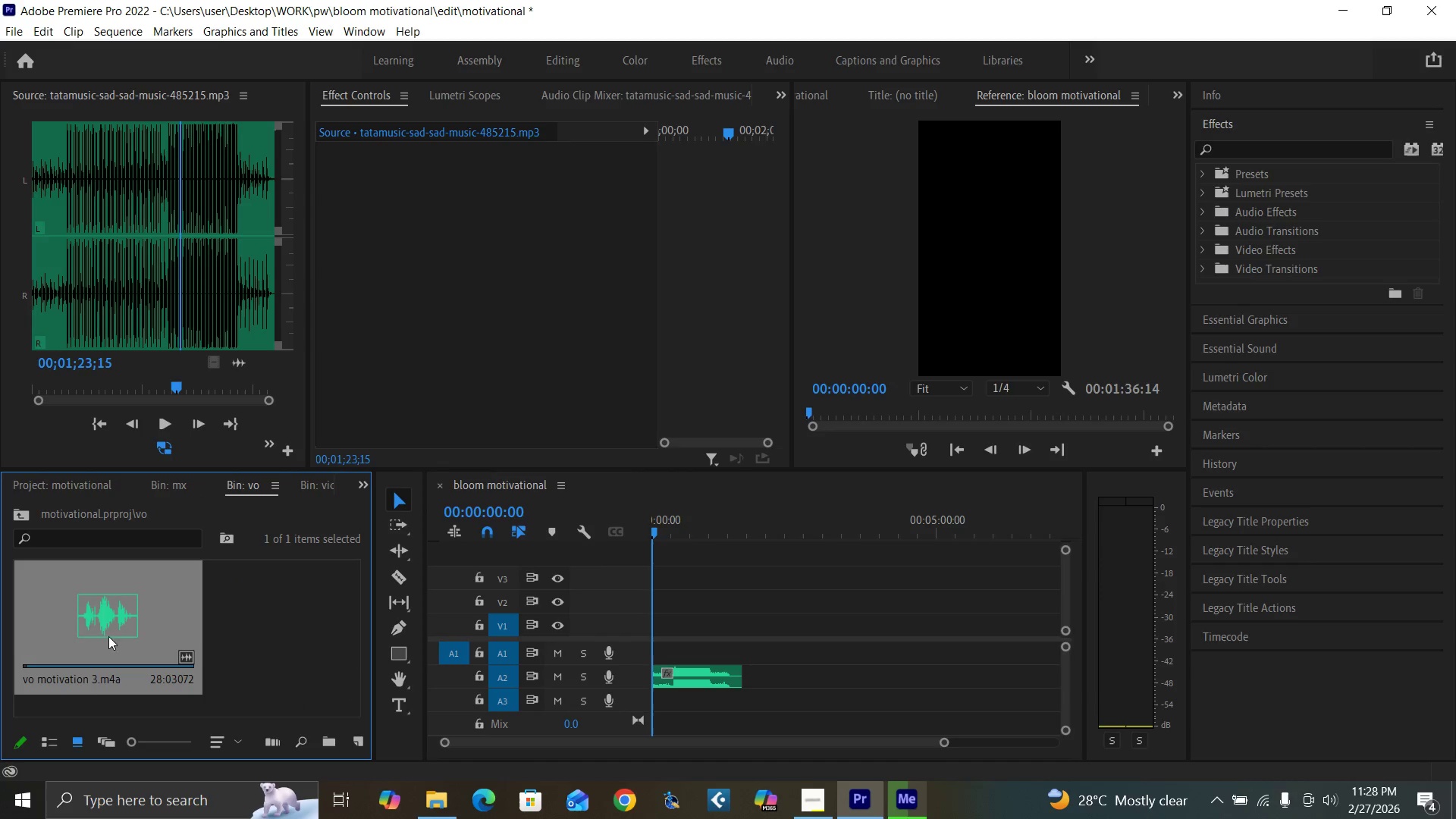 
left_click_drag(start_coordinate=[74, 623], to_coordinate=[657, 652])
 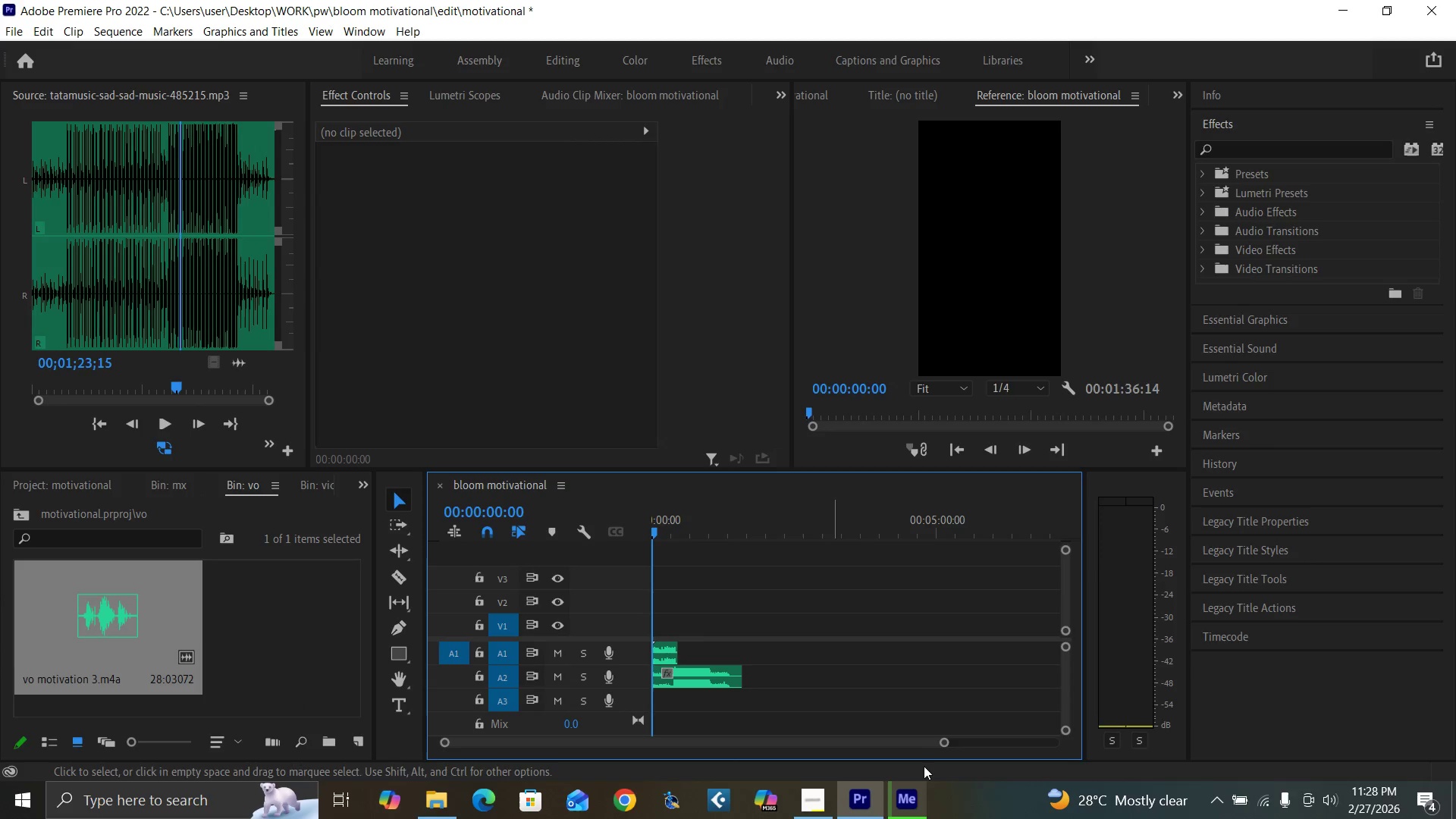 
left_click_drag(start_coordinate=[943, 740], to_coordinate=[764, 764])
 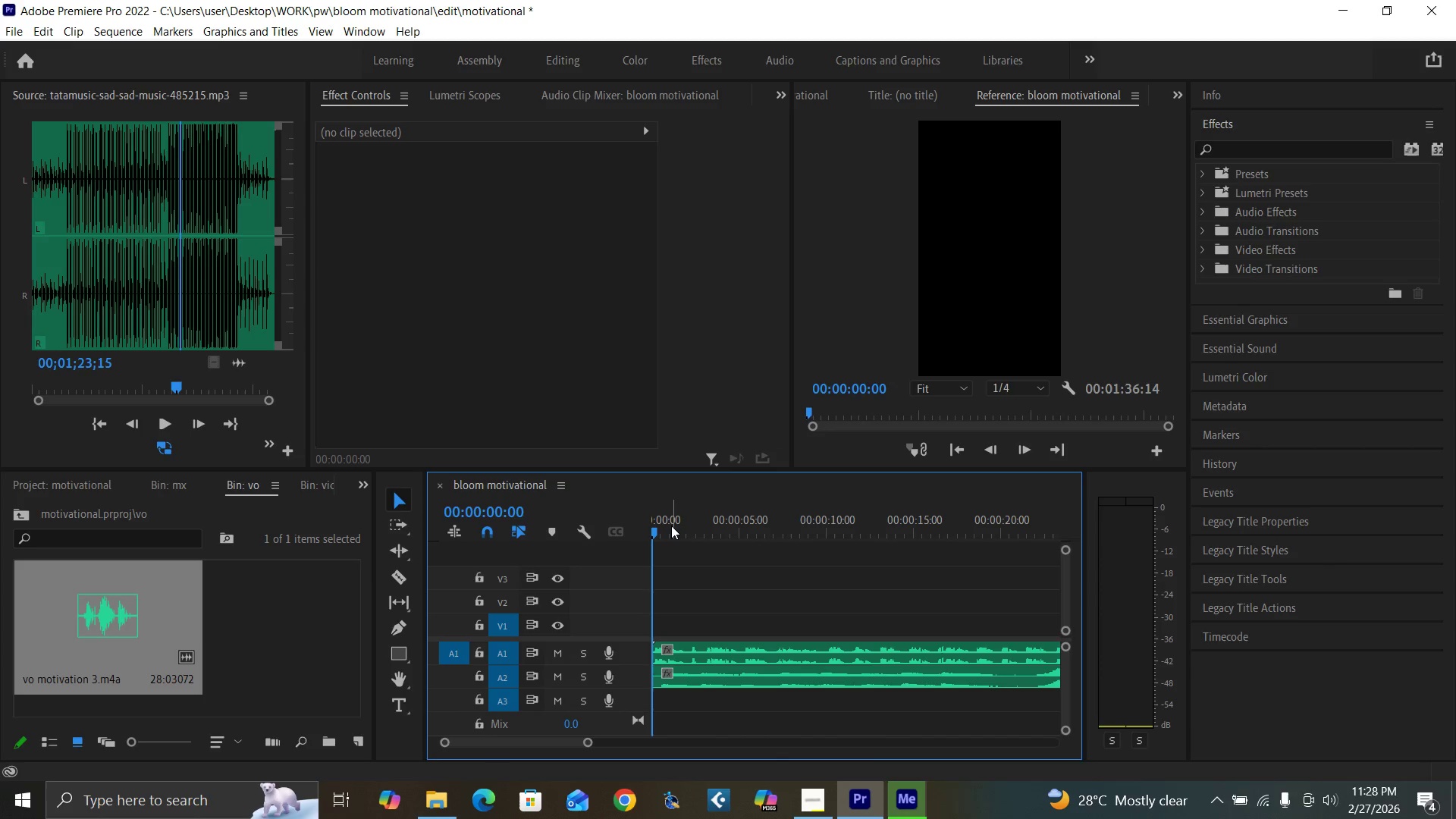 
left_click_drag(start_coordinate=[671, 528], to_coordinate=[629, 538])
 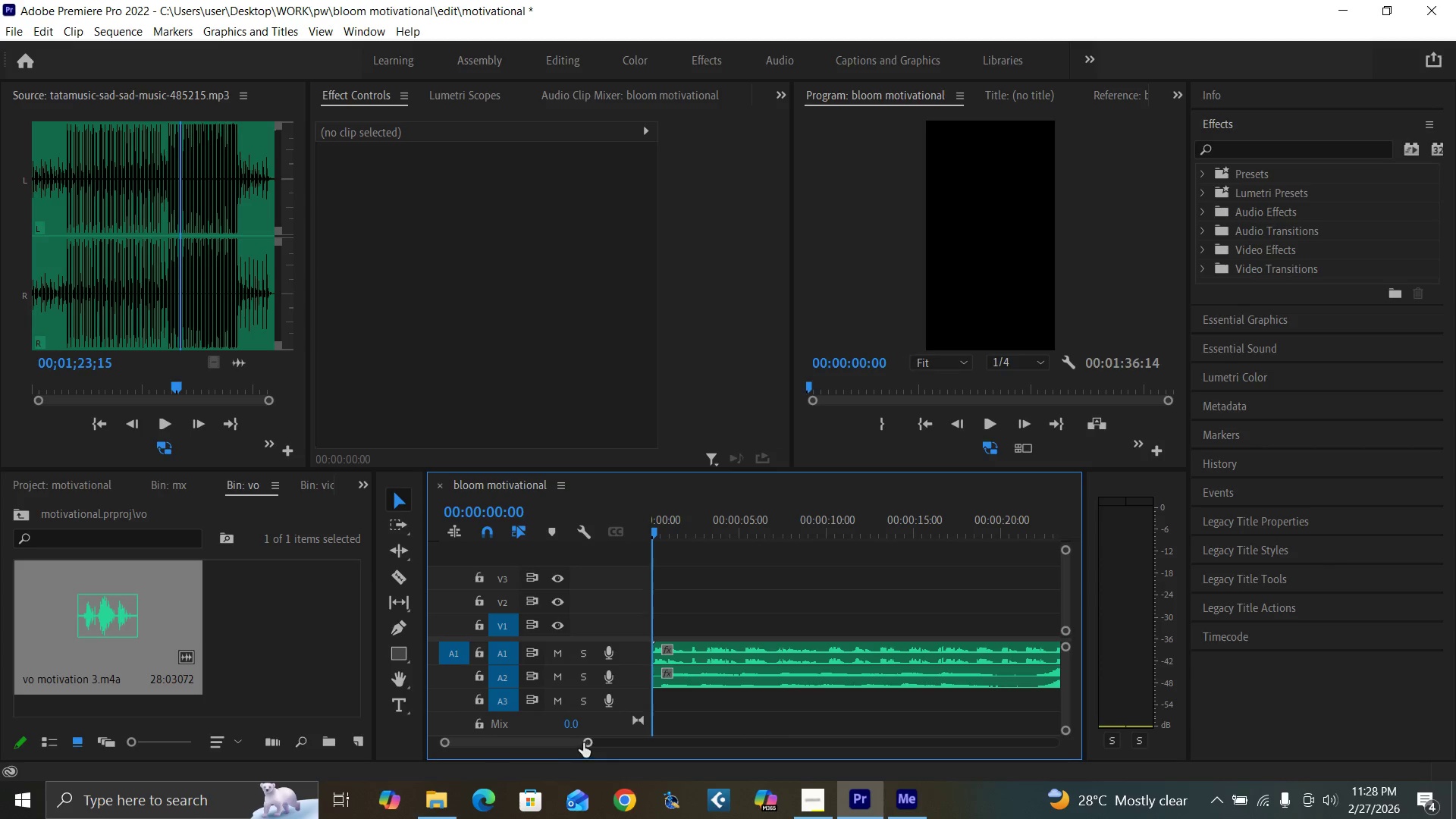 
left_click_drag(start_coordinate=[583, 743], to_coordinate=[538, 730])
 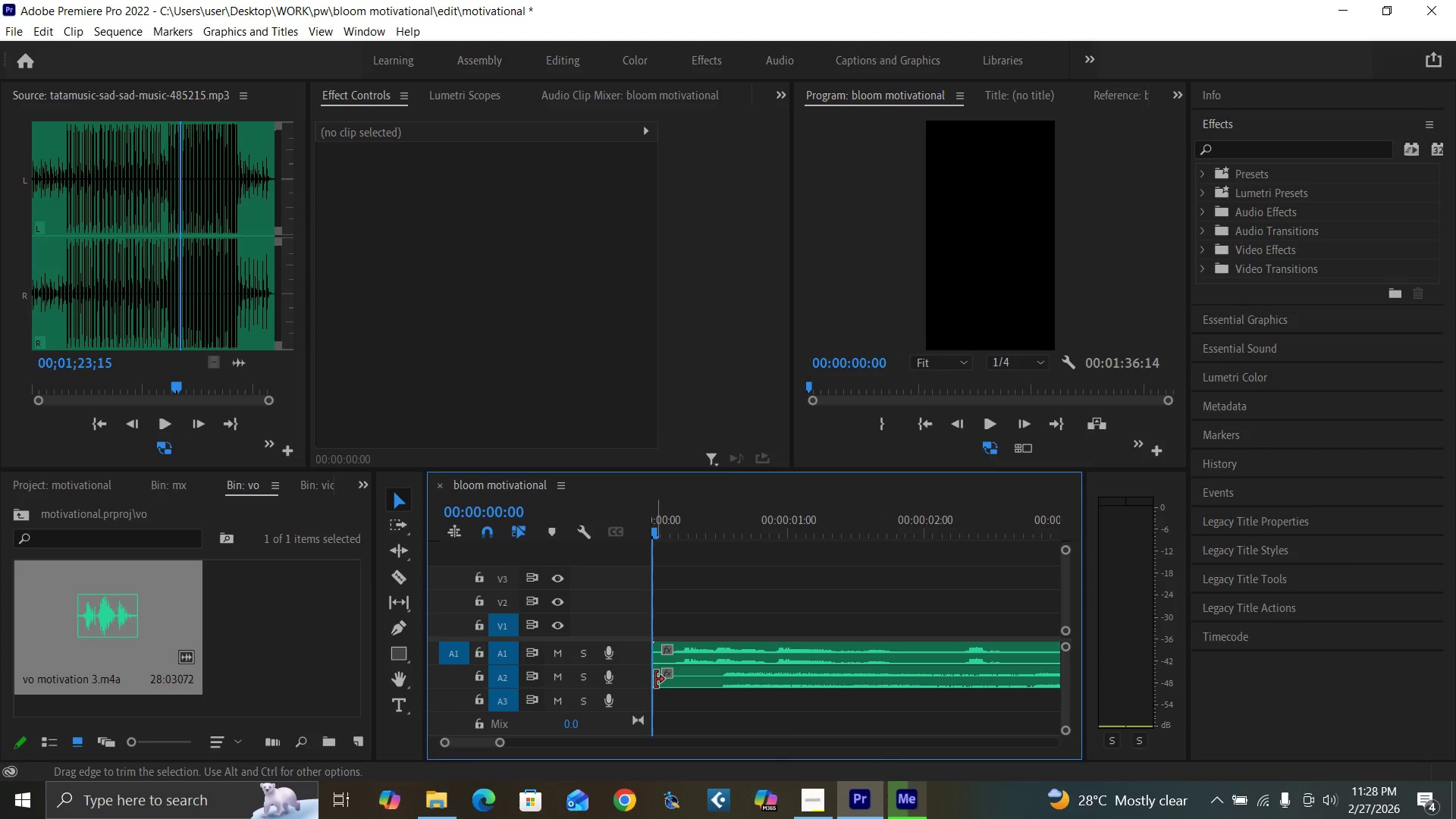 
left_click_drag(start_coordinate=[655, 680], to_coordinate=[719, 698])
 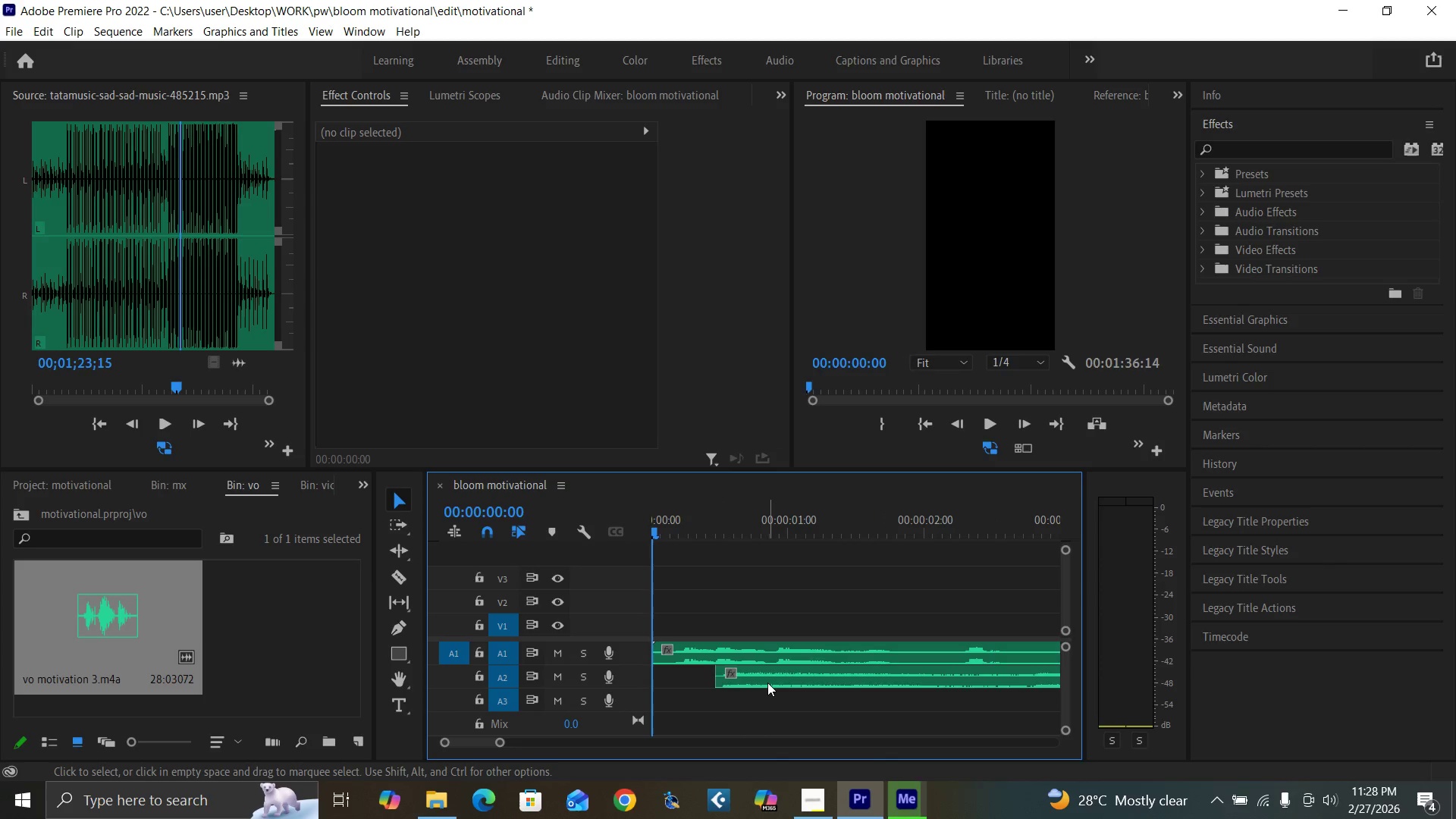 
left_click_drag(start_coordinate=[767, 682], to_coordinate=[688, 679])
 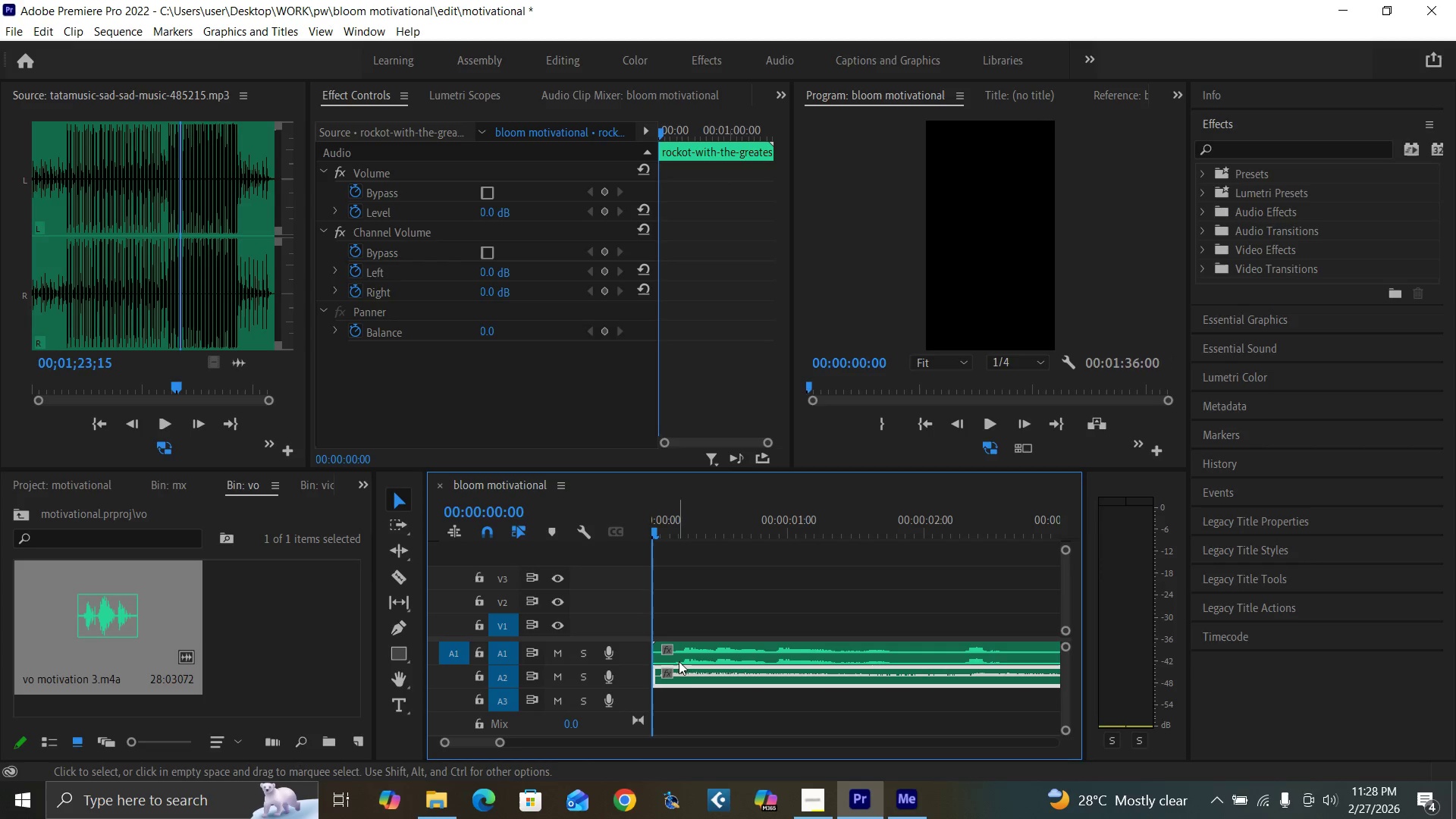 
key(Space)
 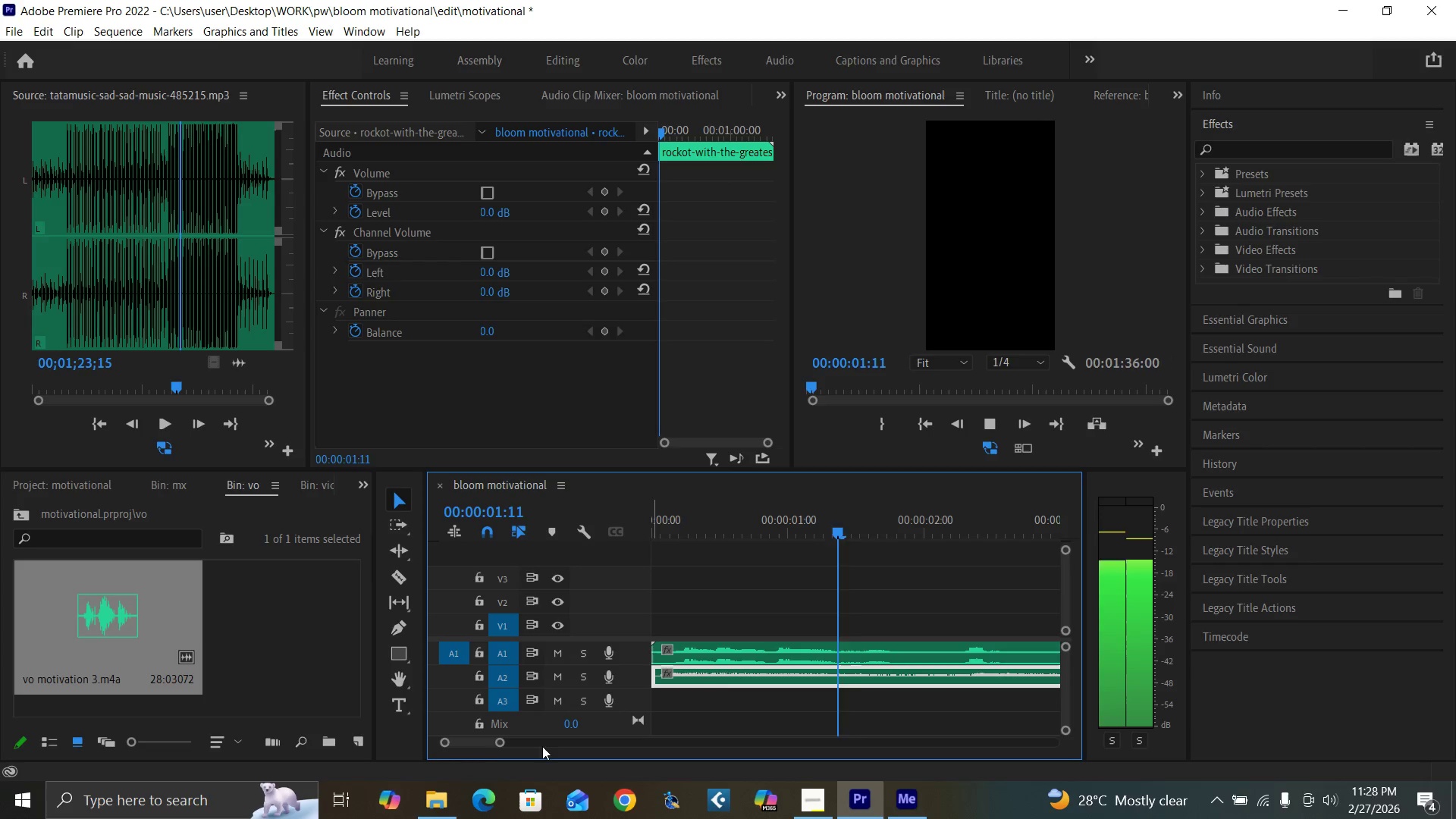 
left_click_drag(start_coordinate=[497, 741], to_coordinate=[554, 770])
 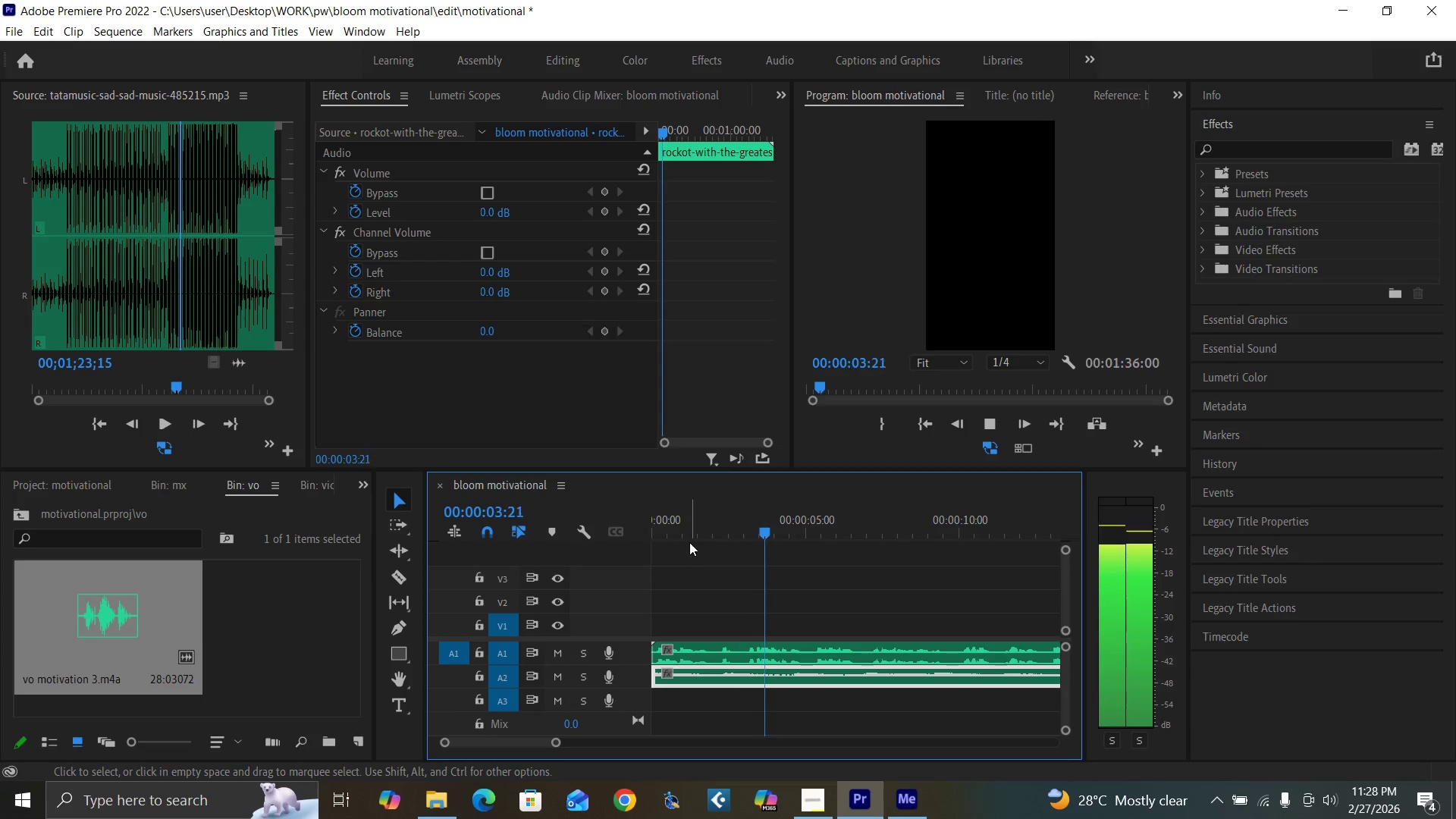 
left_click_drag(start_coordinate=[675, 520], to_coordinate=[614, 579])
 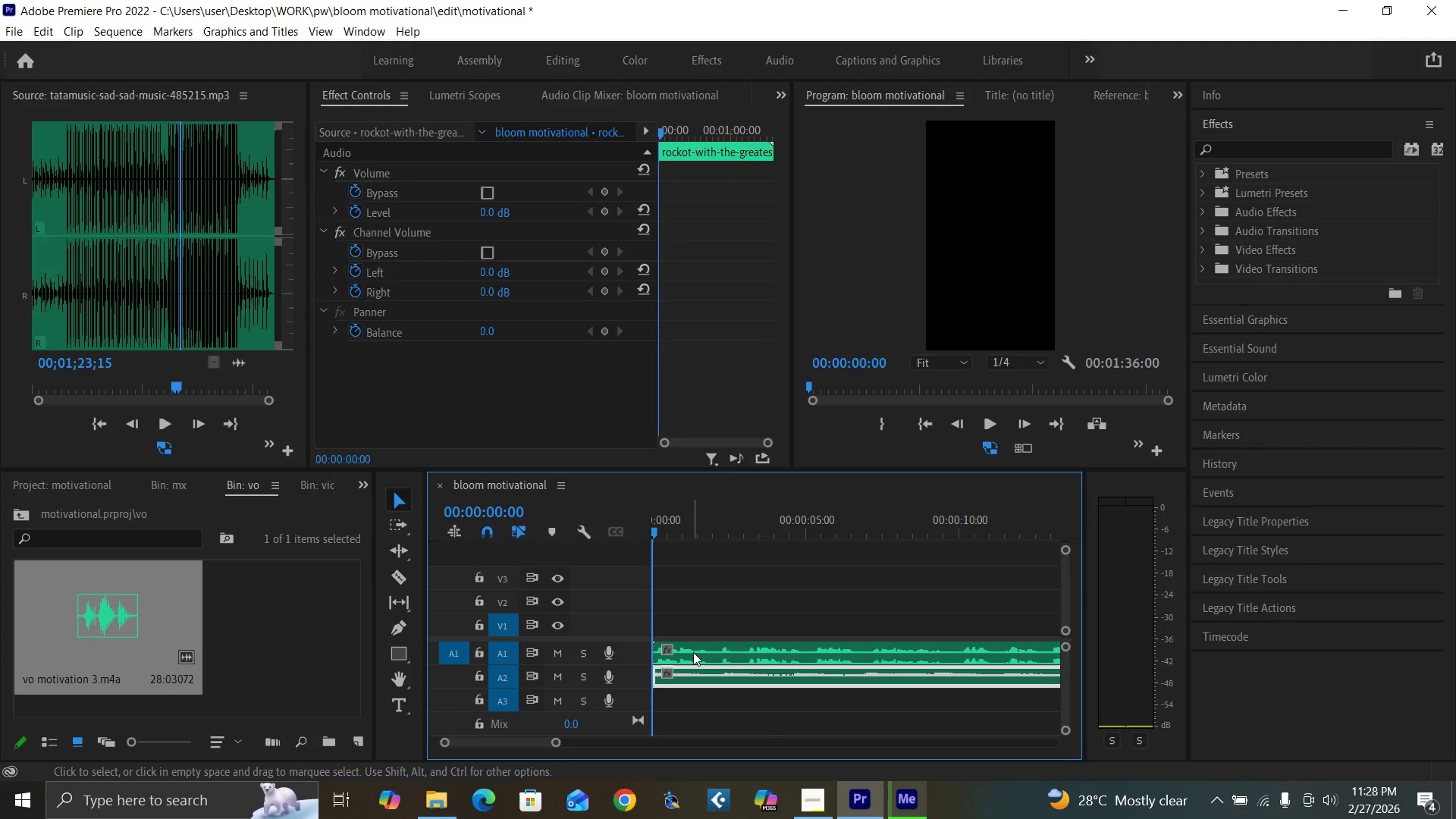 
left_click_drag(start_coordinate=[698, 654], to_coordinate=[737, 657])
 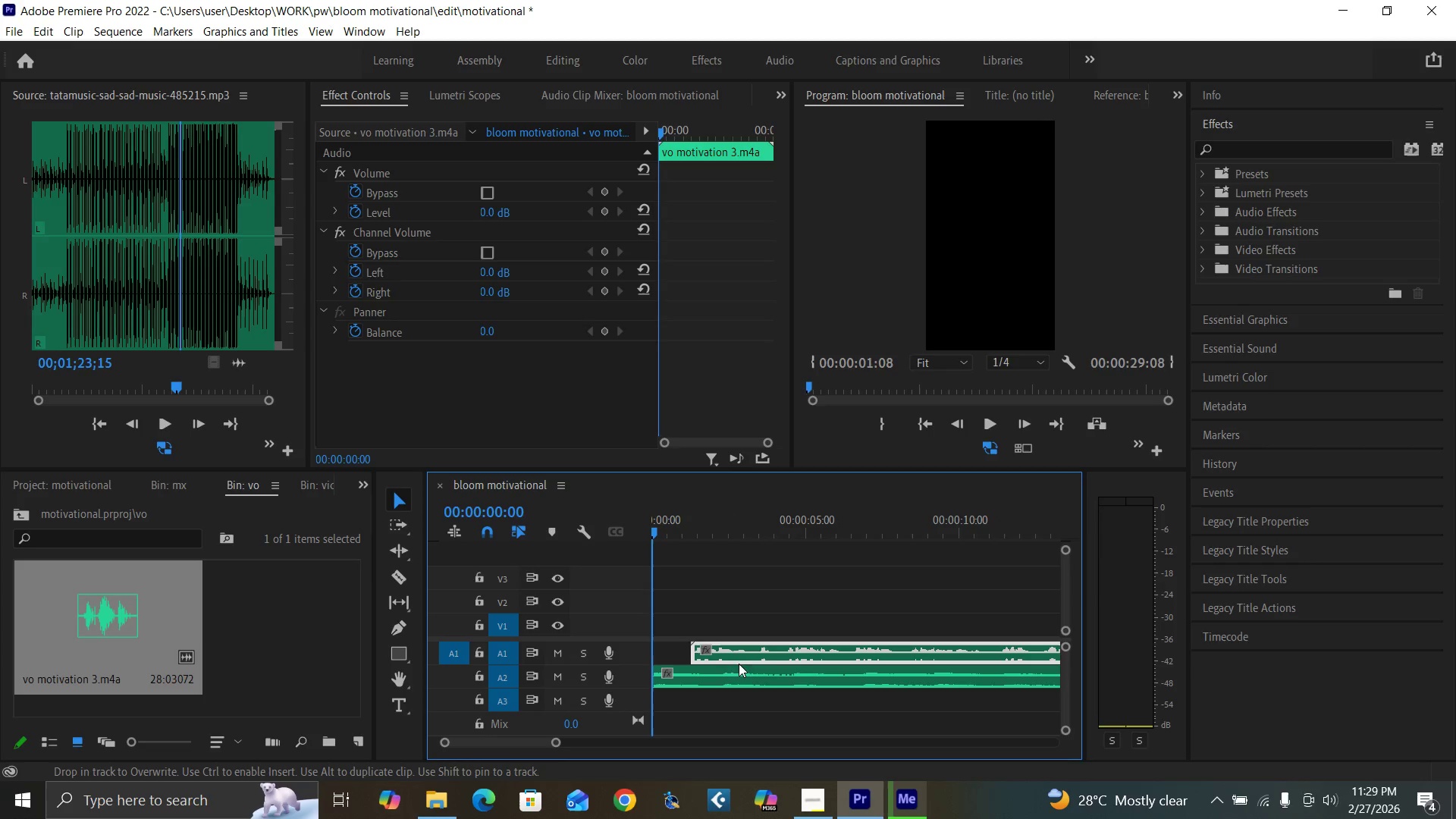 
key(Space)
 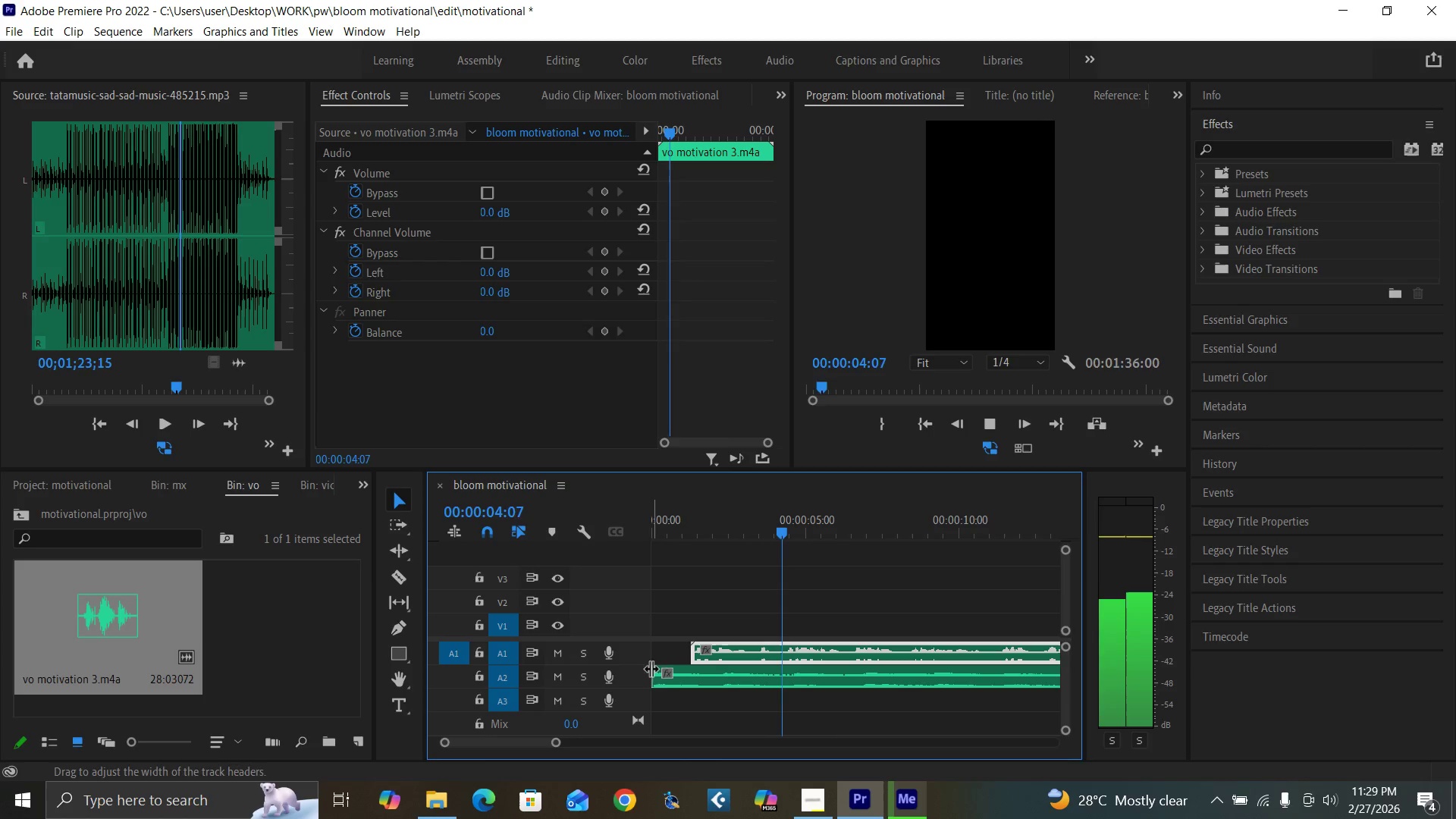 
wait(9.33)
 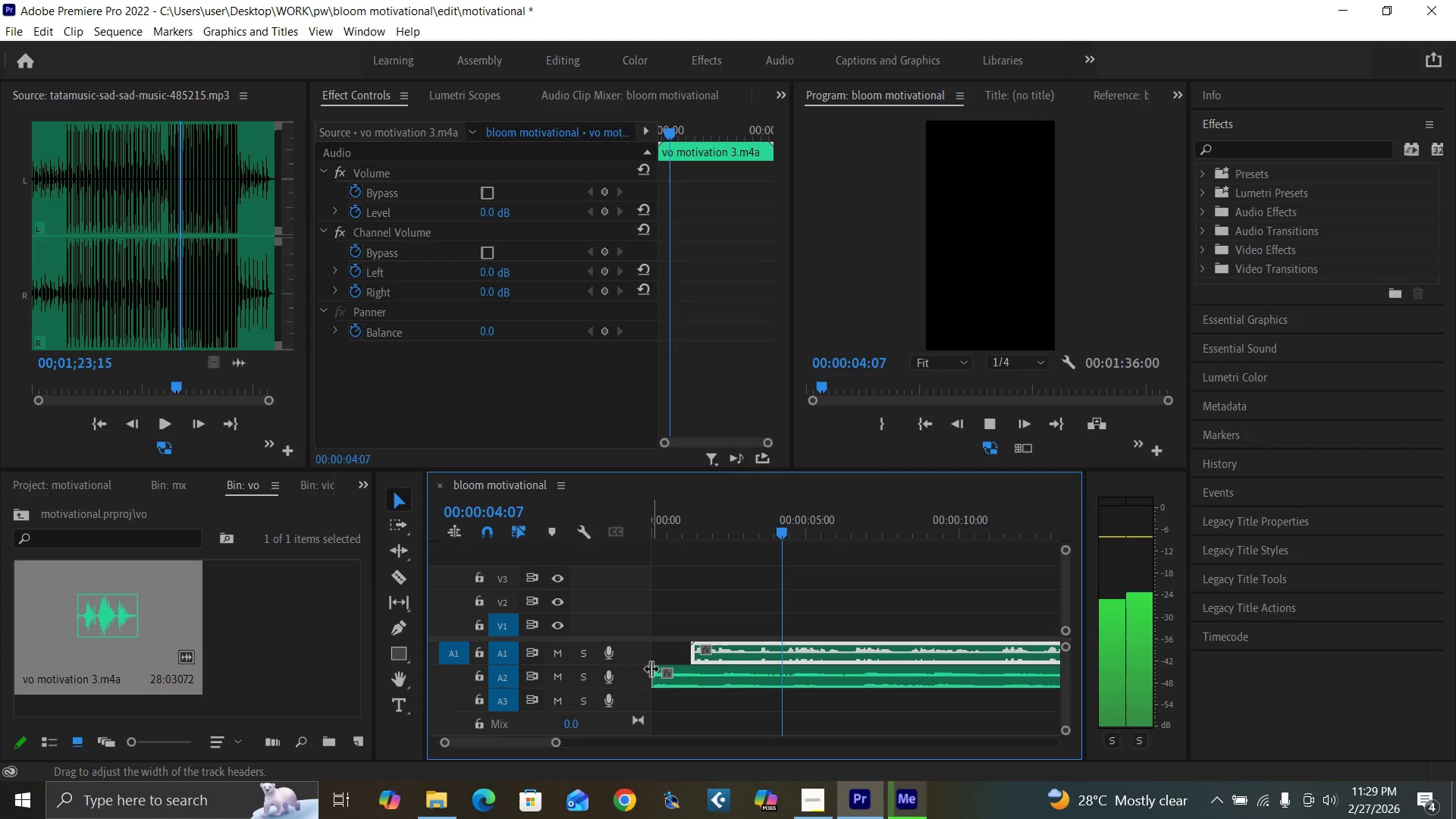 
left_click([796, 523])
 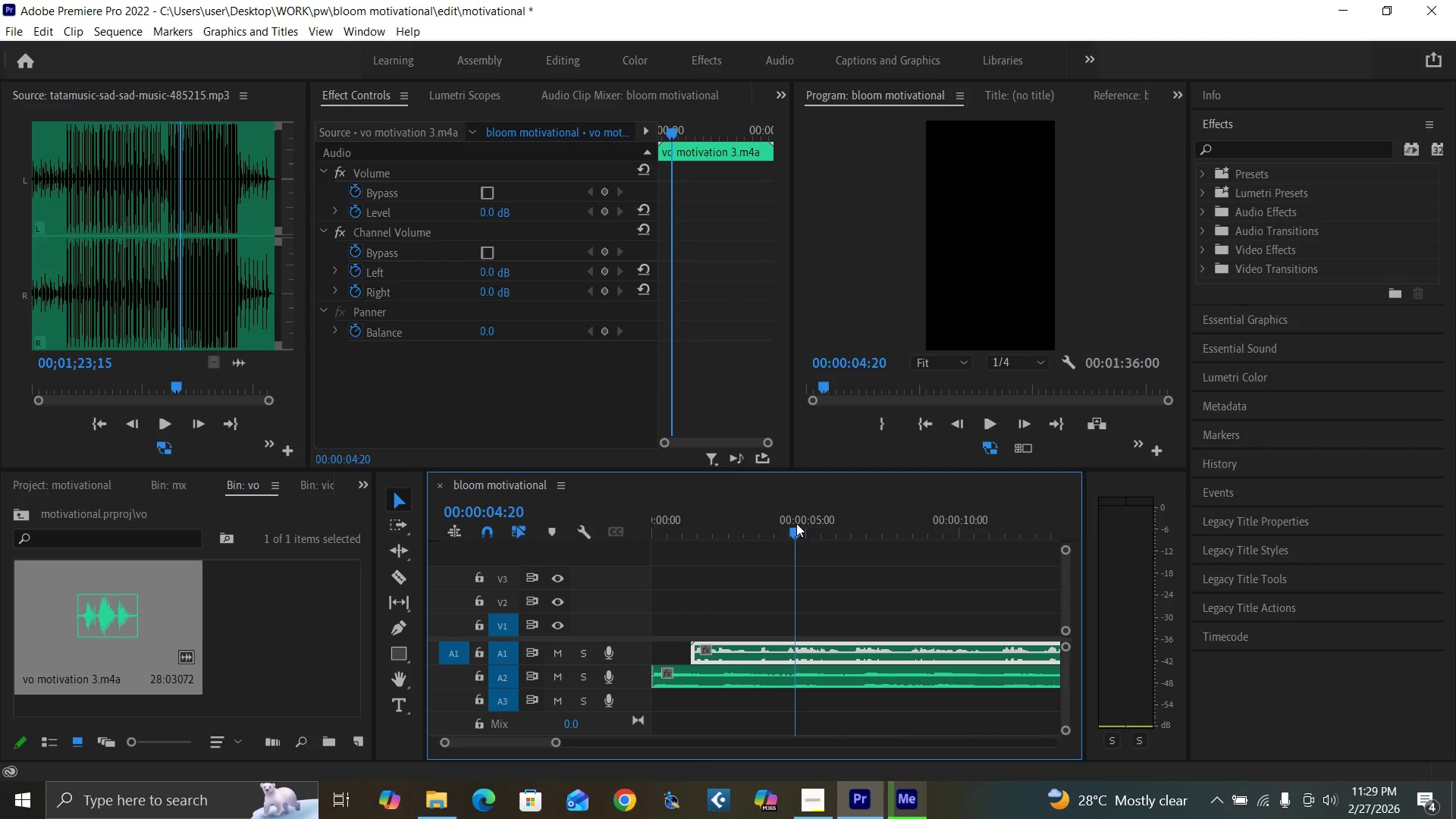 
key(Space)
 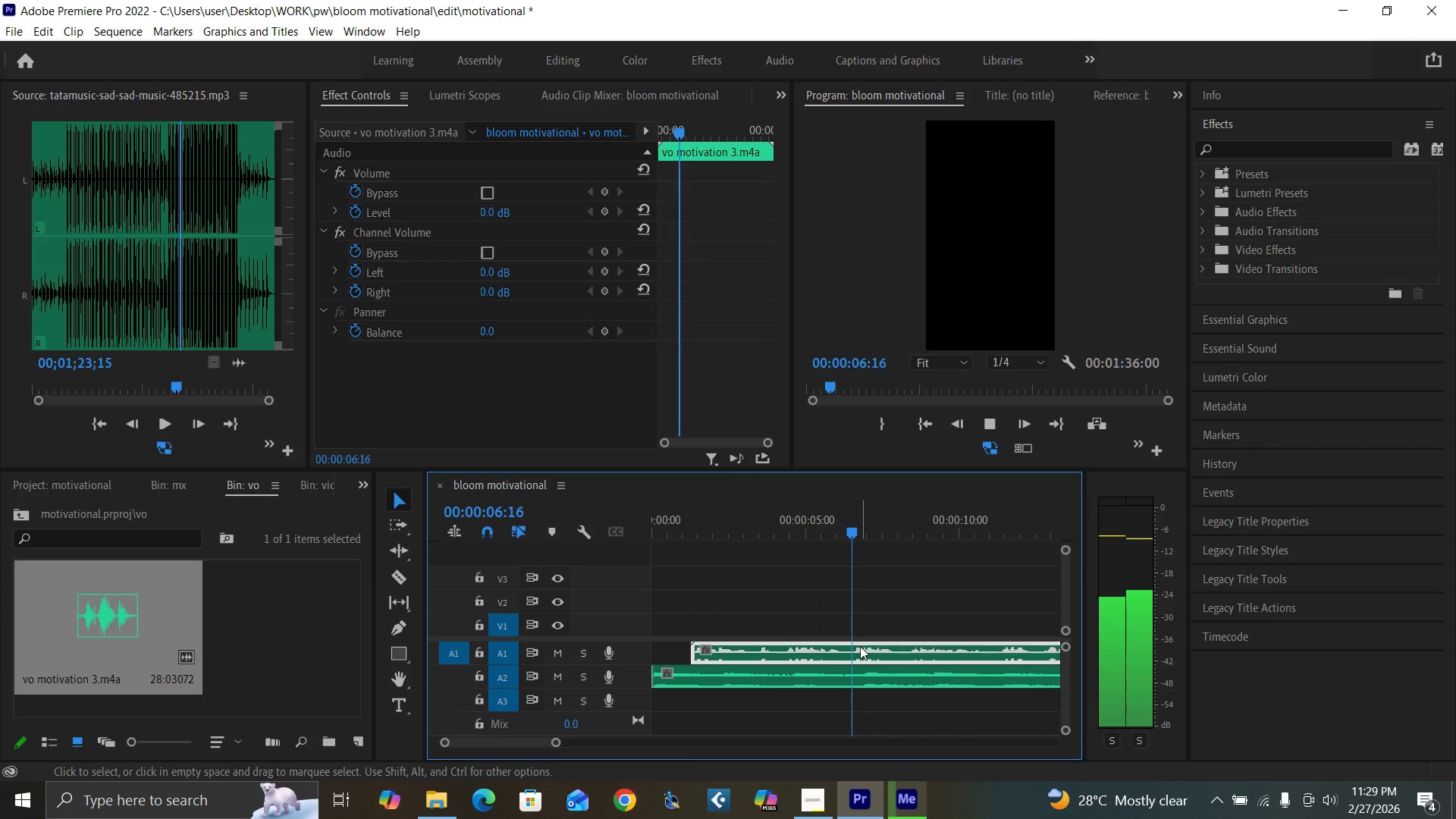 
key(Space)
 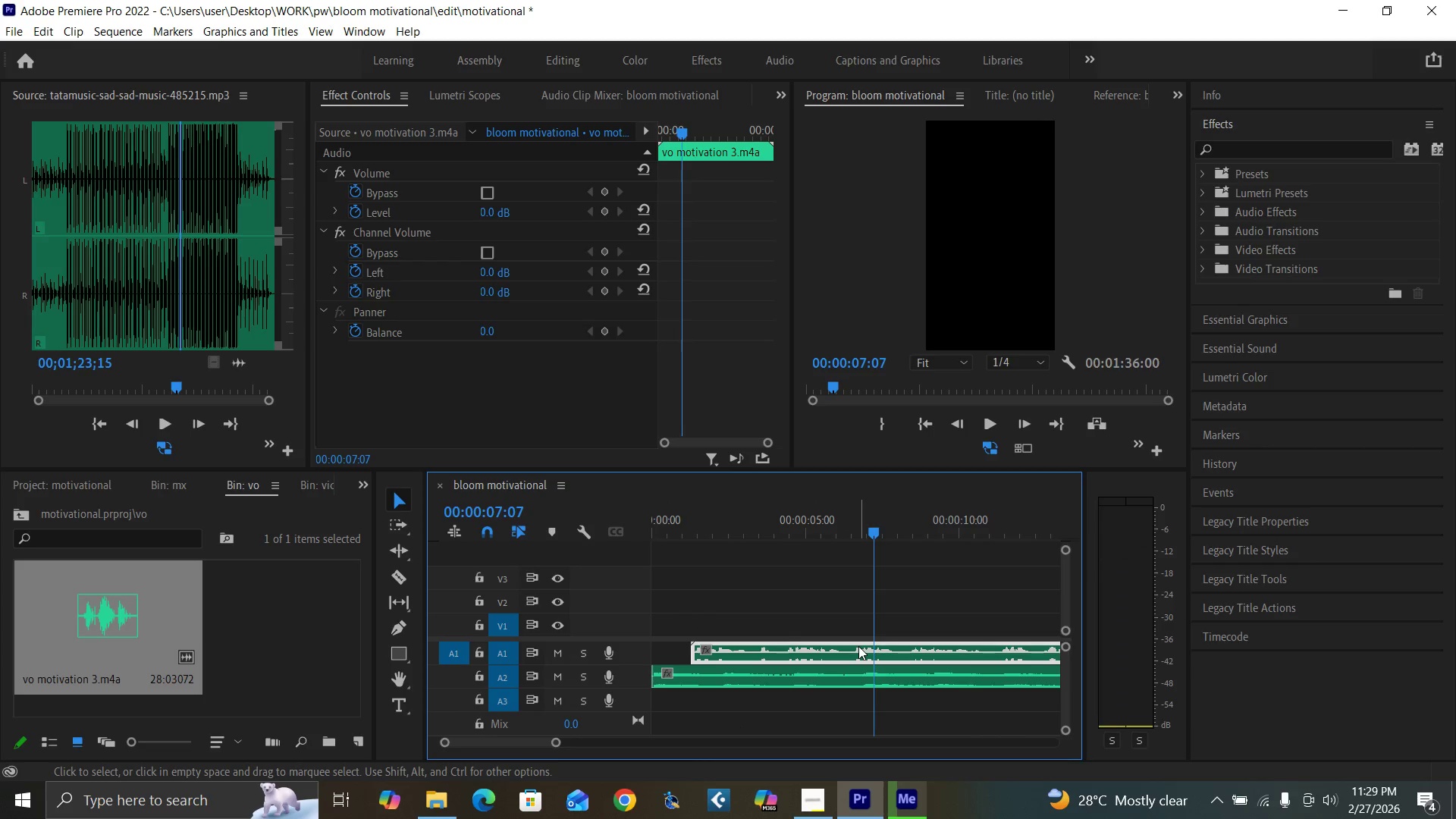 
key(C)
 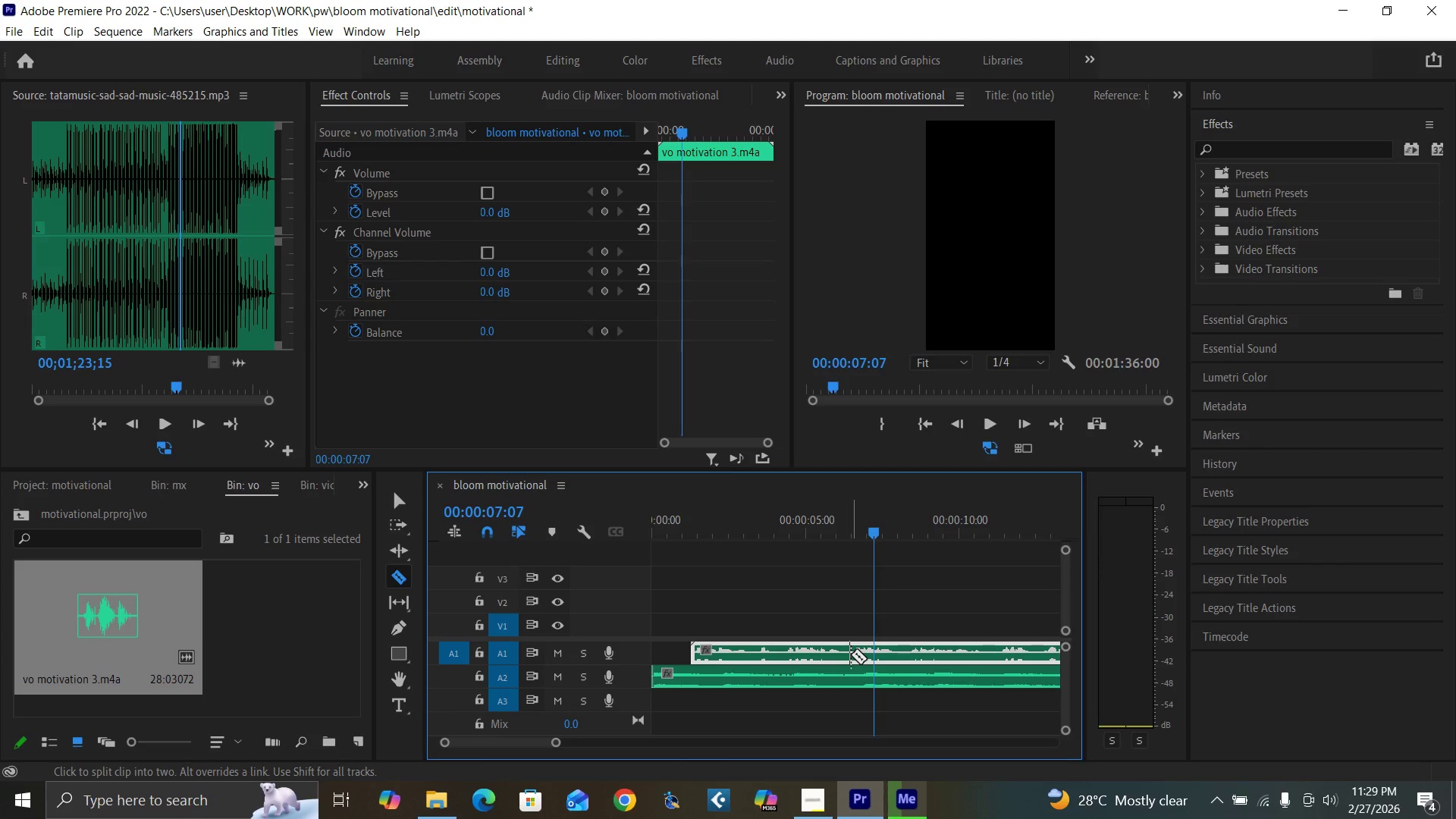 
left_click([851, 654])
 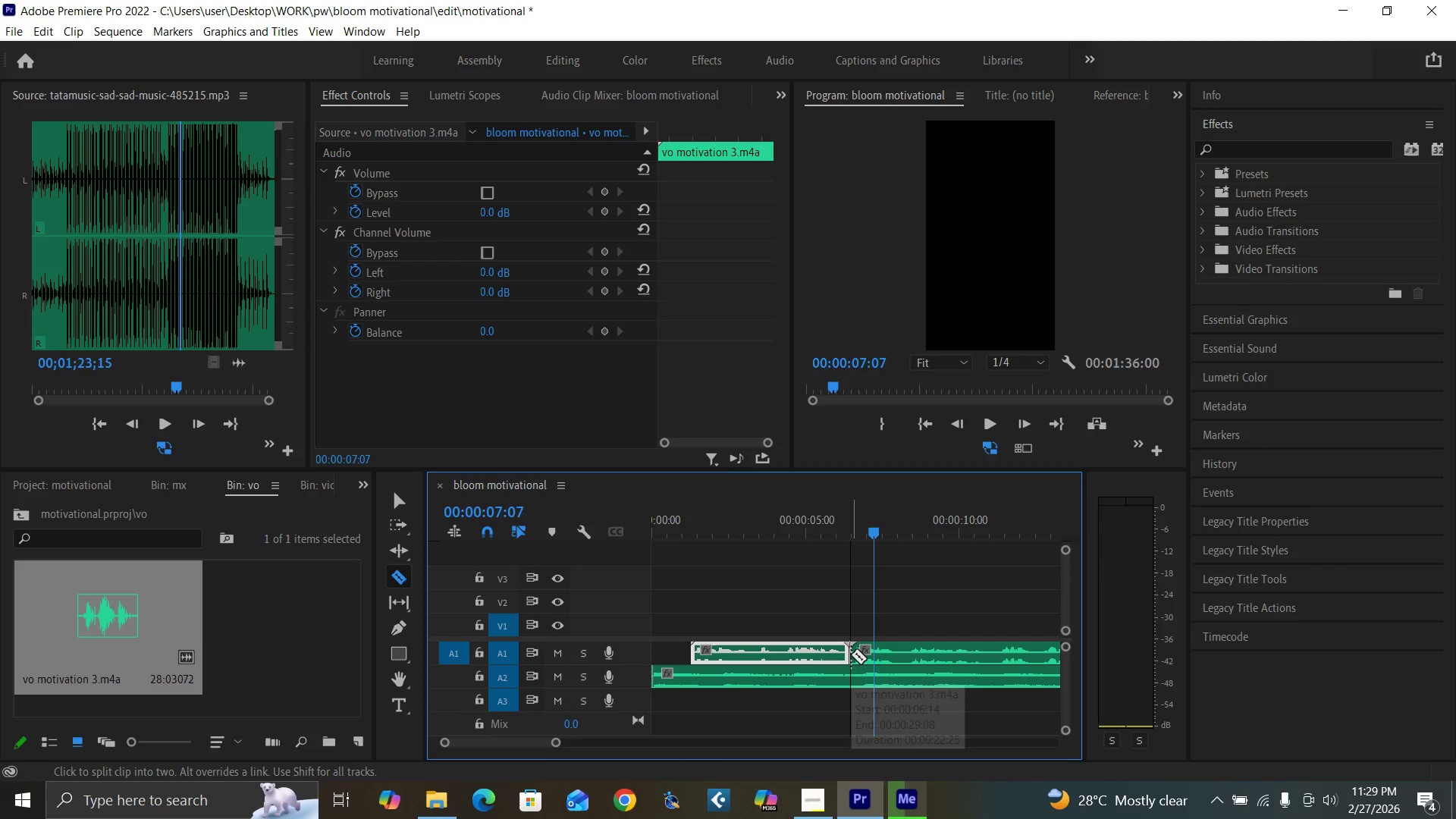 
key(V)
 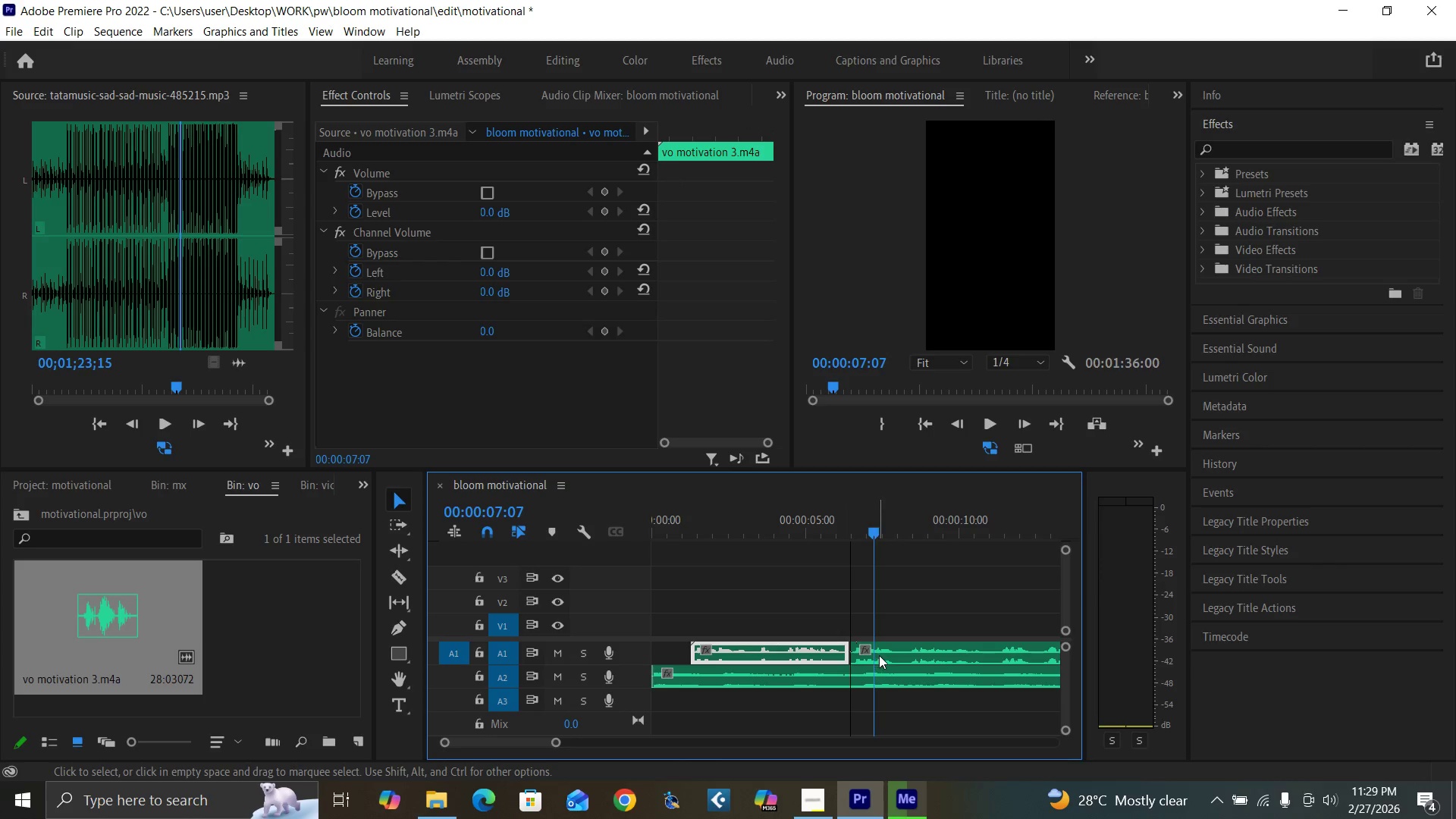 
left_click_drag(start_coordinate=[880, 654], to_coordinate=[899, 652])
 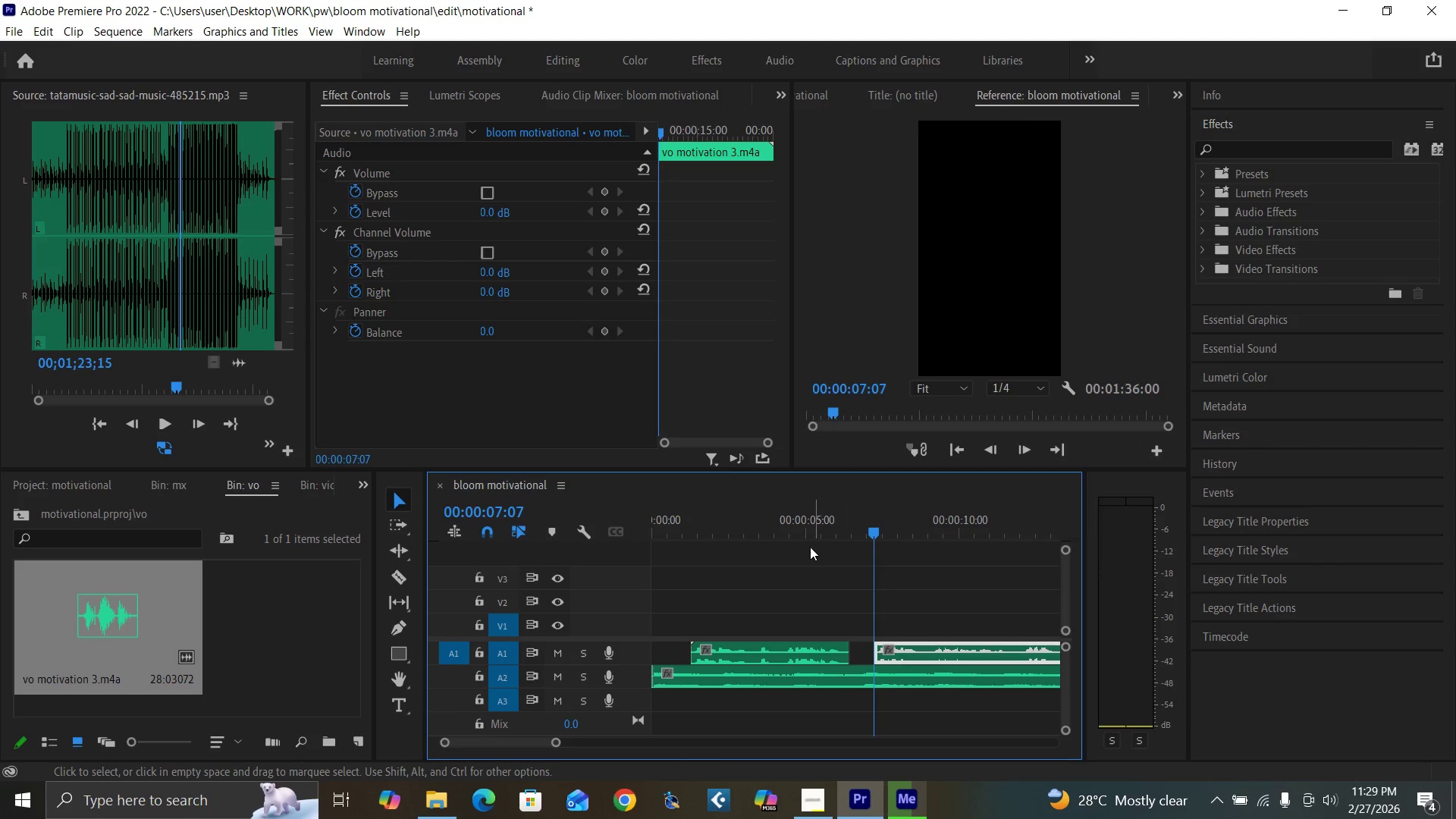 
left_click([808, 537])
 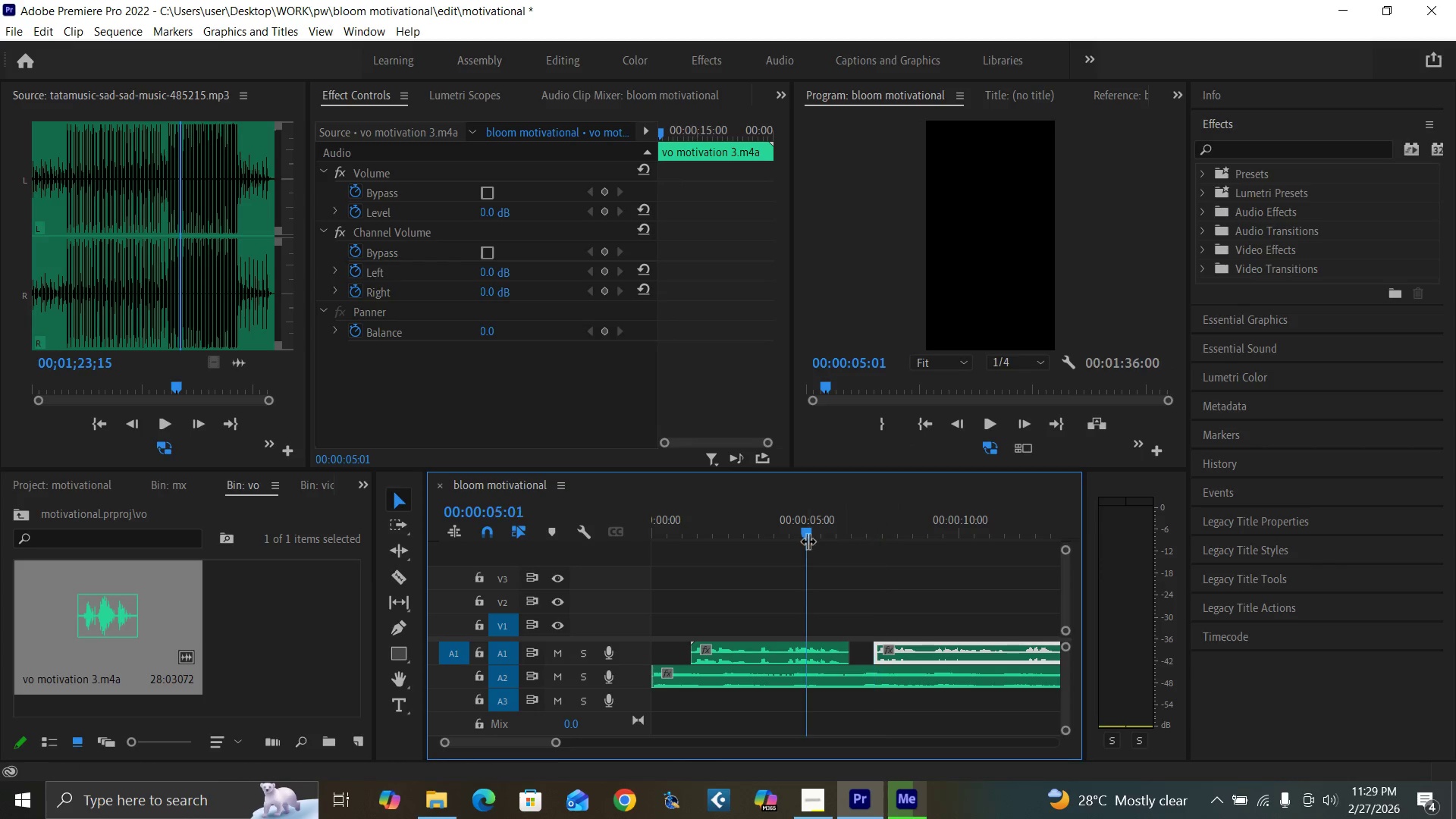 
key(Space)
 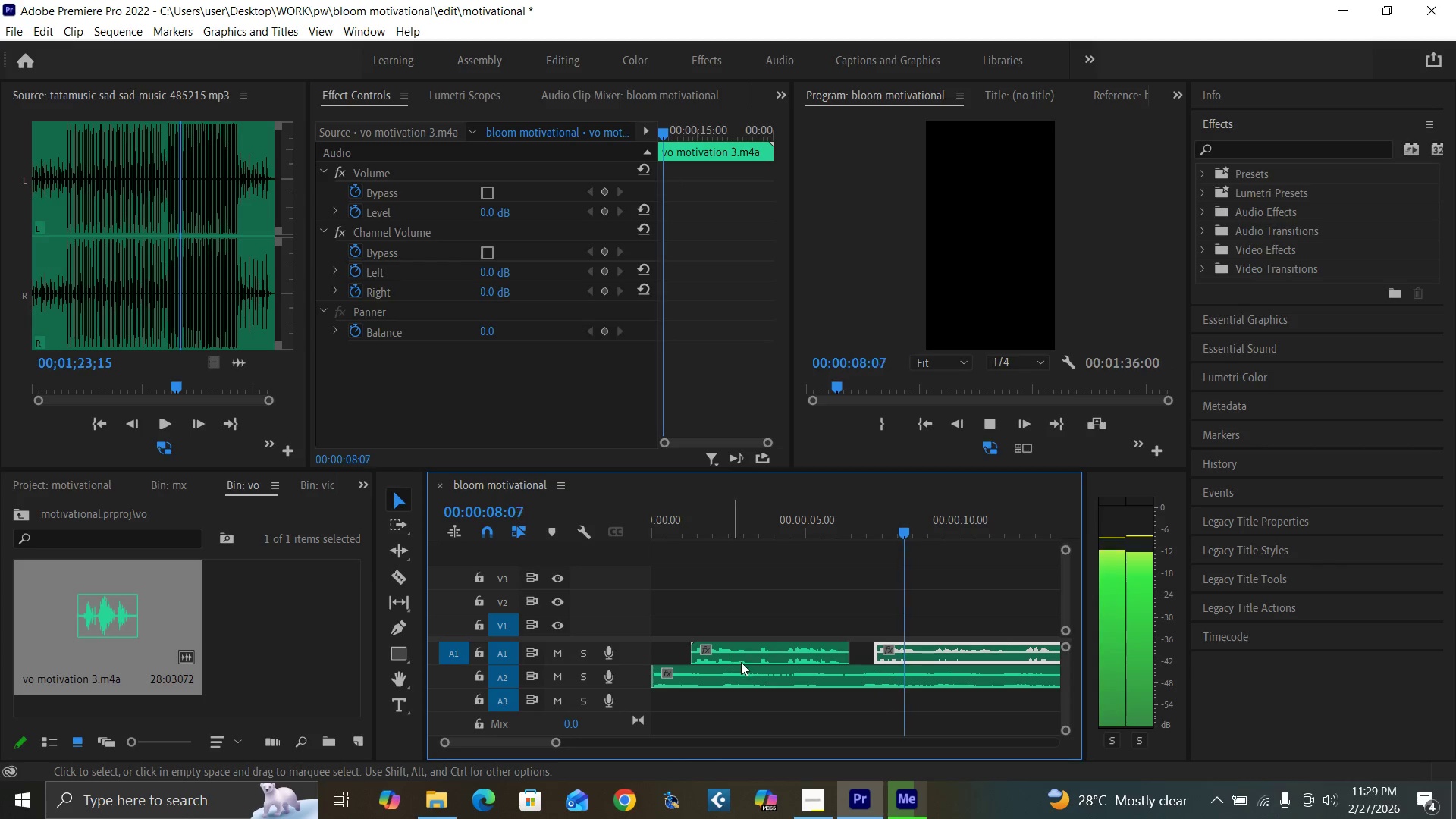 
left_click_drag(start_coordinate=[554, 744], to_coordinate=[601, 761])
 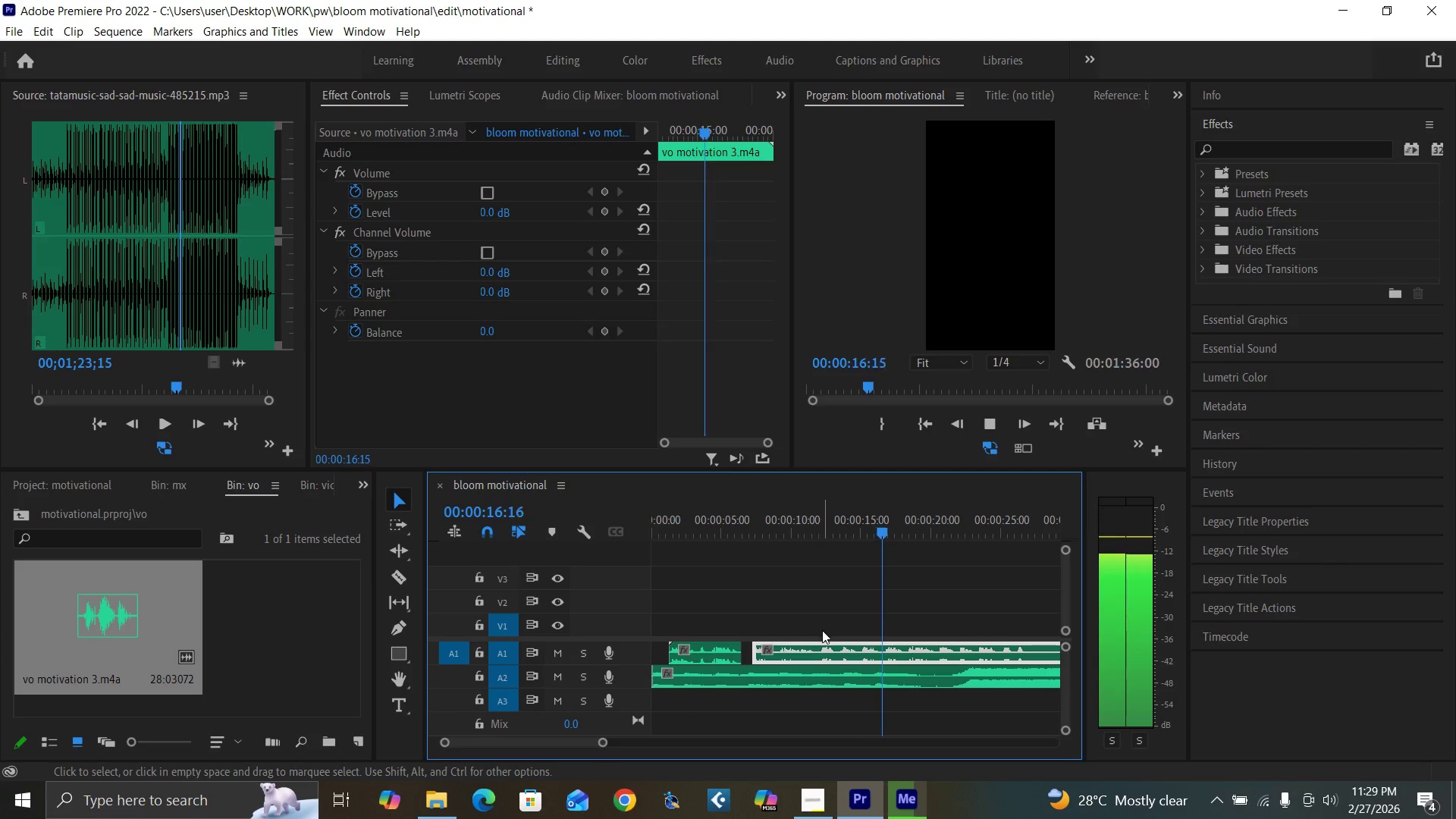 
wait(10.94)
 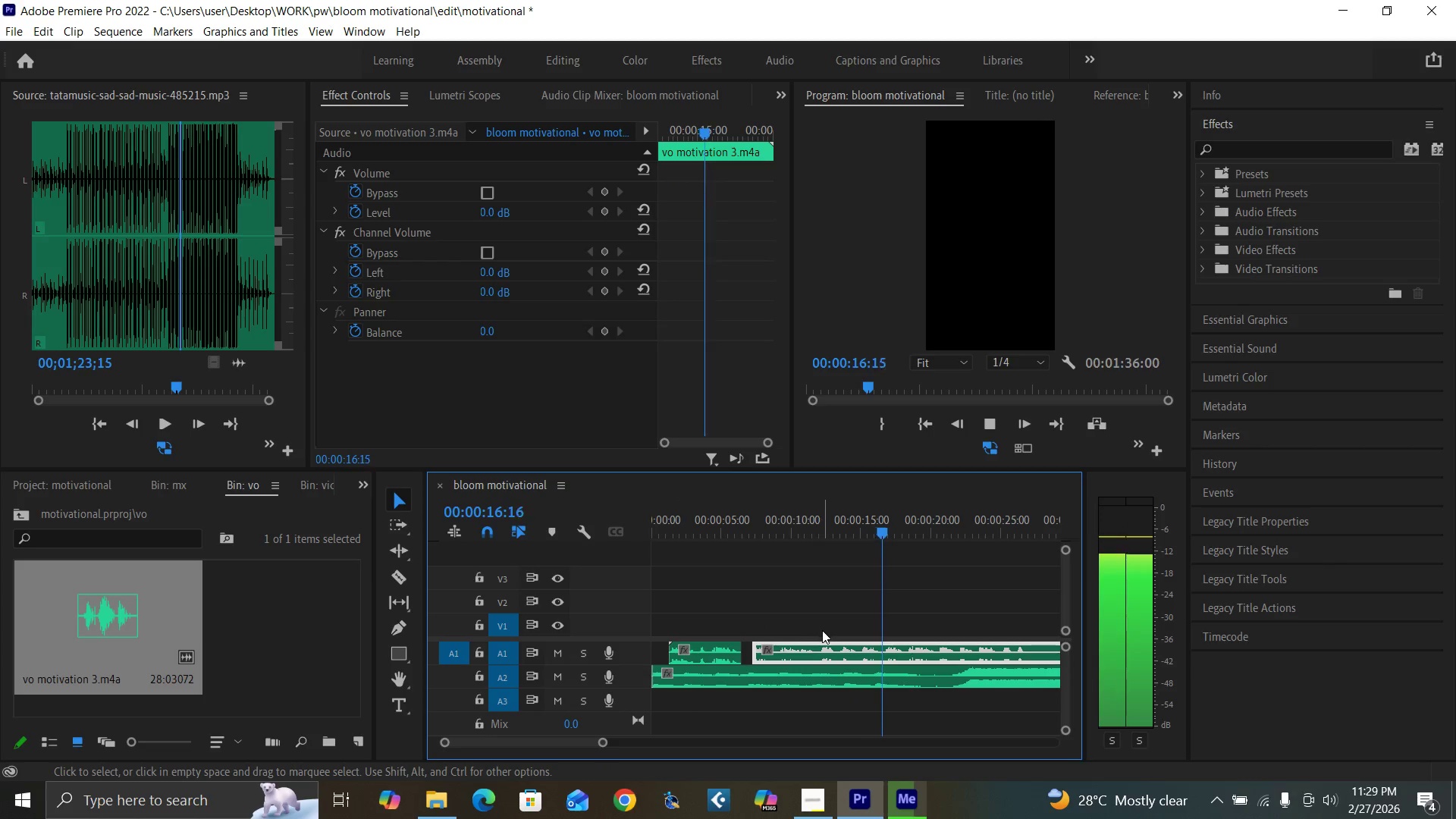 
key(Space)
 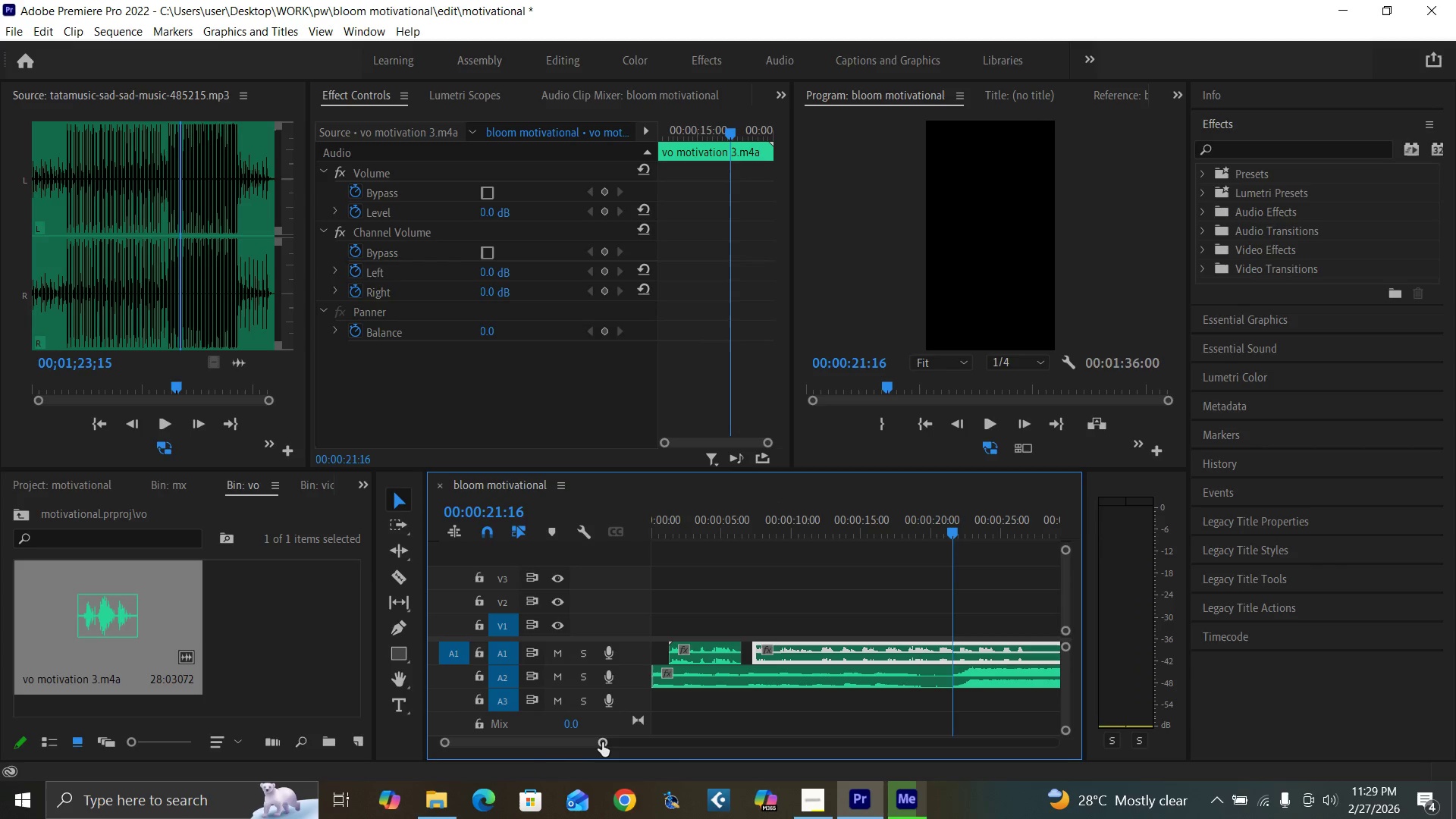 
left_click_drag(start_coordinate=[603, 742], to_coordinate=[571, 742])
 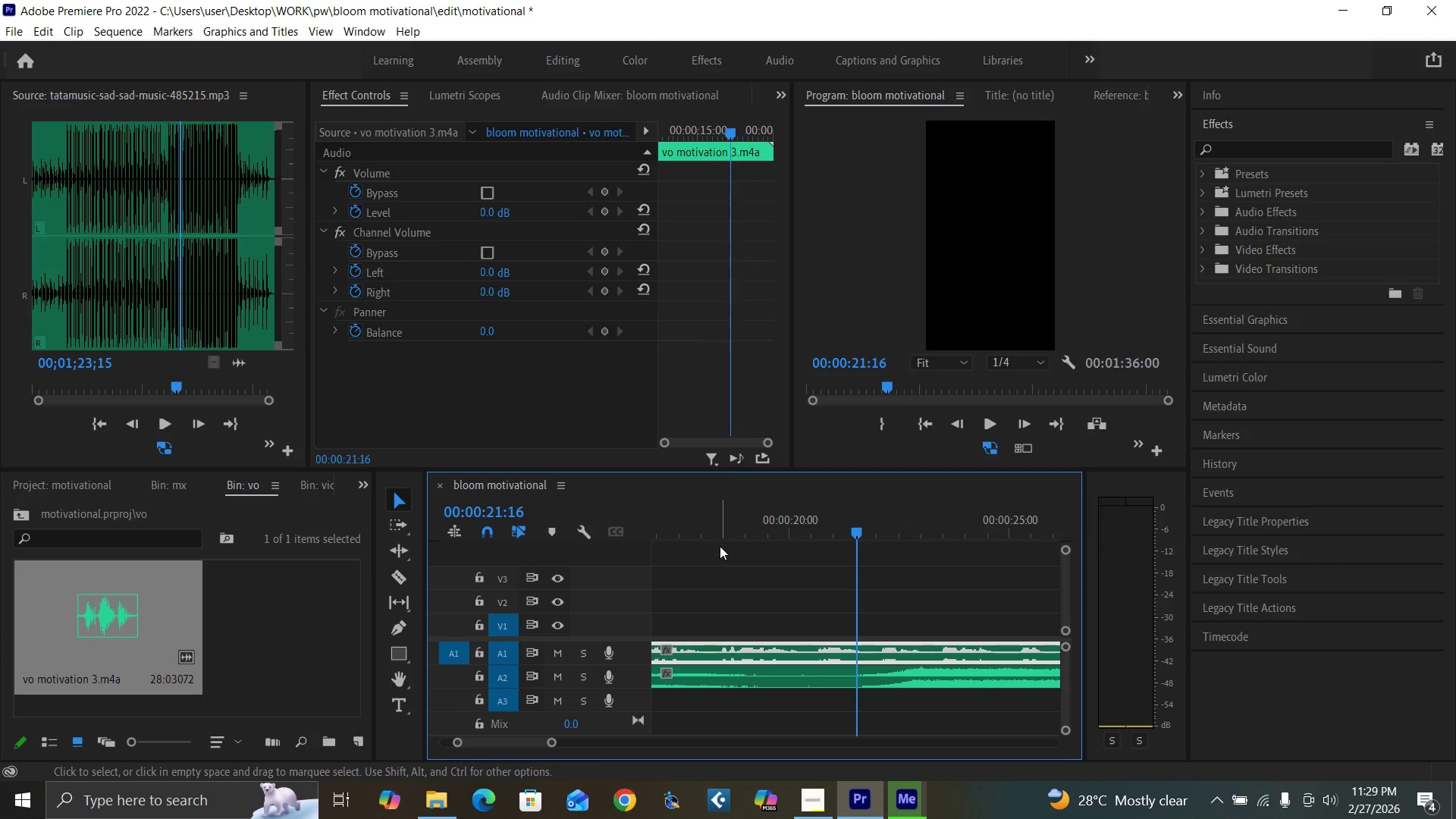 
left_click([719, 533])
 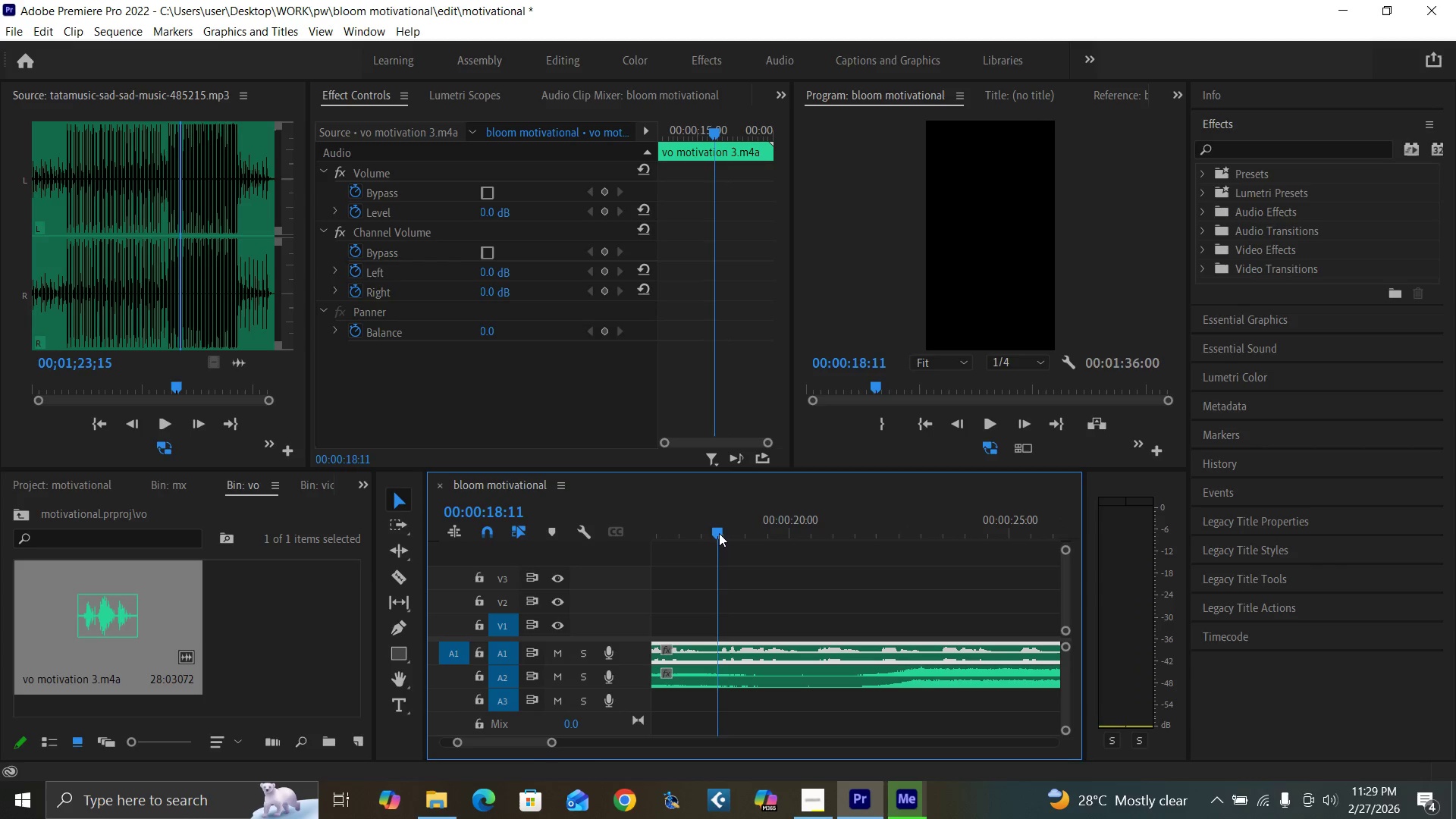 
key(Space)
 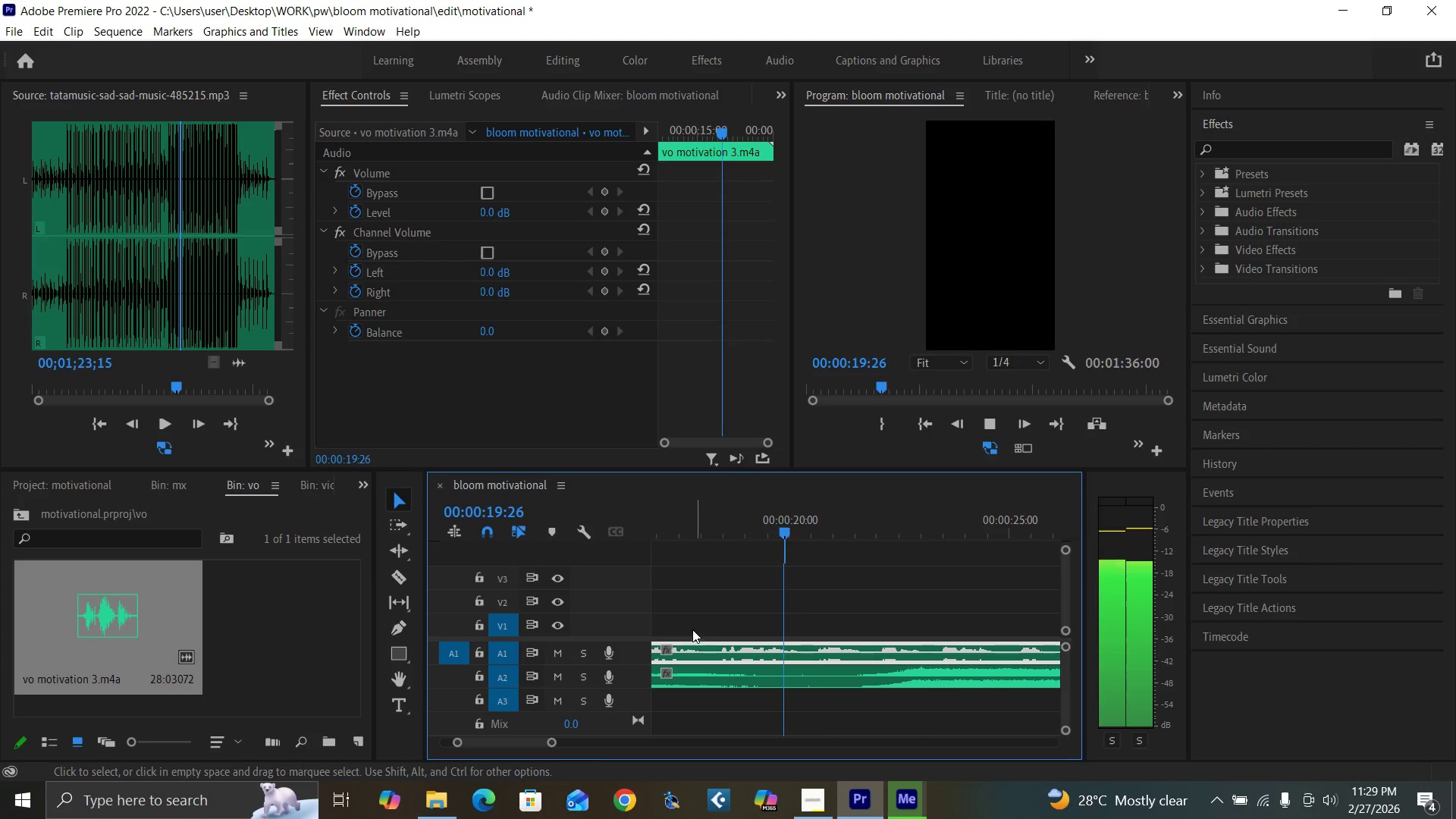 
key(Space)
 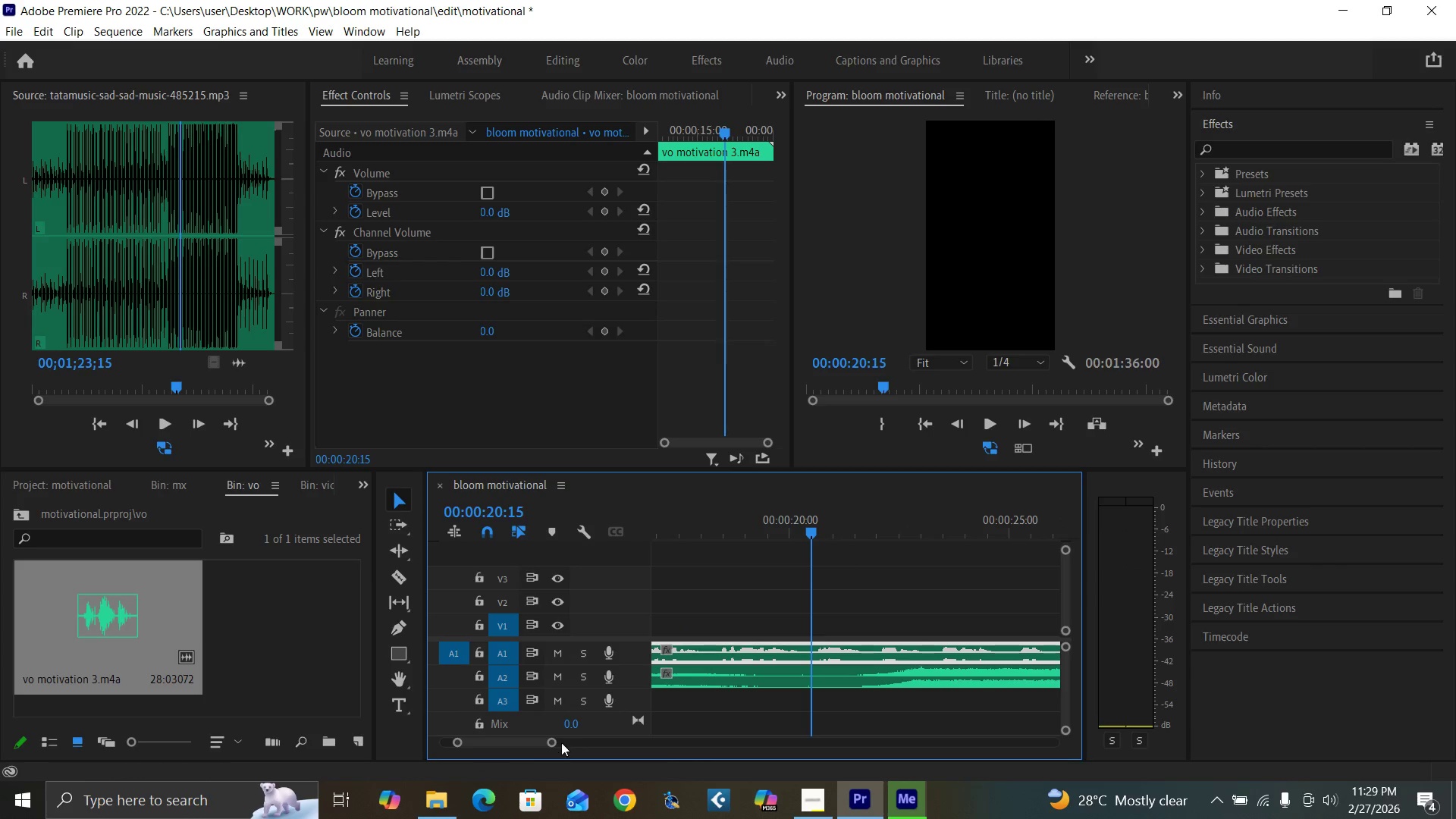 
left_click_drag(start_coordinate=[555, 745], to_coordinate=[613, 763])
 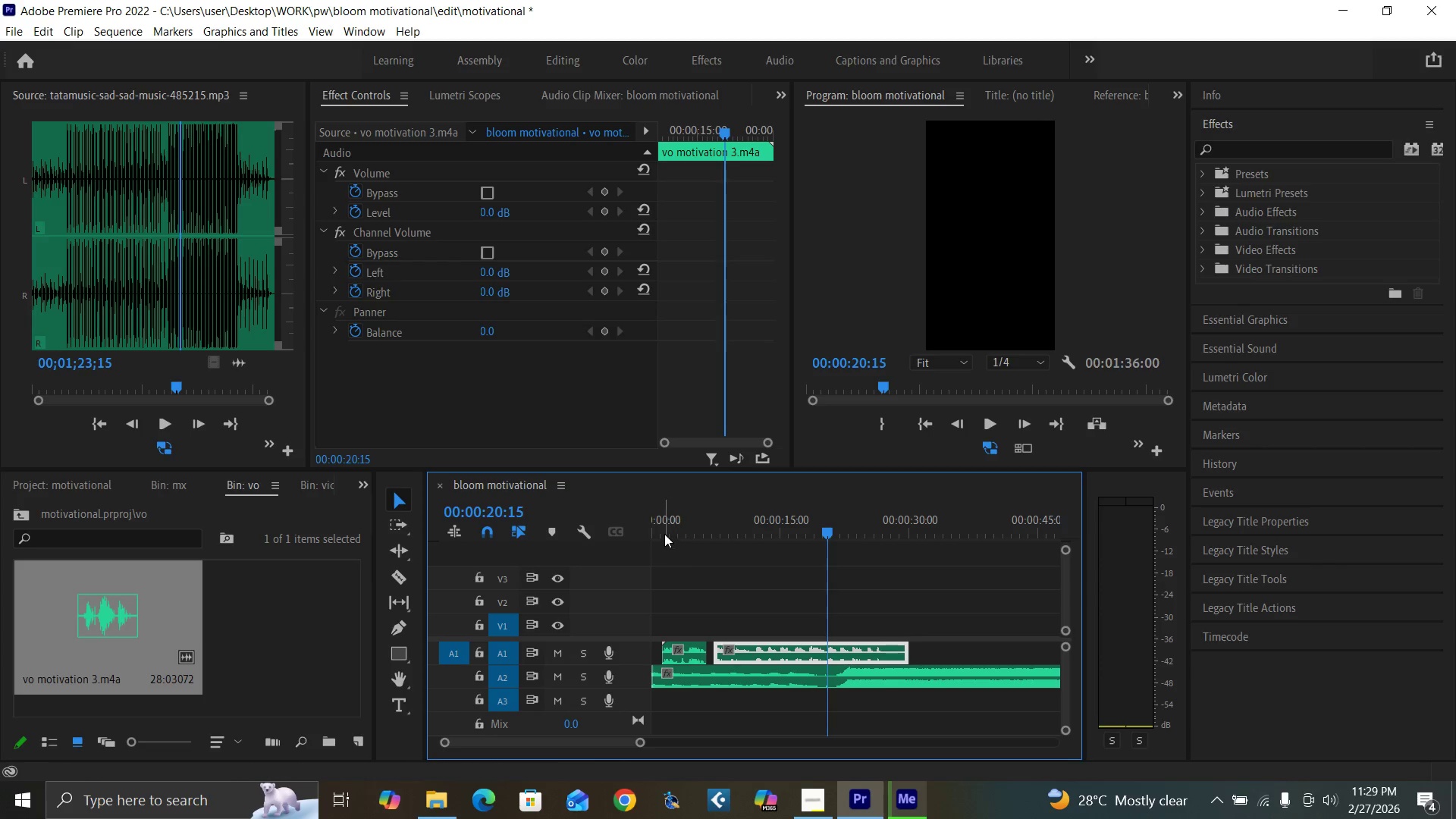 
left_click_drag(start_coordinate=[663, 528], to_coordinate=[627, 548])
 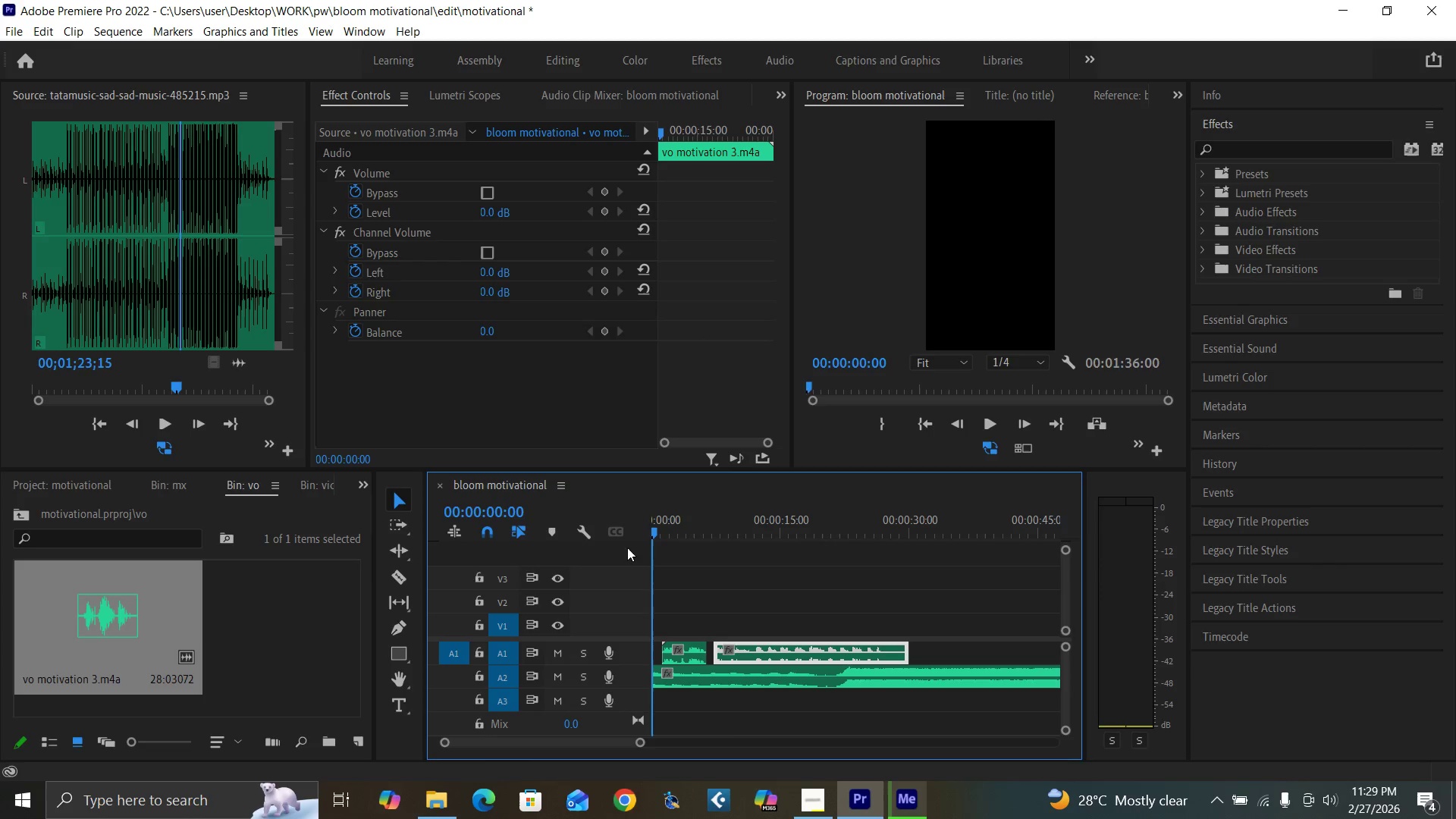 
key(Space)
 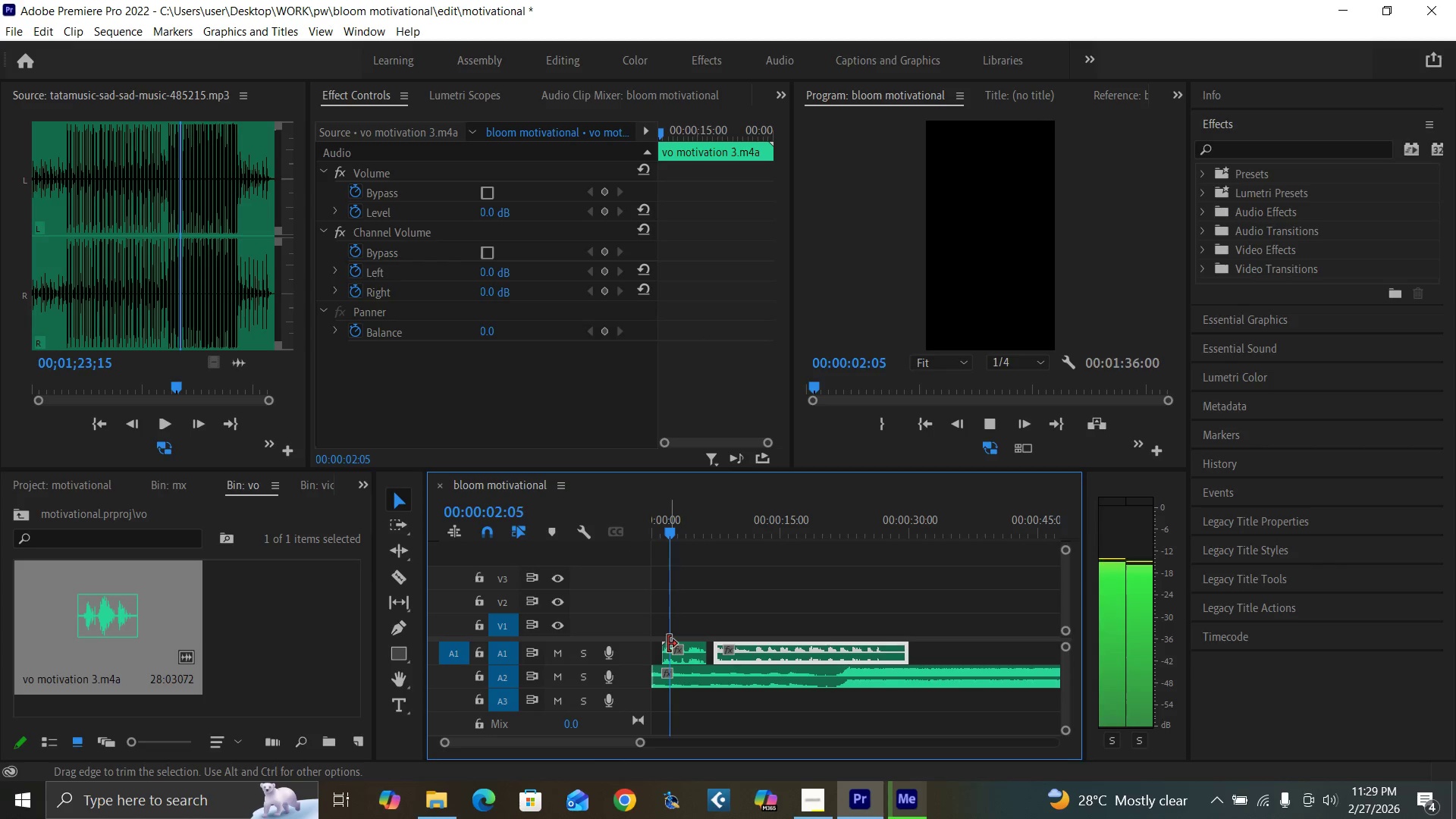 
key(Space)
 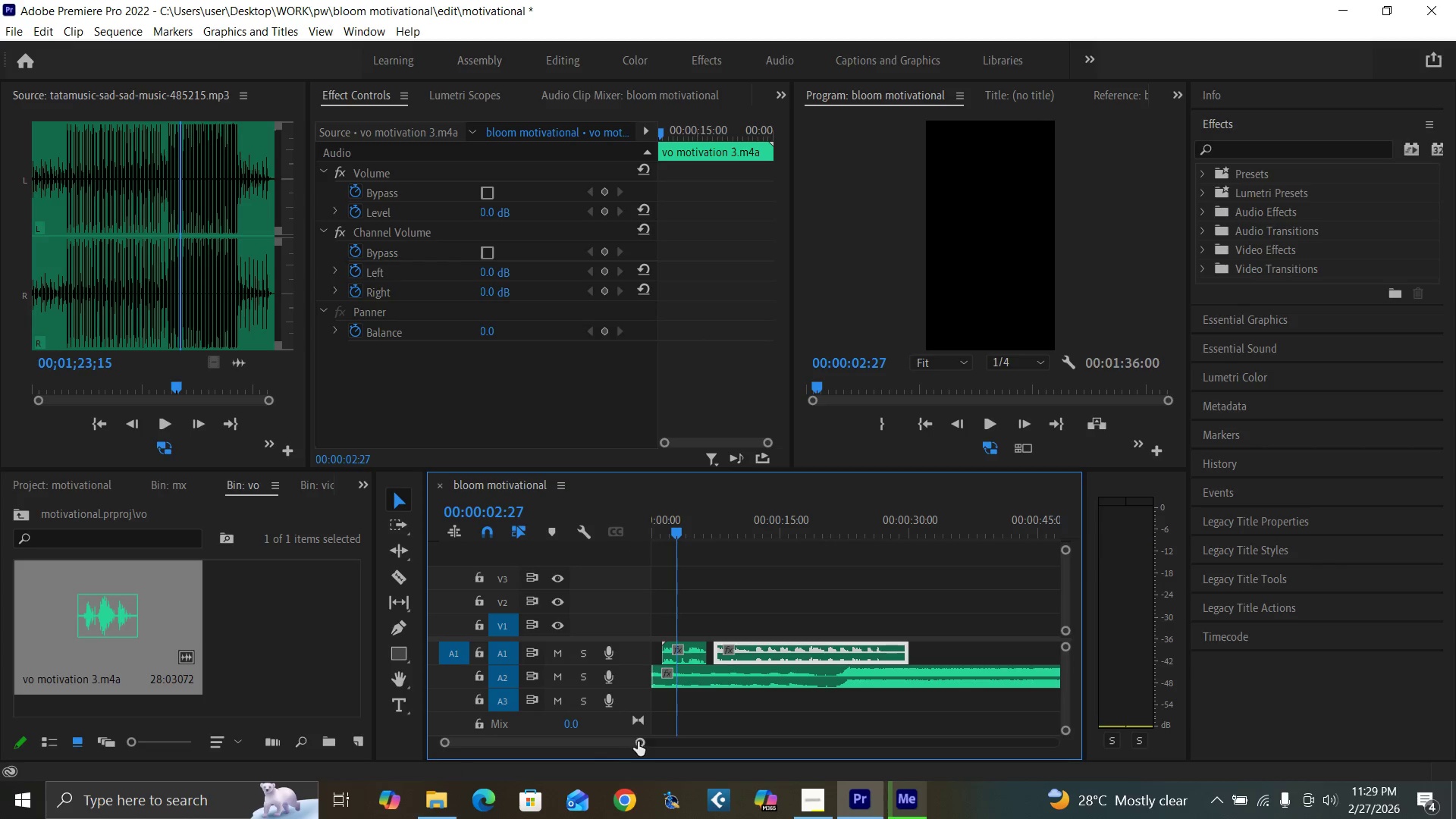 
left_click_drag(start_coordinate=[639, 742], to_coordinate=[586, 740])
 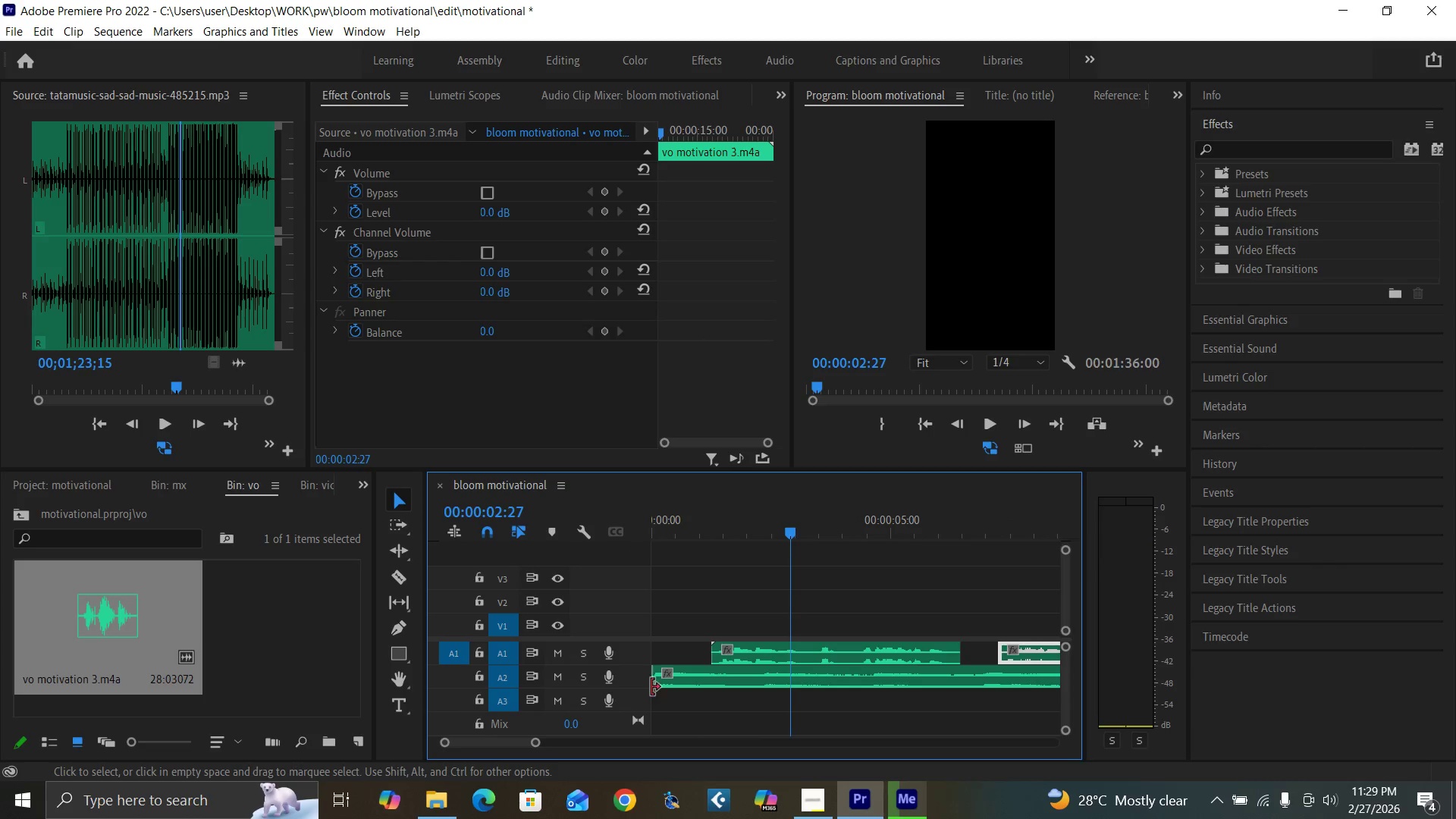 
left_click_drag(start_coordinate=[651, 685], to_coordinate=[694, 688])
 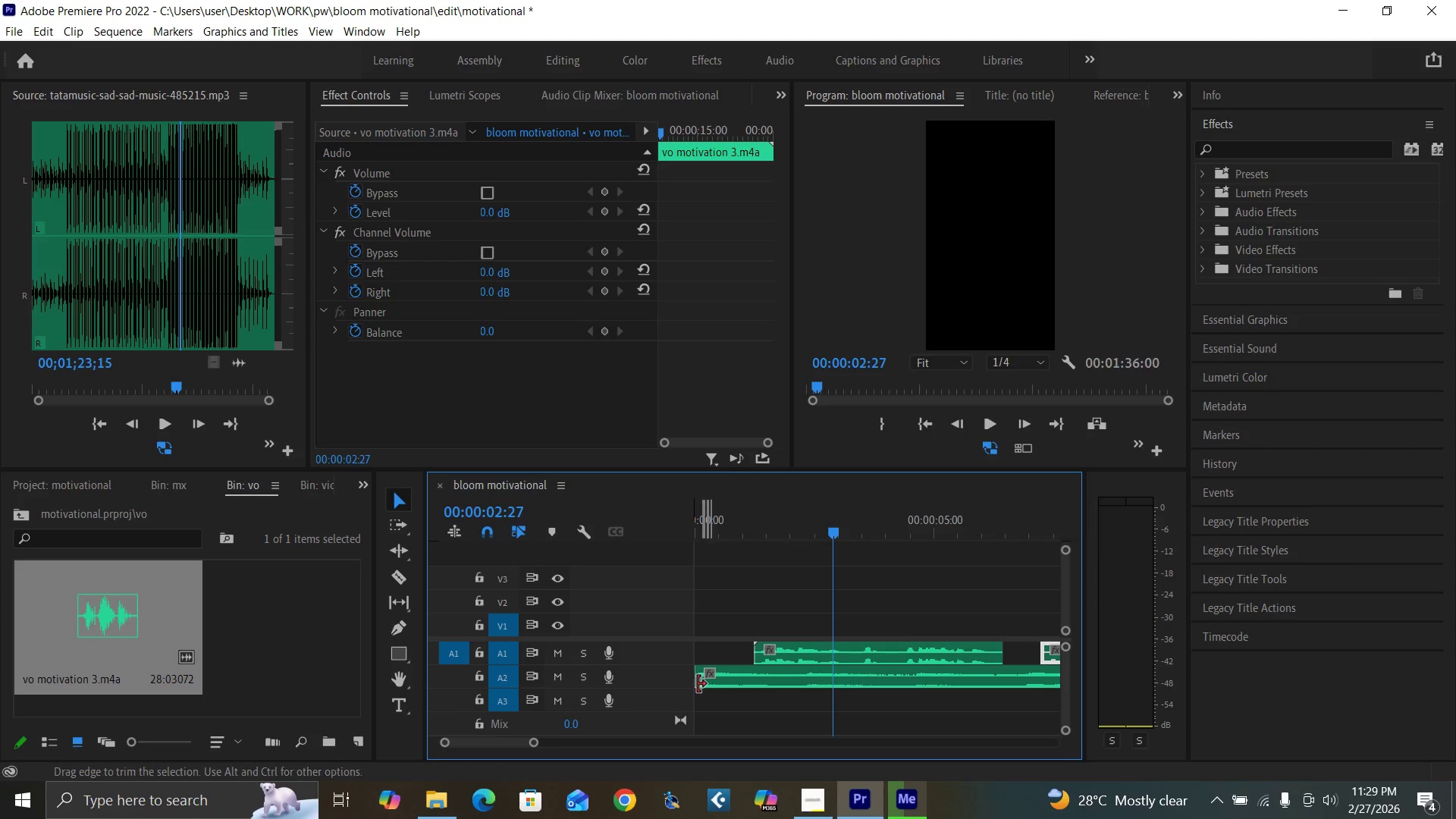 
left_click_drag(start_coordinate=[697, 683], to_coordinate=[805, 701])
 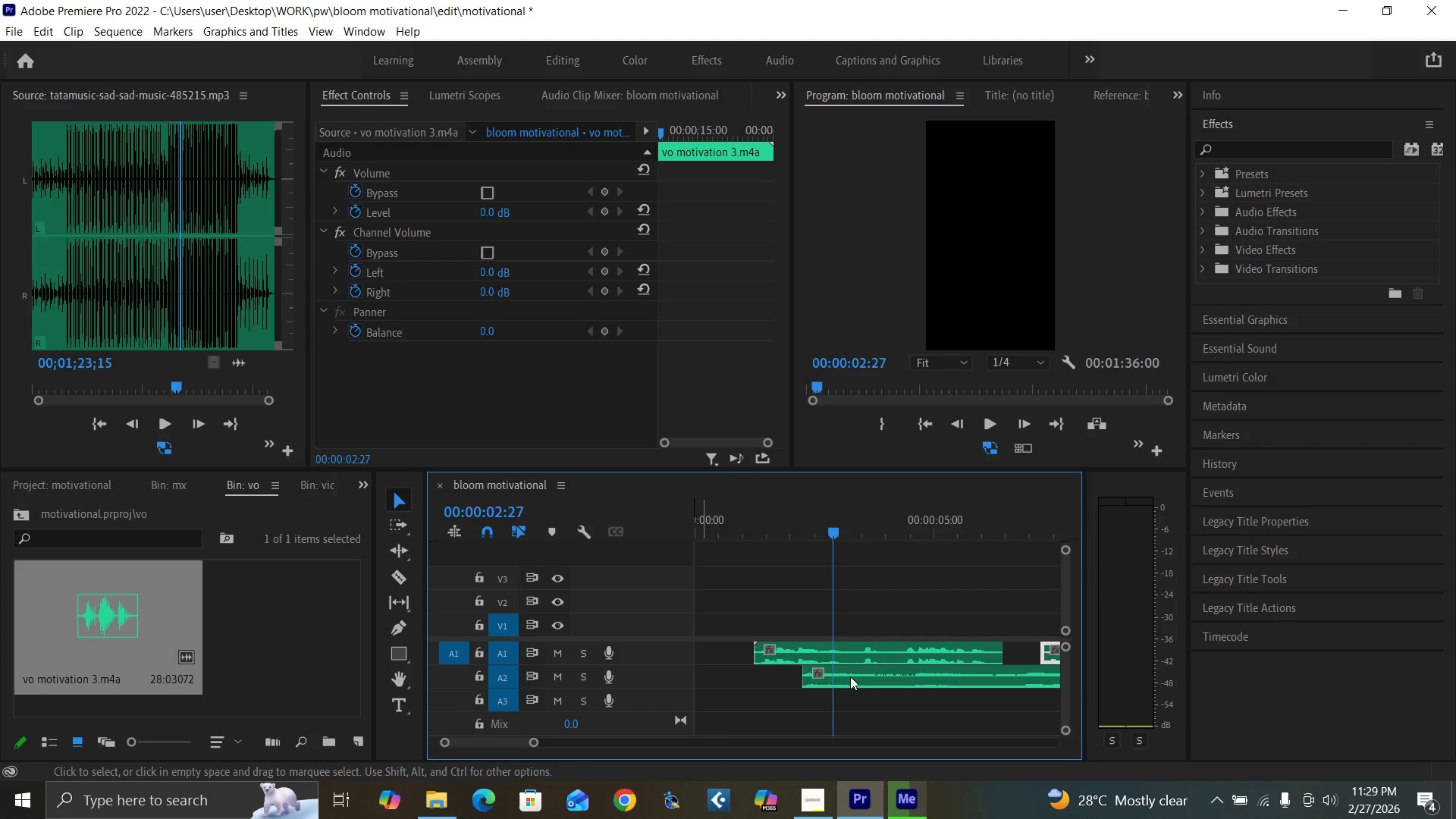 
left_click_drag(start_coordinate=[851, 676], to_coordinate=[721, 672])
 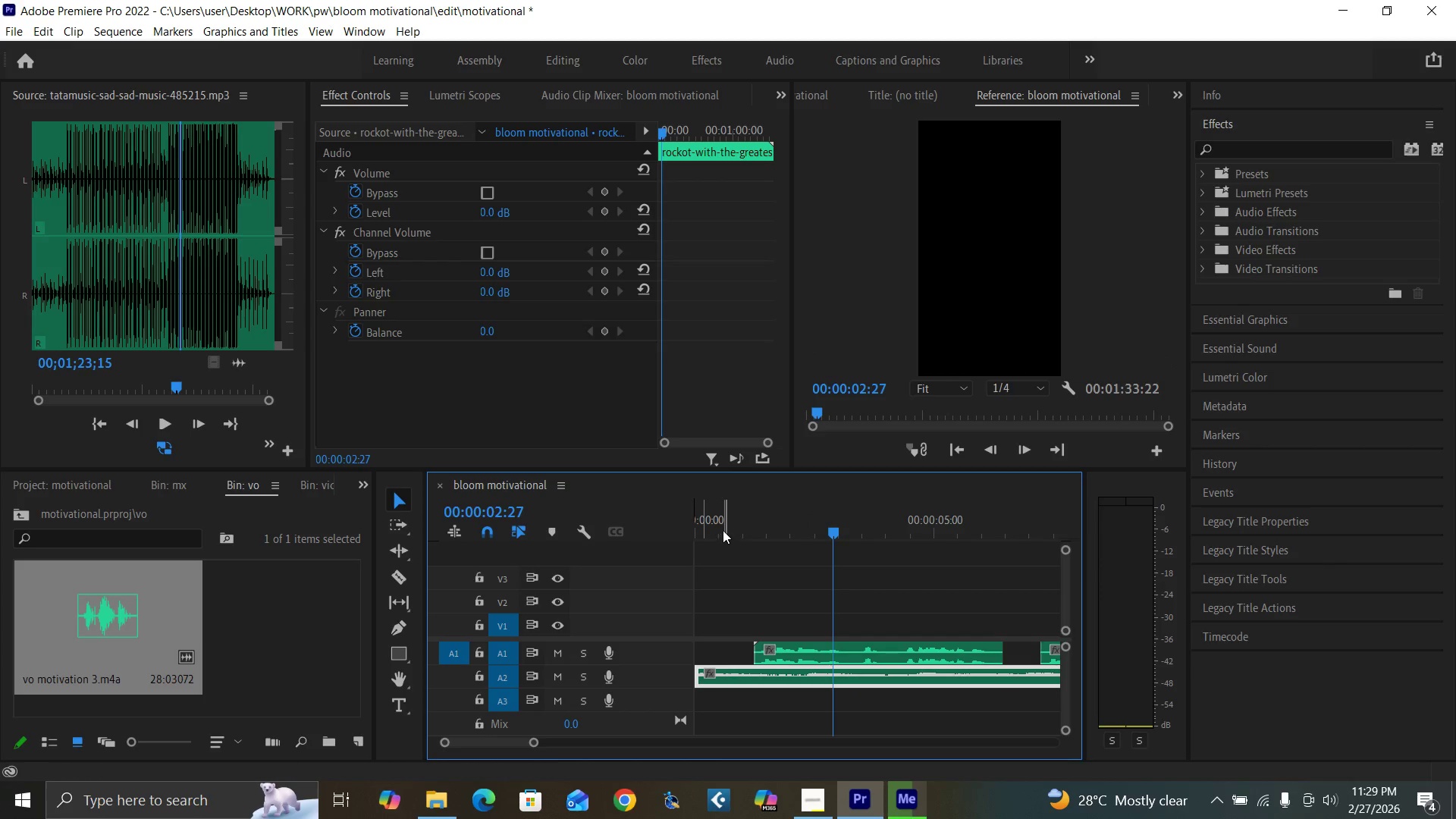 
left_click_drag(start_coordinate=[723, 530], to_coordinate=[669, 548])
 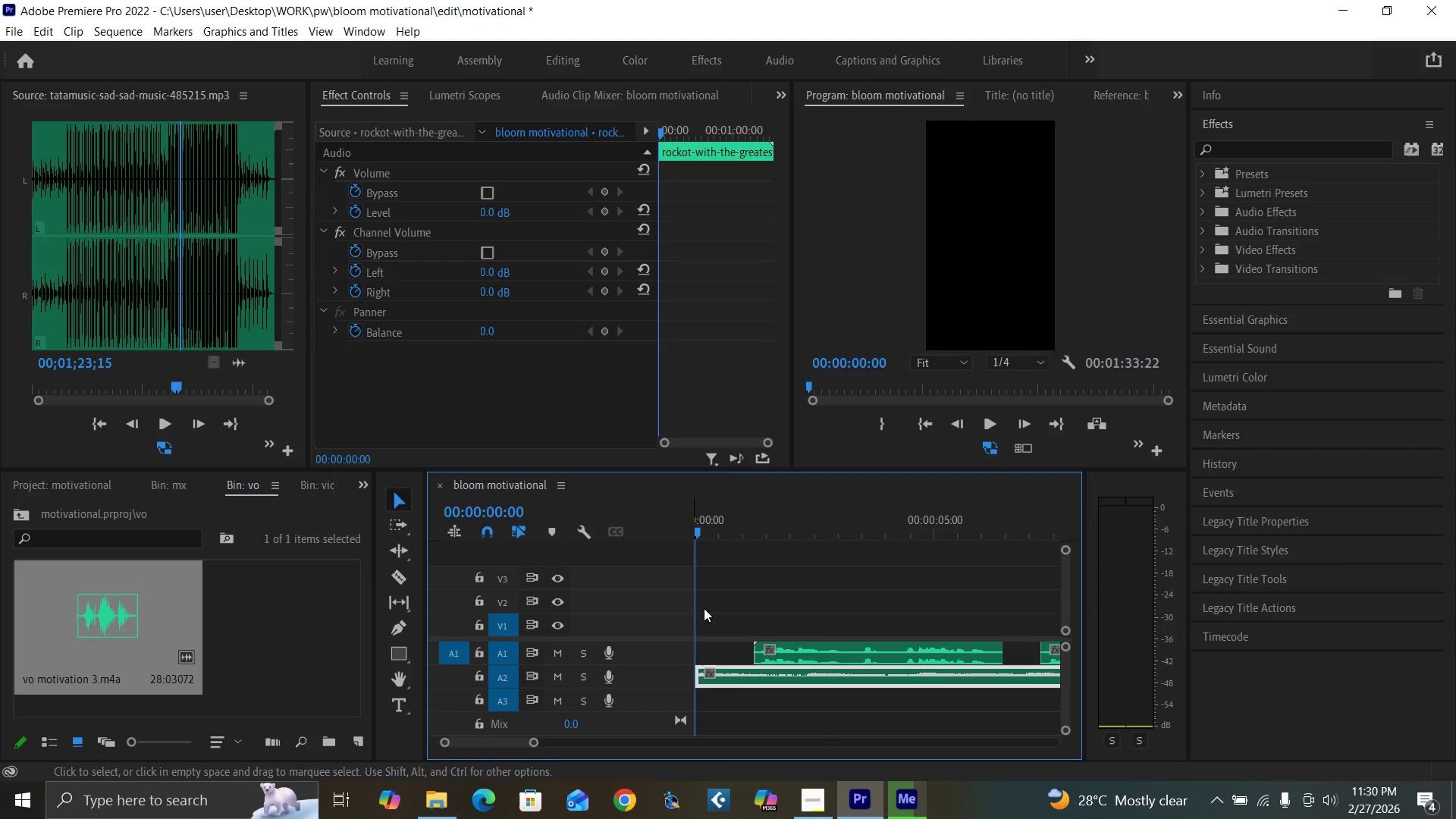 
key(Space)
 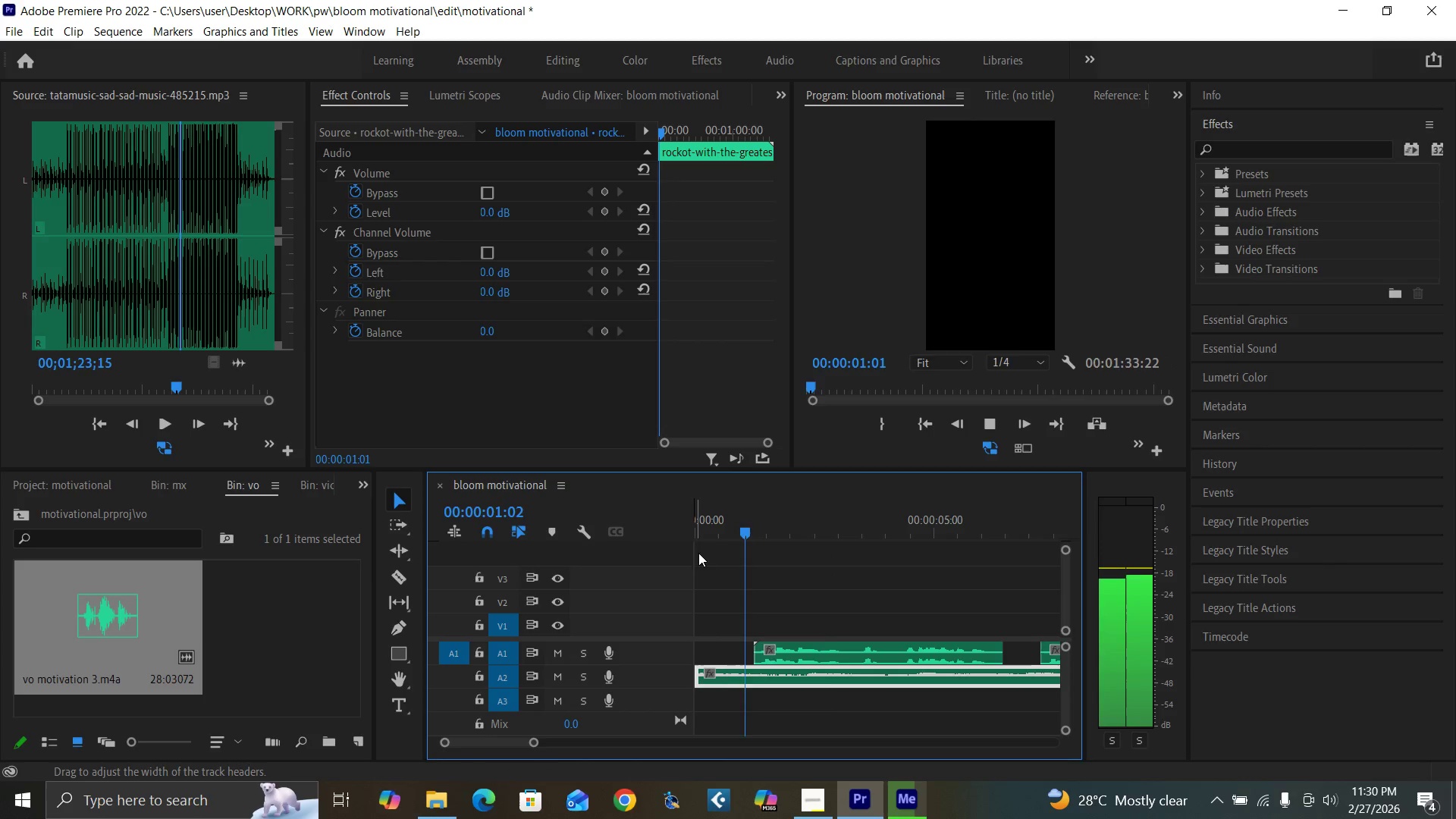 
left_click_drag(start_coordinate=[717, 525], to_coordinate=[671, 548])
 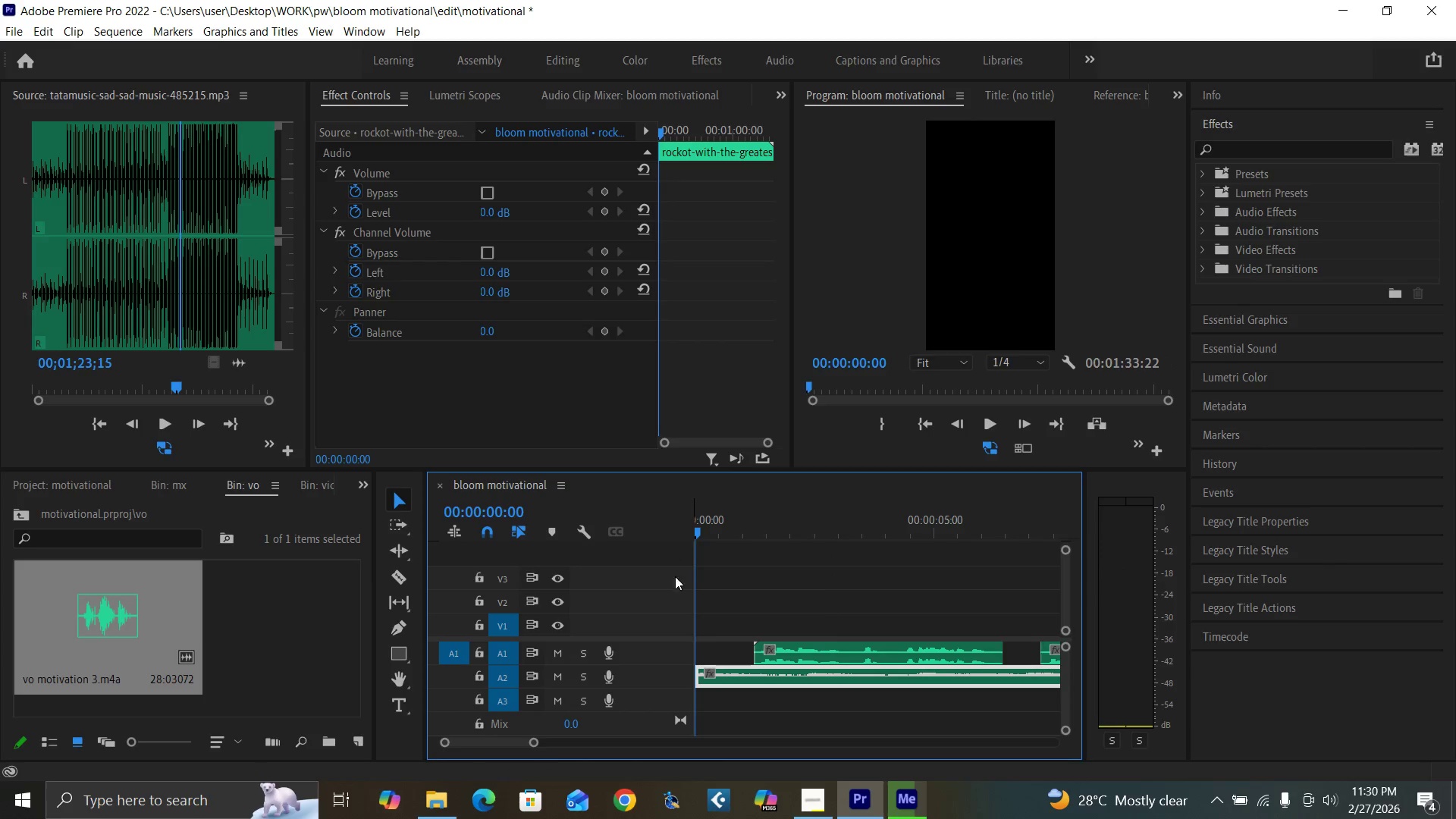 
key(Space)
 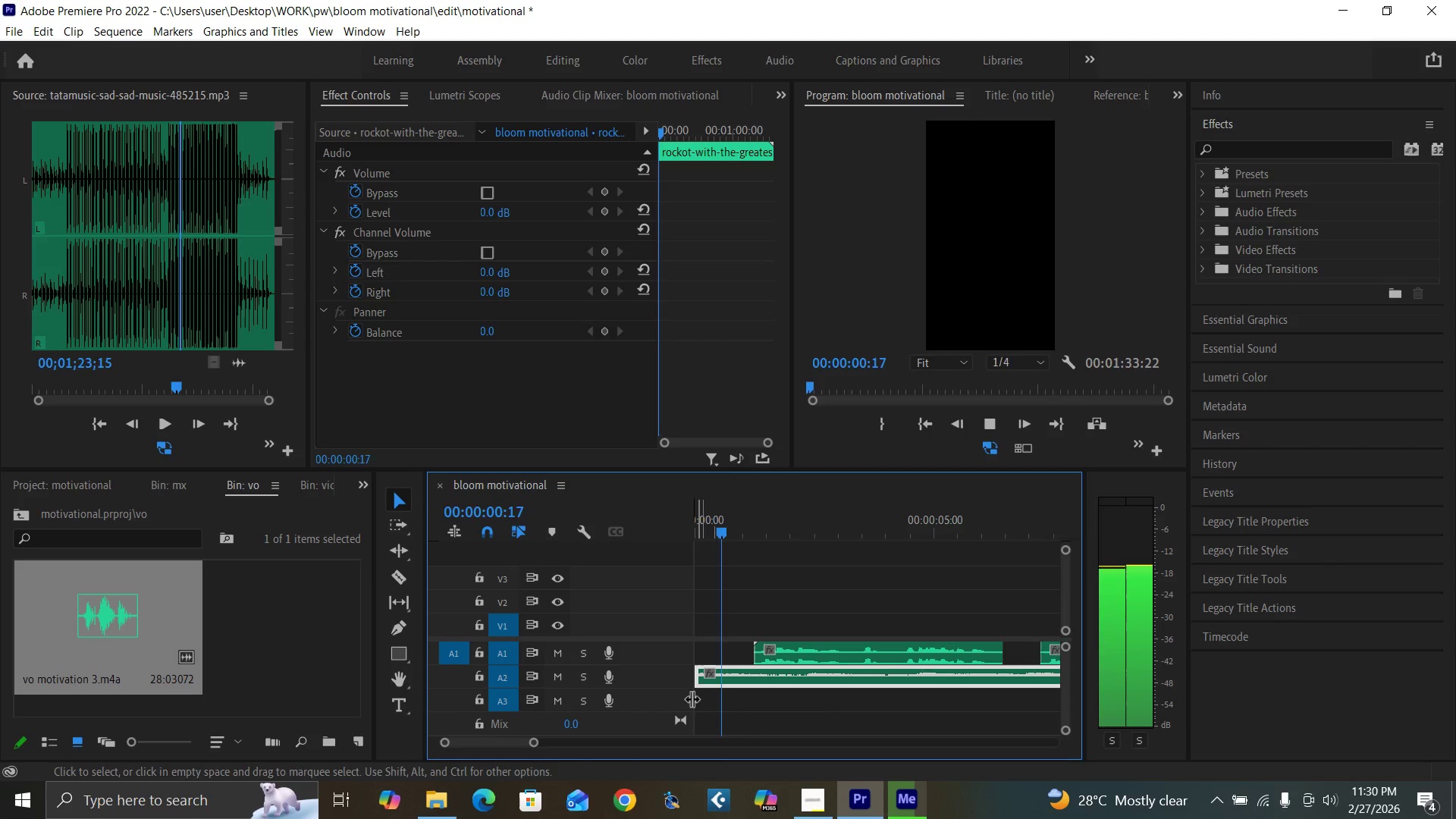 
key(Space)
 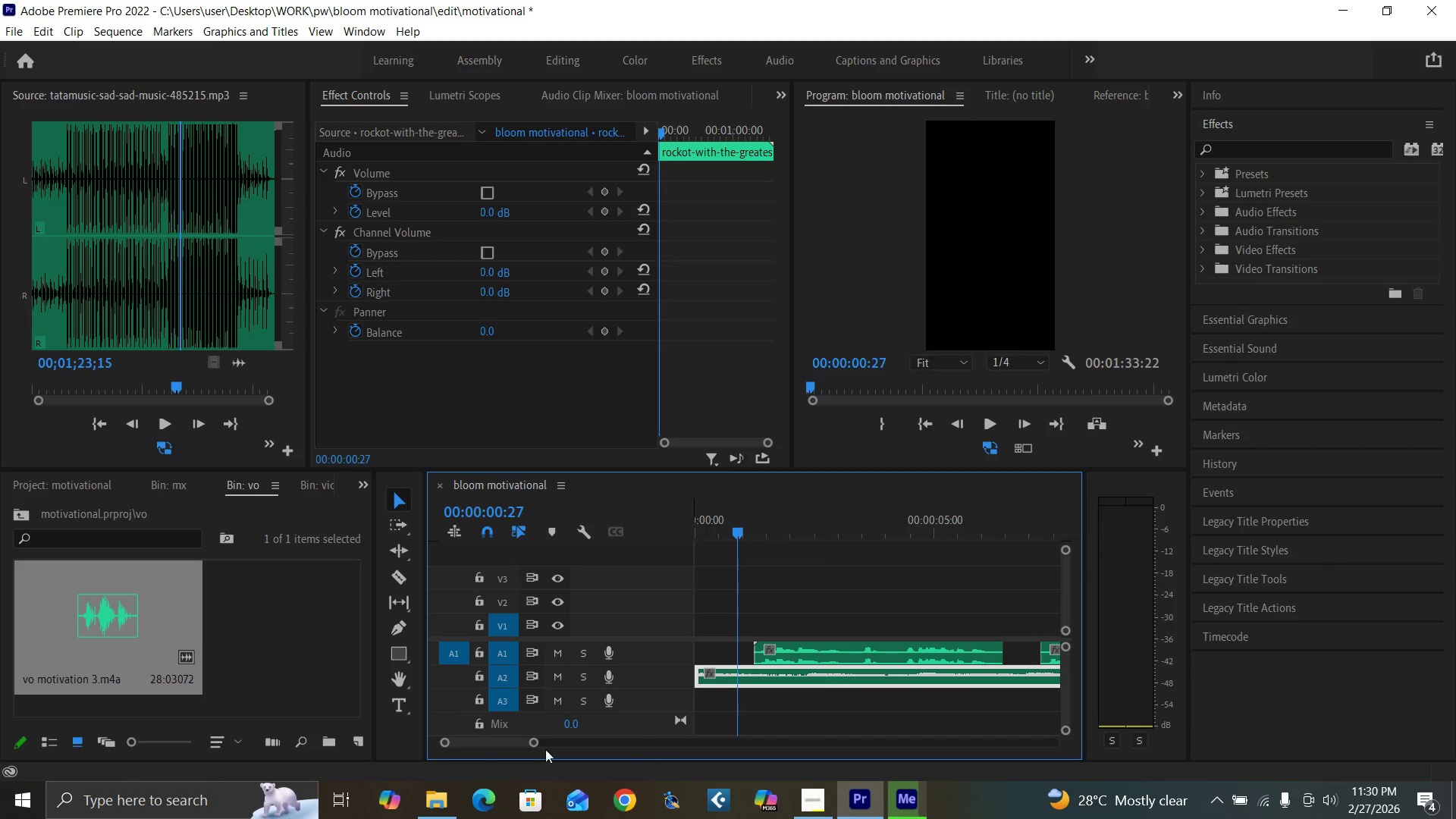 
left_click_drag(start_coordinate=[529, 743], to_coordinate=[496, 736])
 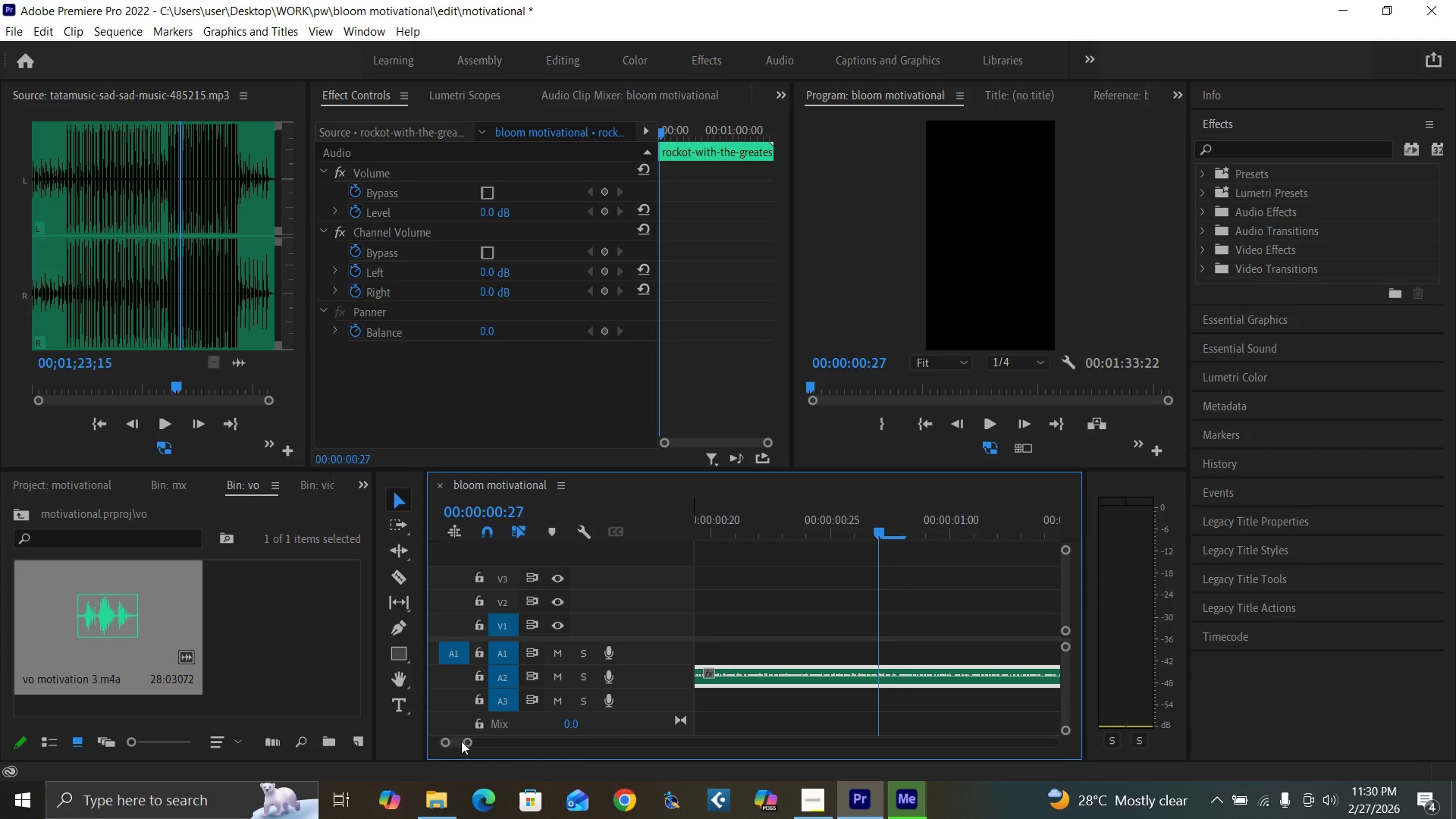 
left_click_drag(start_coordinate=[455, 741], to_coordinate=[444, 741])
 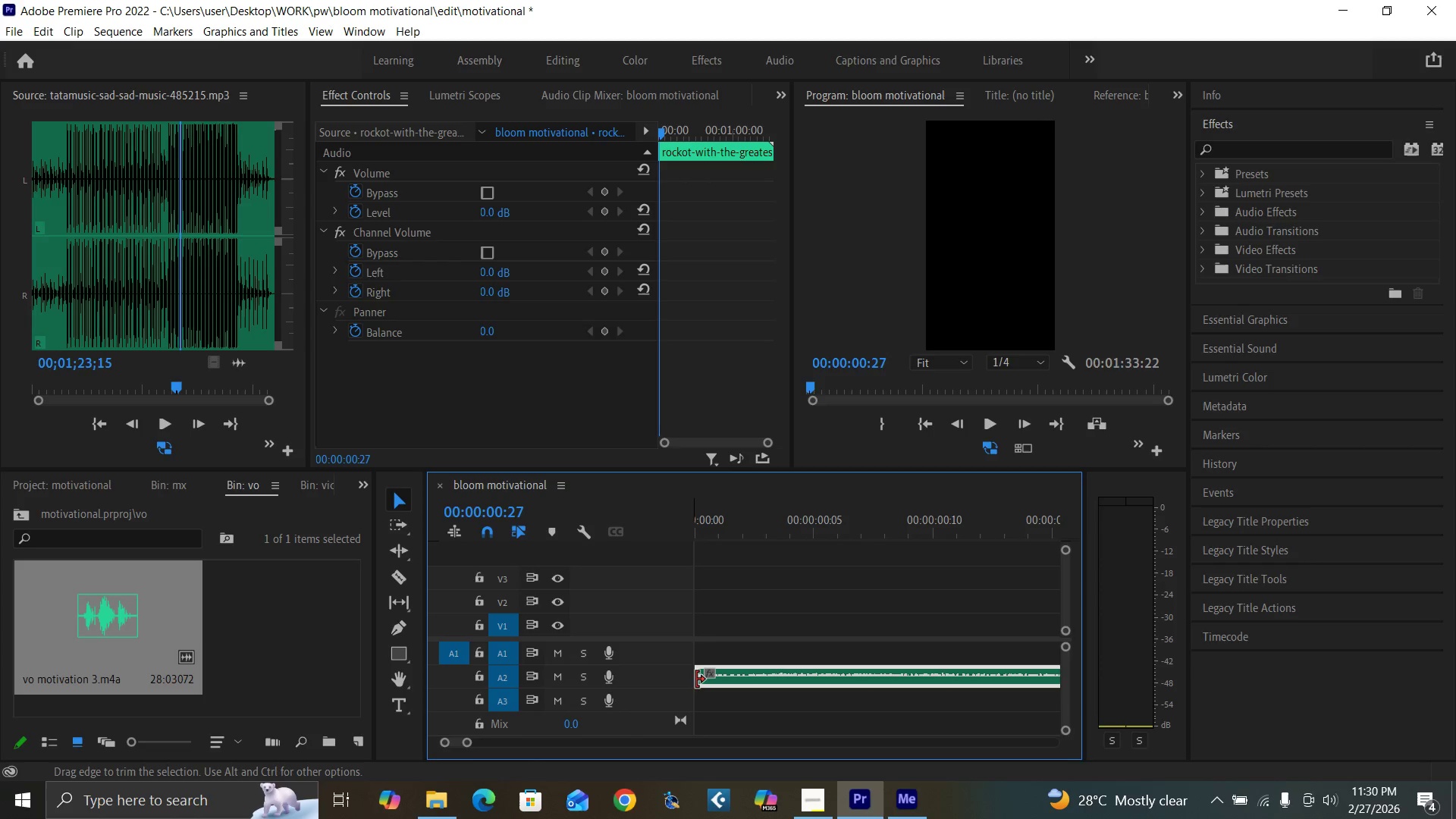 
left_click_drag(start_coordinate=[696, 679], to_coordinate=[713, 685])
 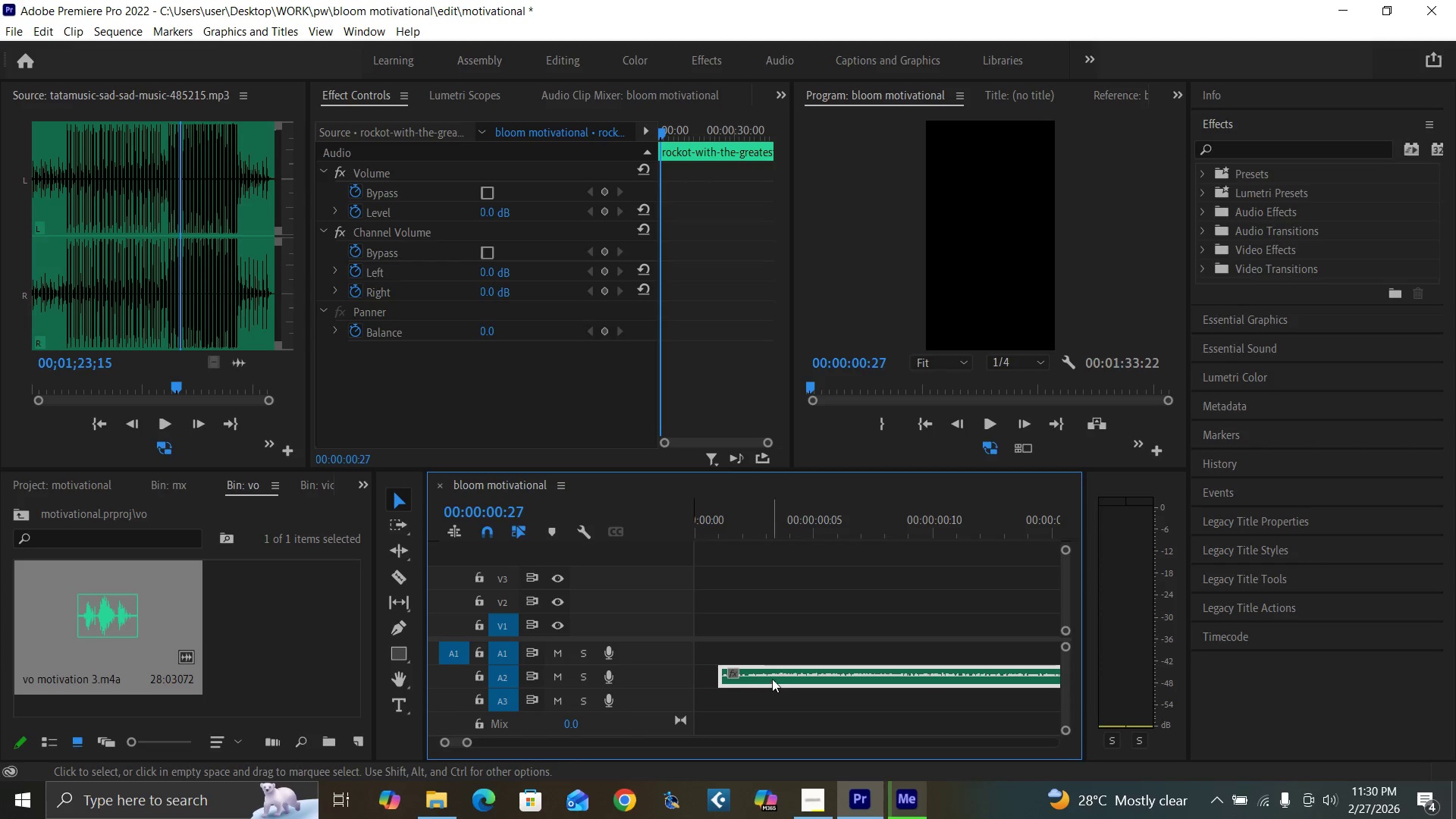 
left_click_drag(start_coordinate=[774, 676], to_coordinate=[737, 675])
 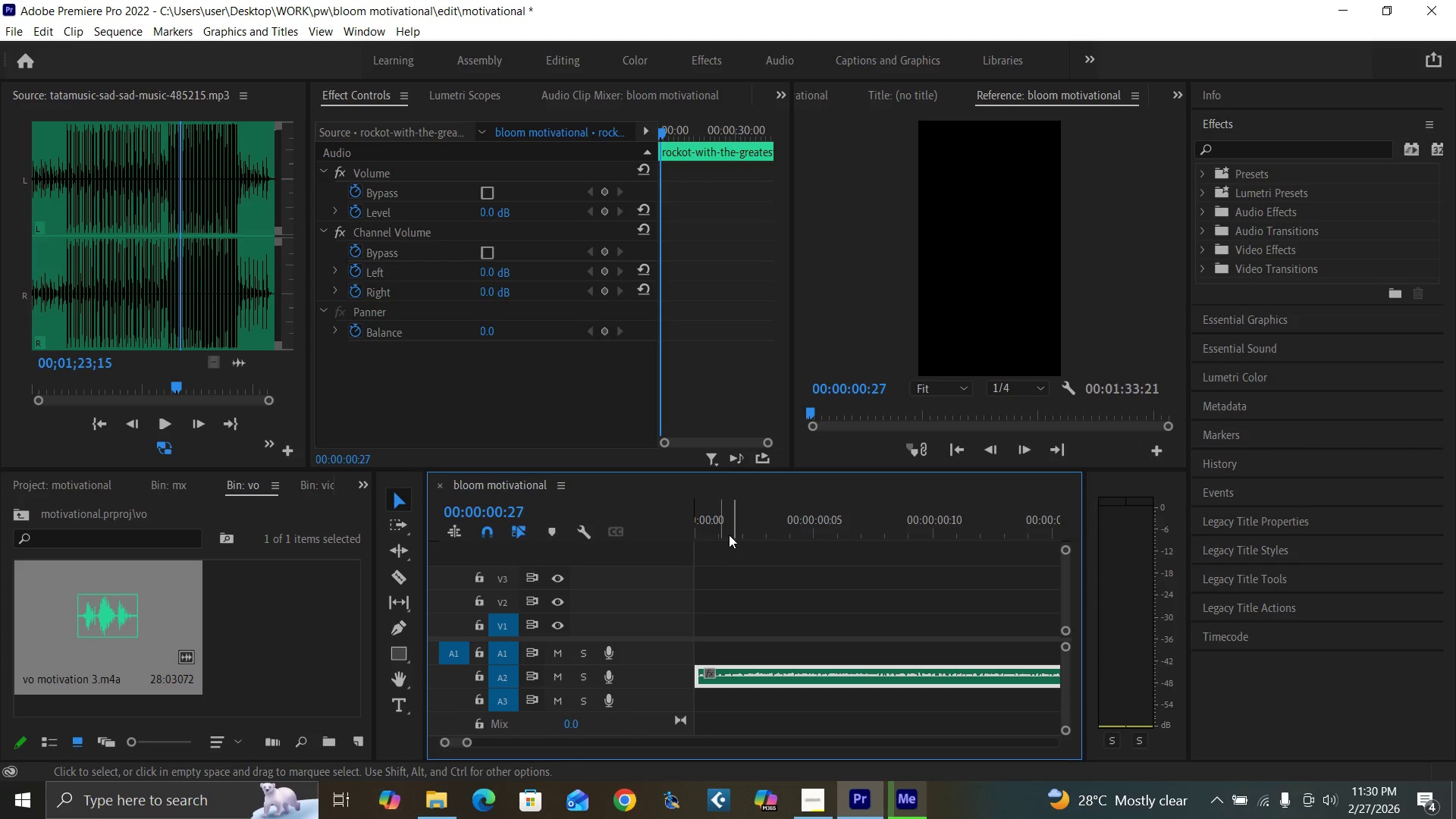 
left_click_drag(start_coordinate=[723, 525], to_coordinate=[661, 560])
 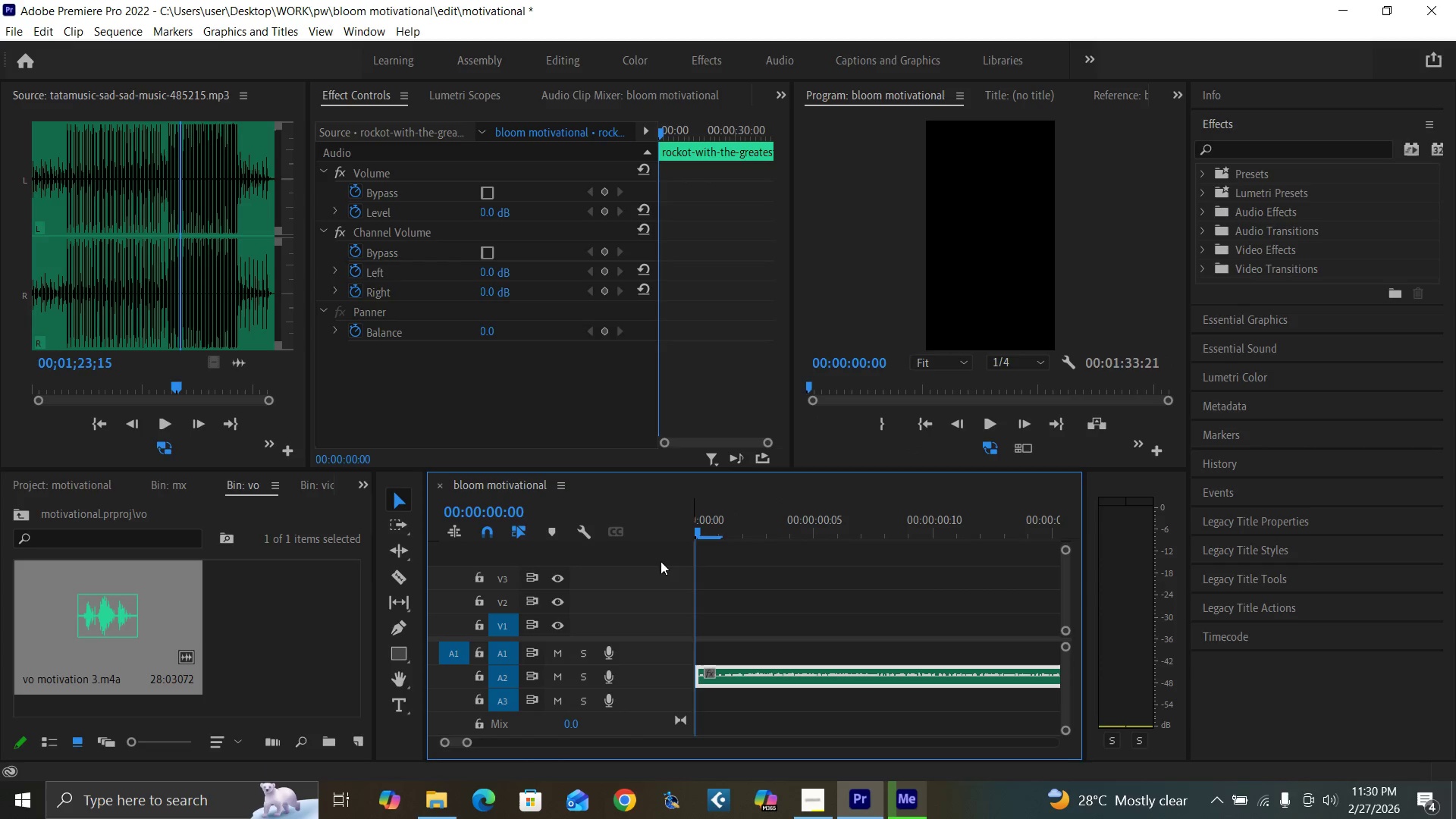 
key(Space)
 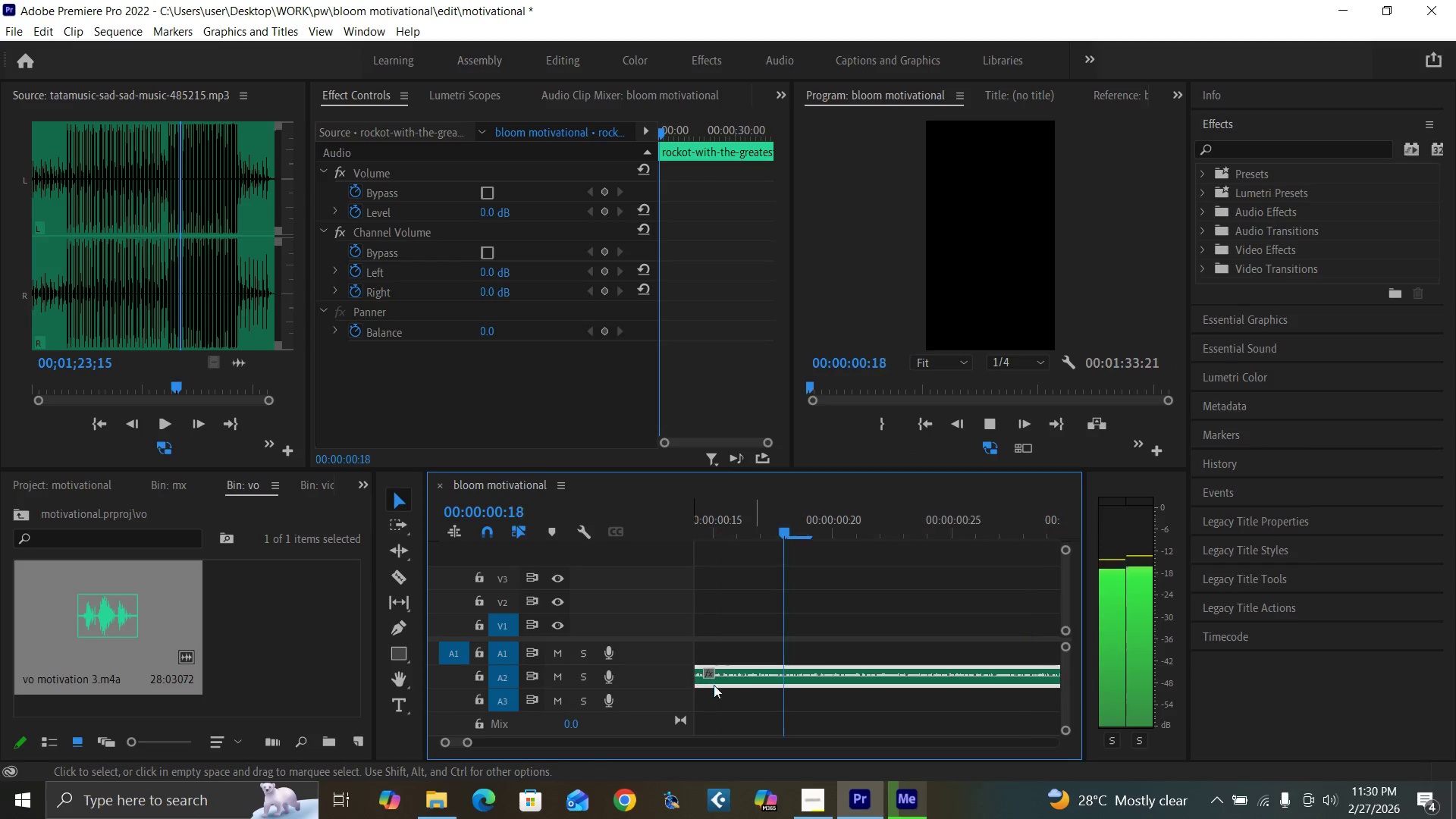 
key(Space)
 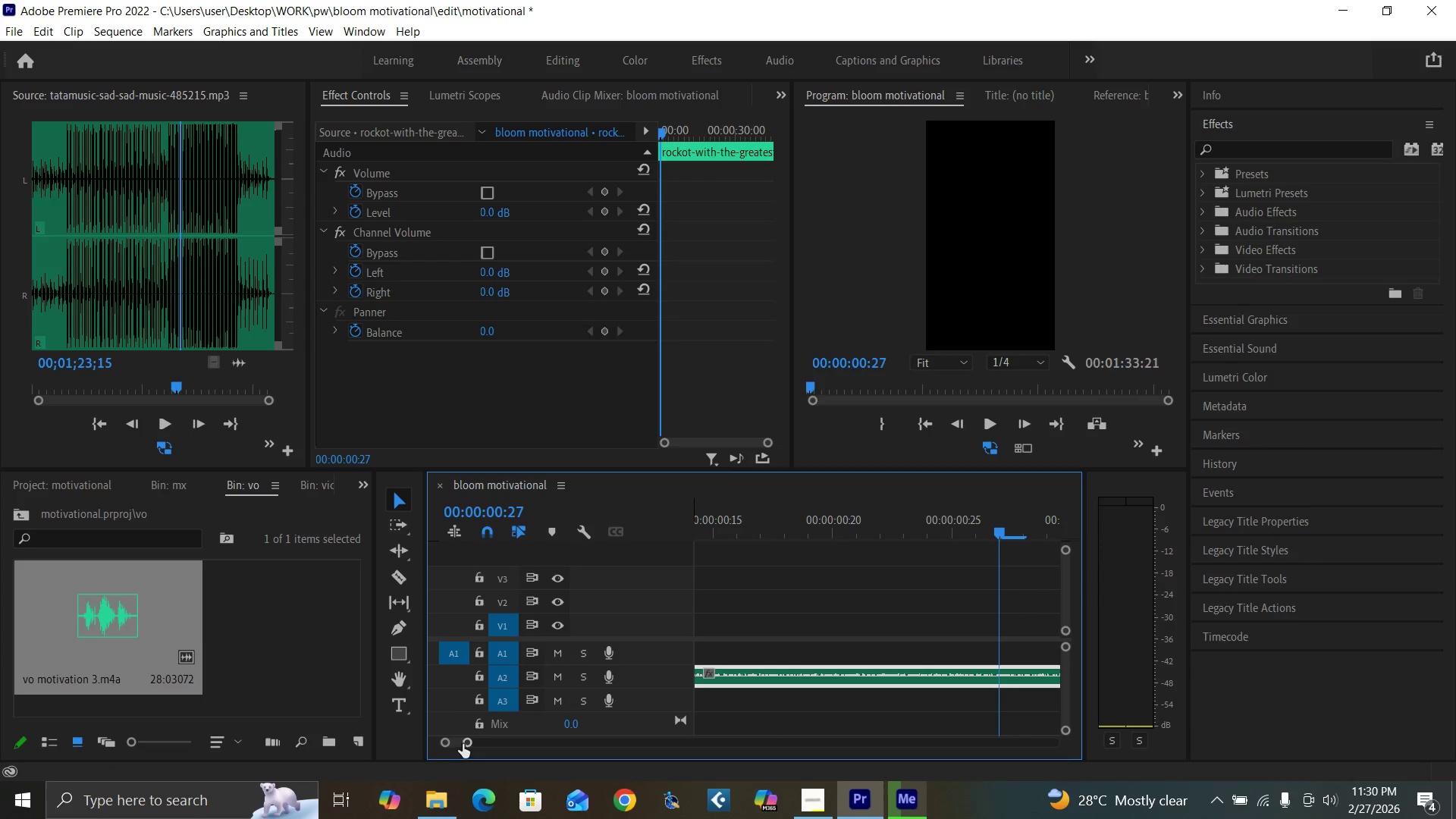 
left_click_drag(start_coordinate=[464, 742], to_coordinate=[504, 761])
 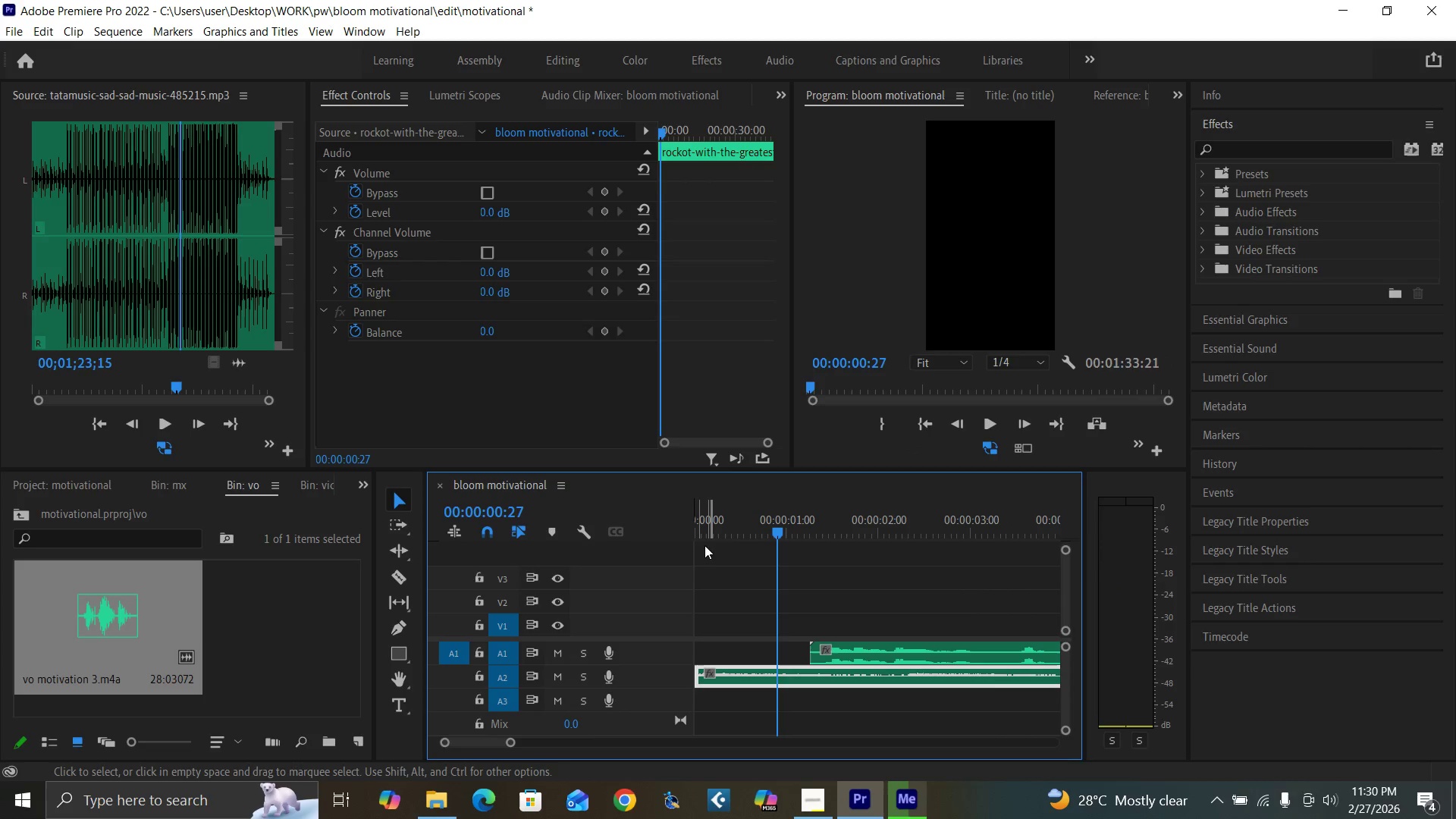 
left_click_drag(start_coordinate=[705, 525], to_coordinate=[656, 555])
 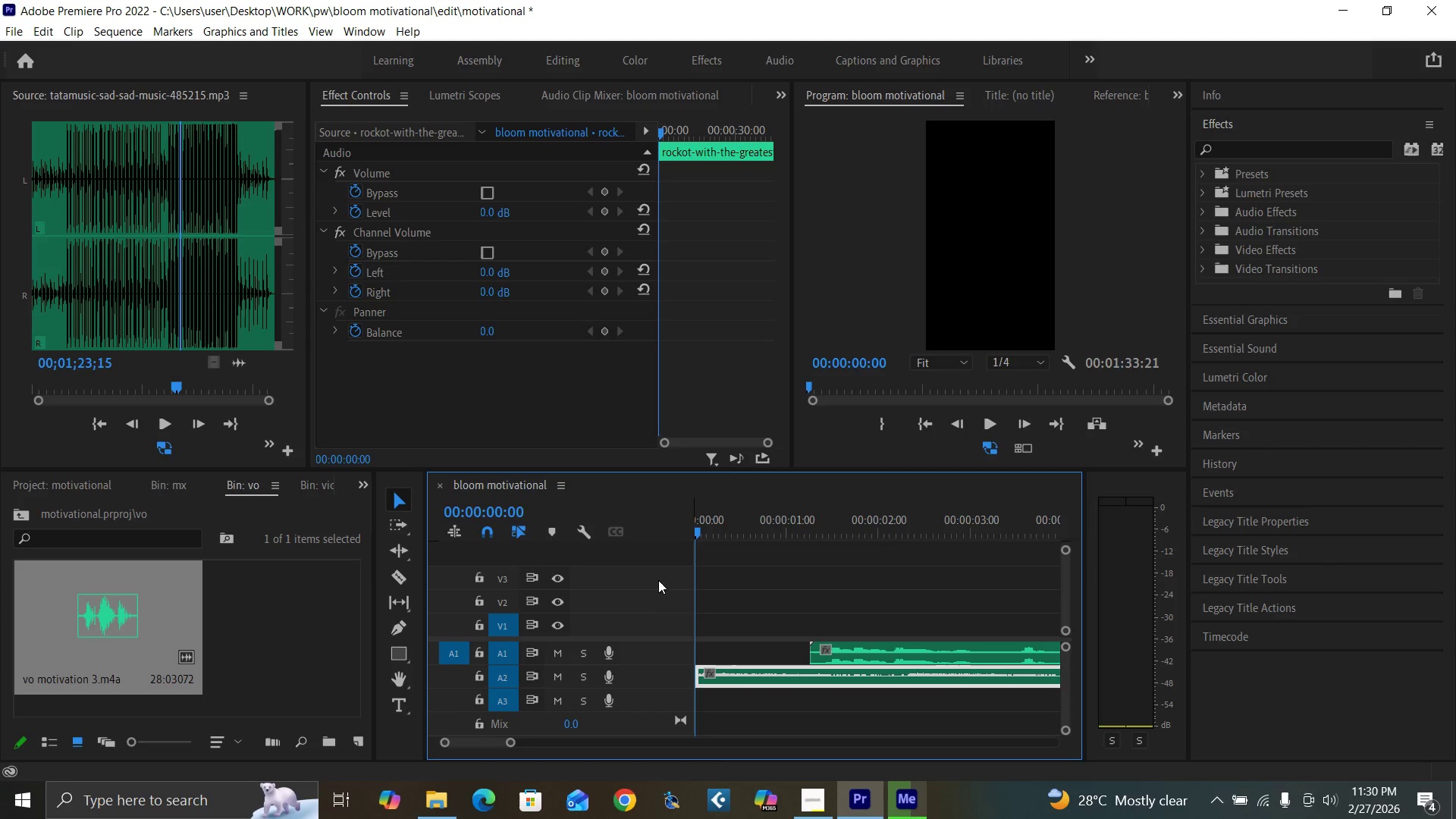 
key(Space)
 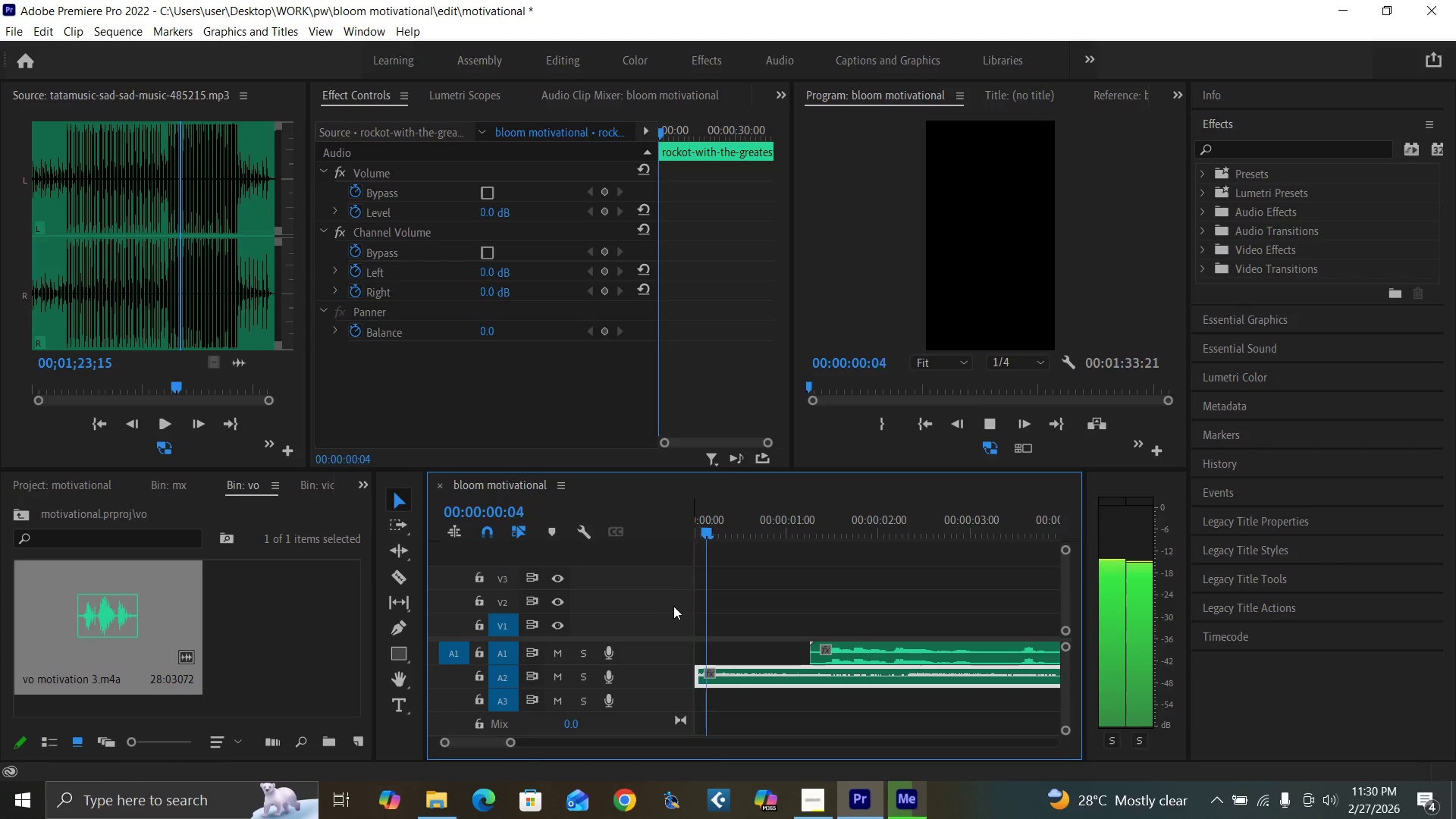 
key(Space)
 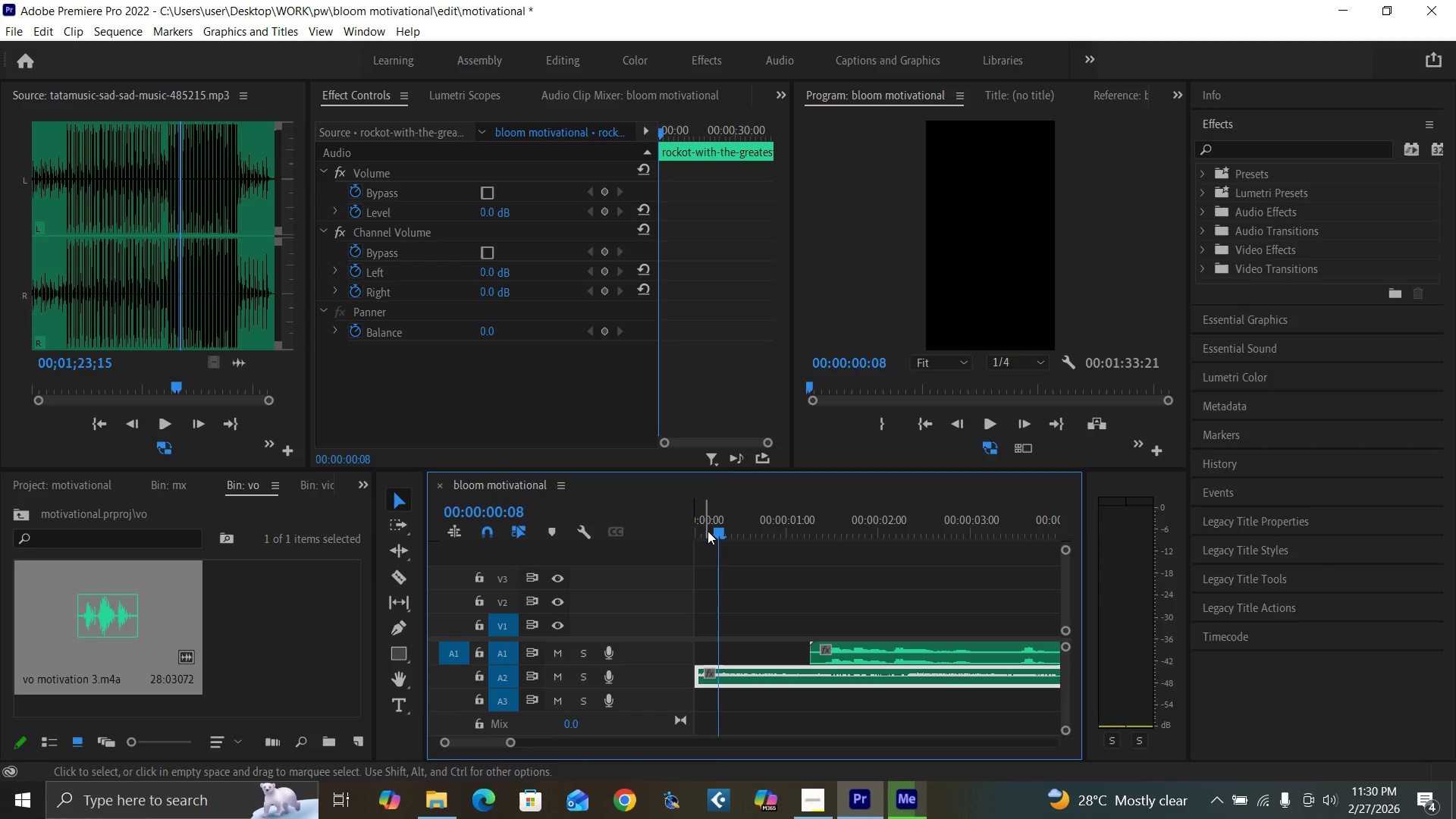 
left_click_drag(start_coordinate=[708, 529], to_coordinate=[705, 533])
 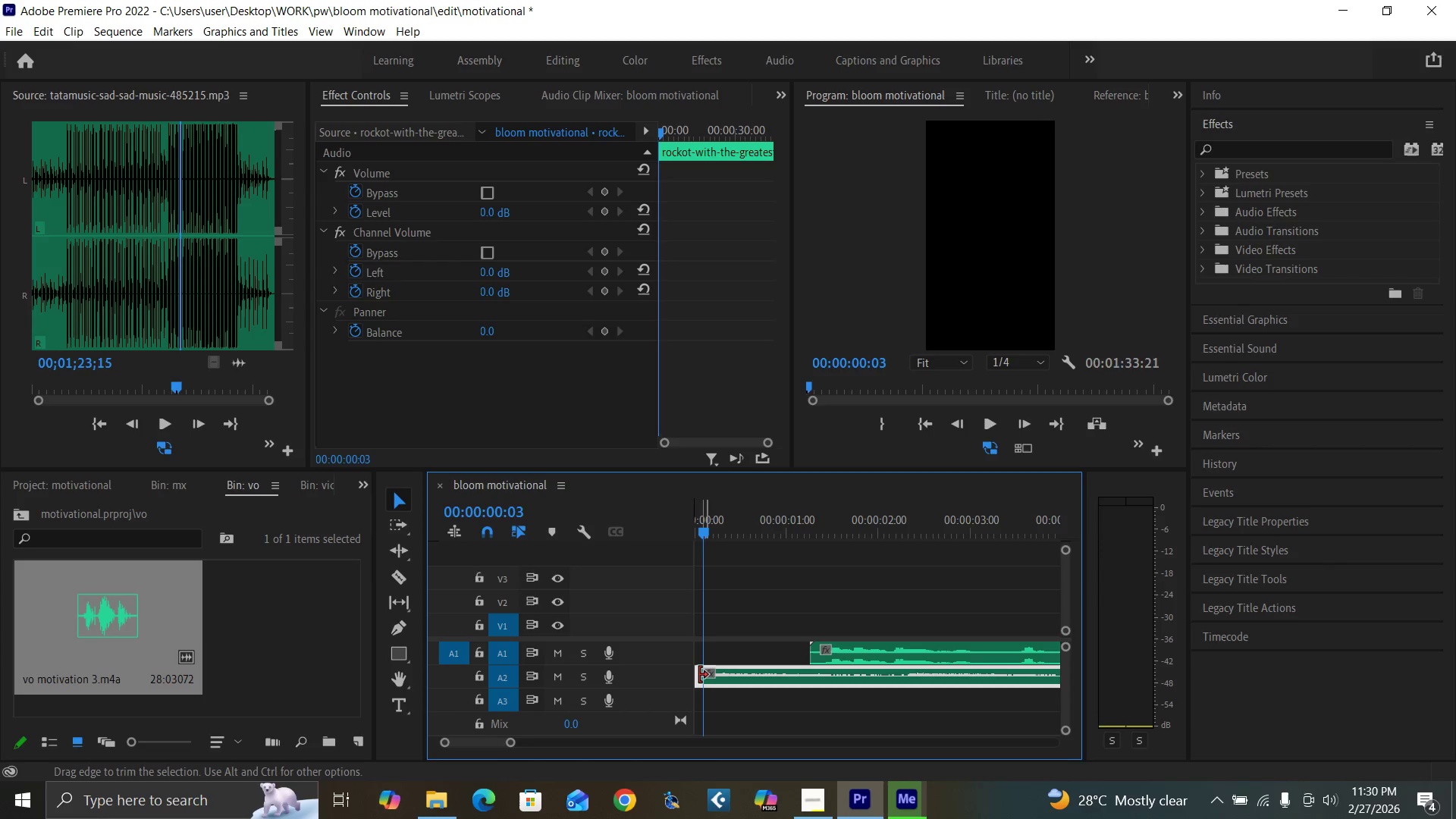 
left_click_drag(start_coordinate=[699, 675], to_coordinate=[706, 676])
 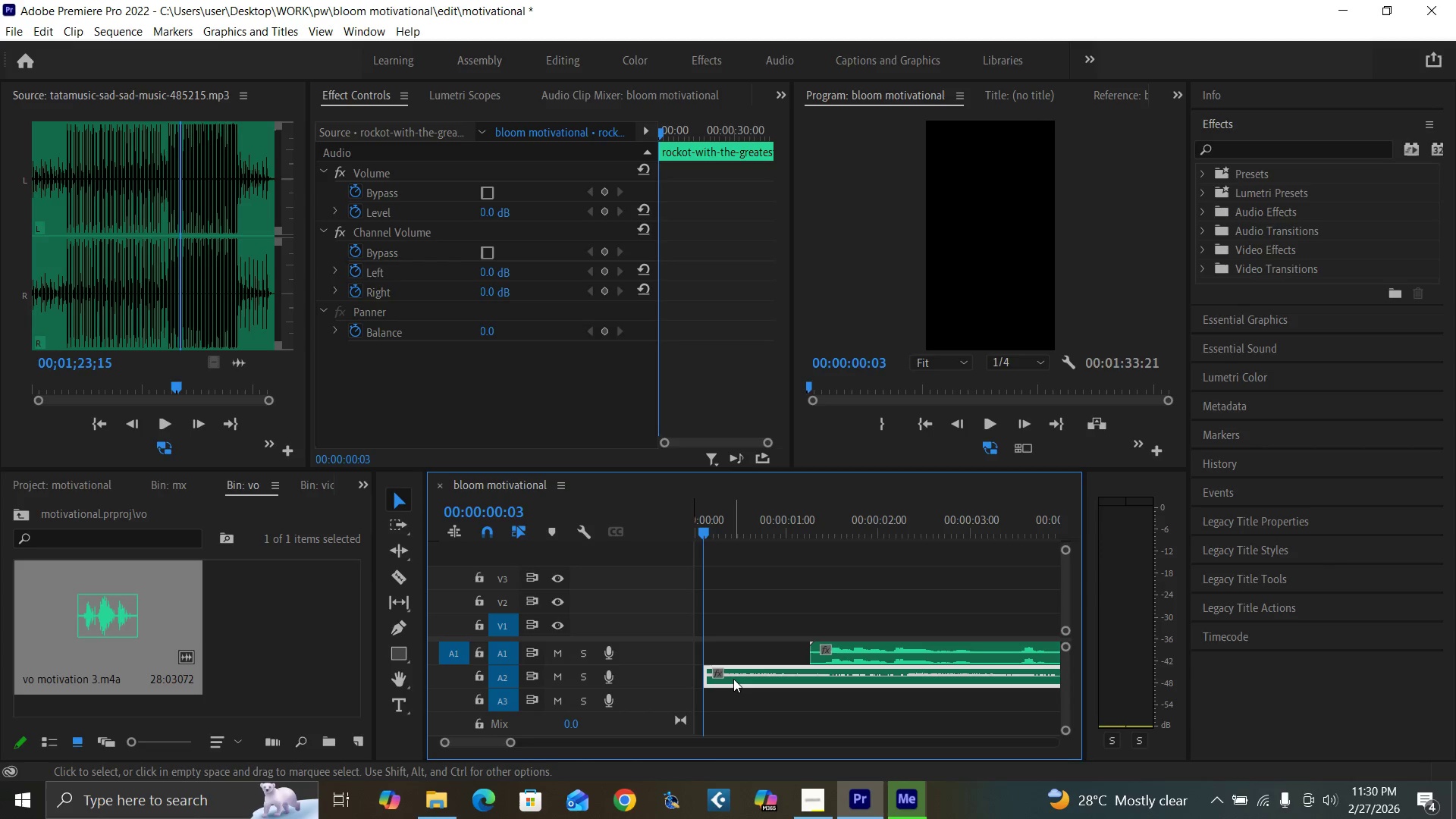 
left_click_drag(start_coordinate=[733, 679], to_coordinate=[705, 679])
 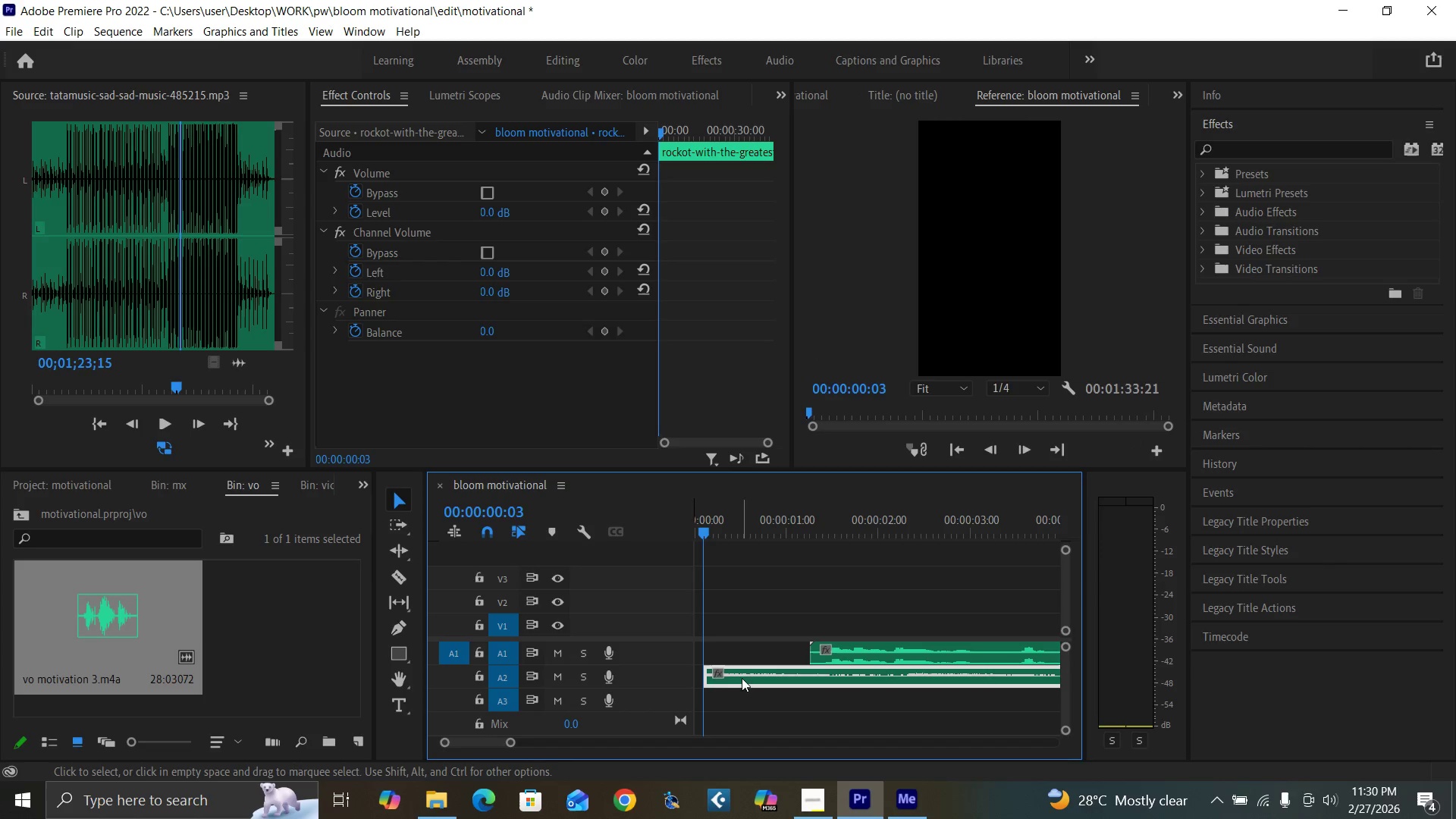 
left_click_drag(start_coordinate=[745, 676], to_coordinate=[703, 678])
 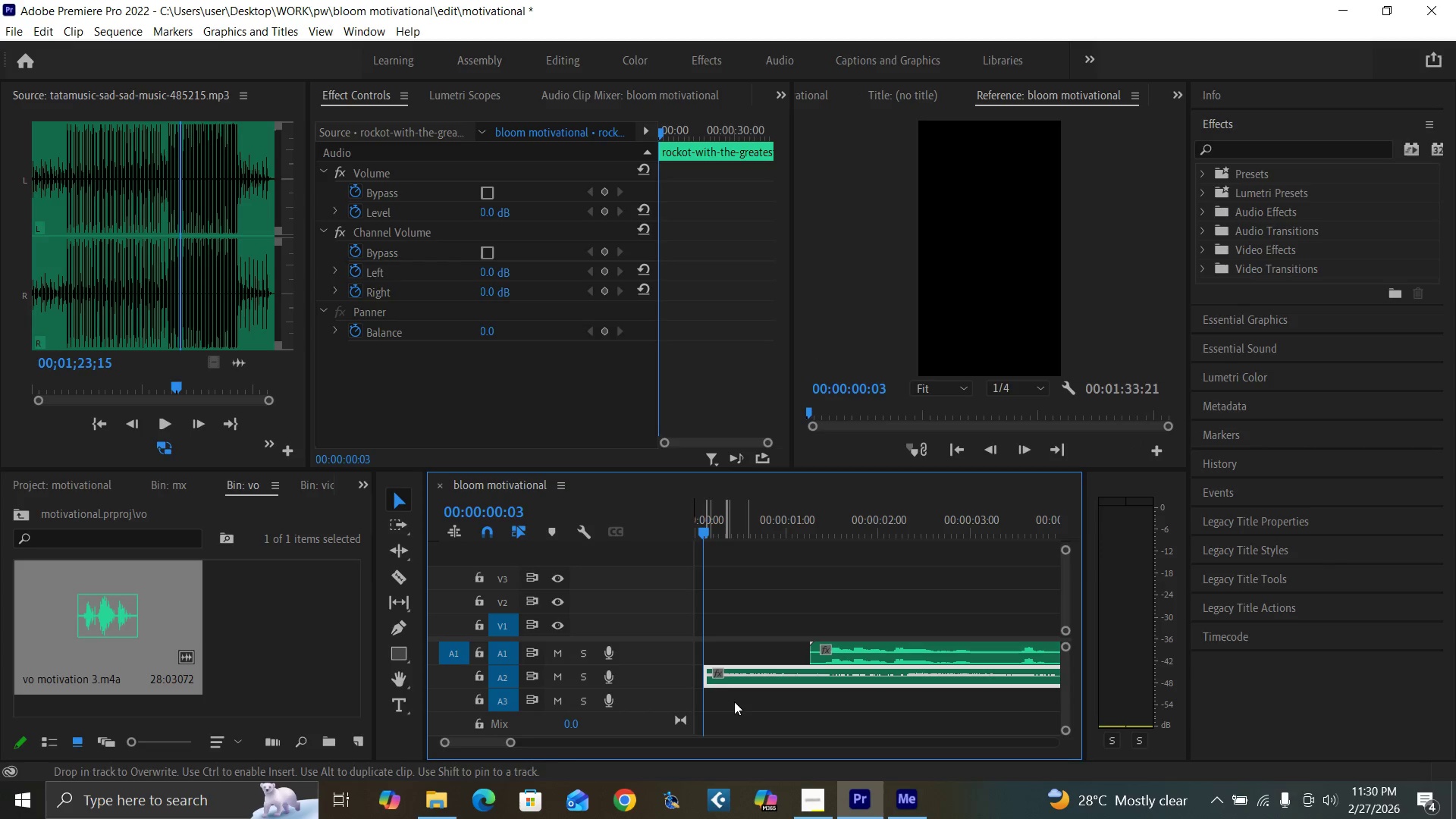 
left_click([734, 701])
 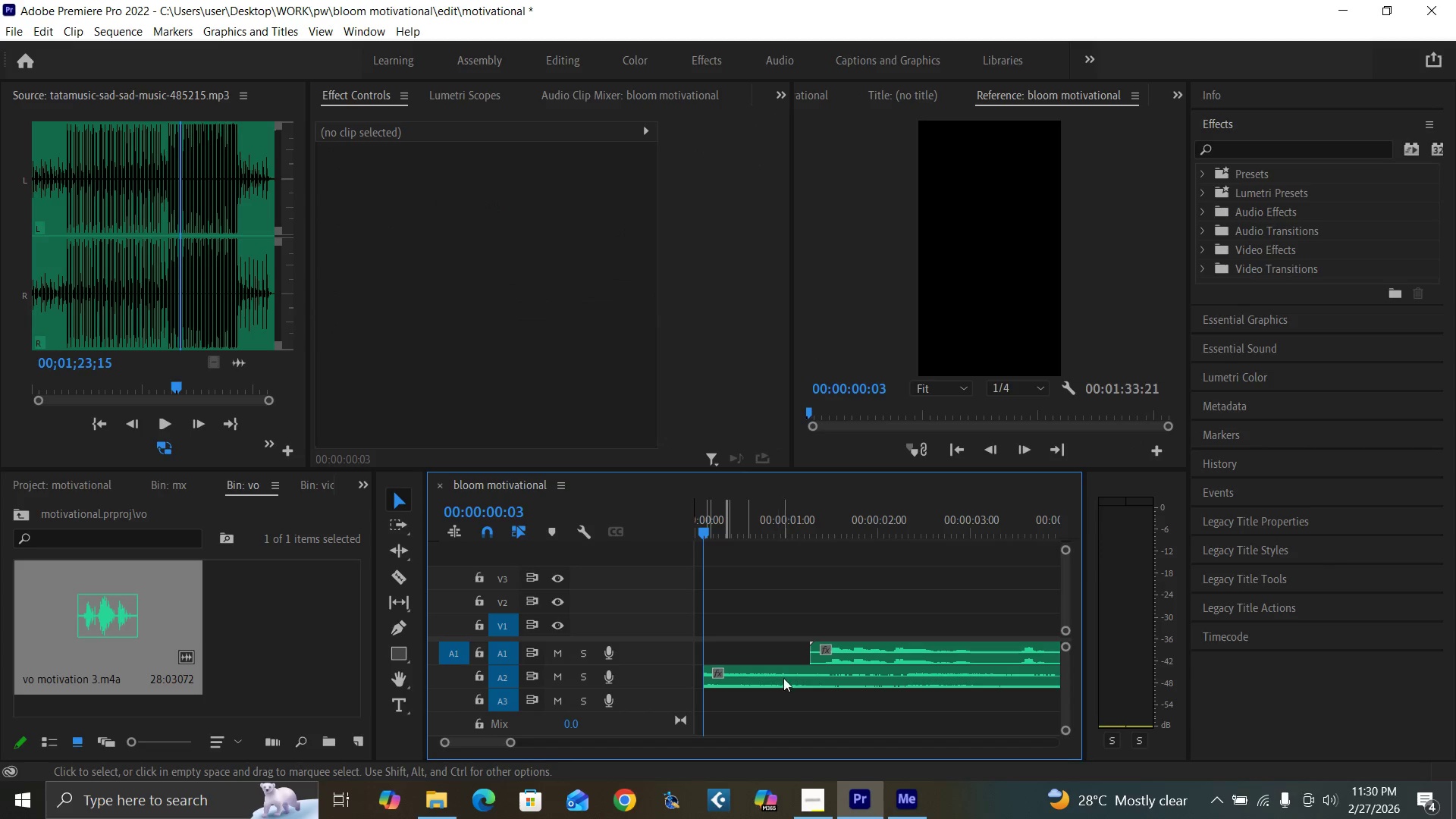 
left_click_drag(start_coordinate=[785, 679], to_coordinate=[799, 680])
 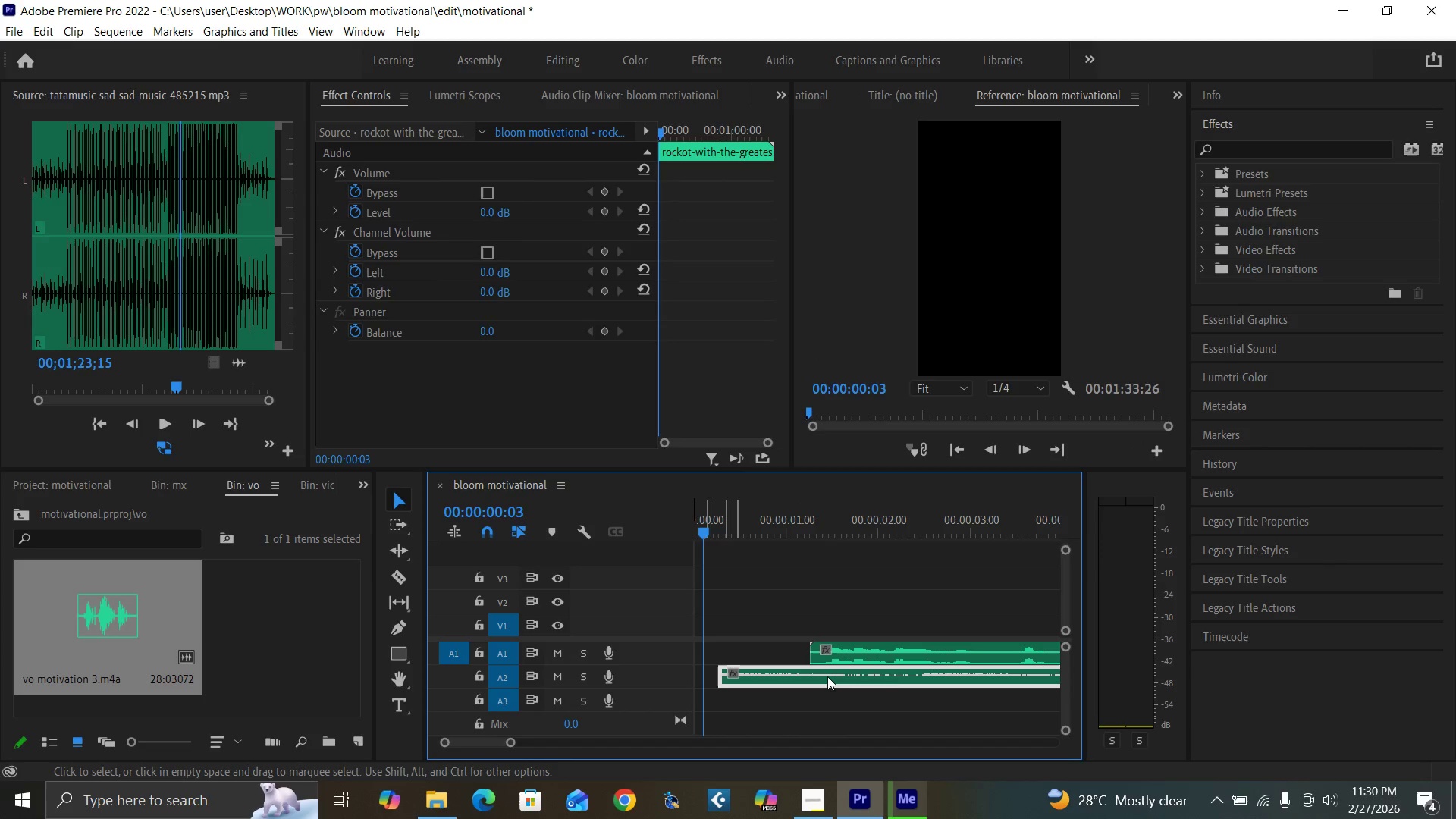 
left_click_drag(start_coordinate=[827, 676], to_coordinate=[717, 682])
 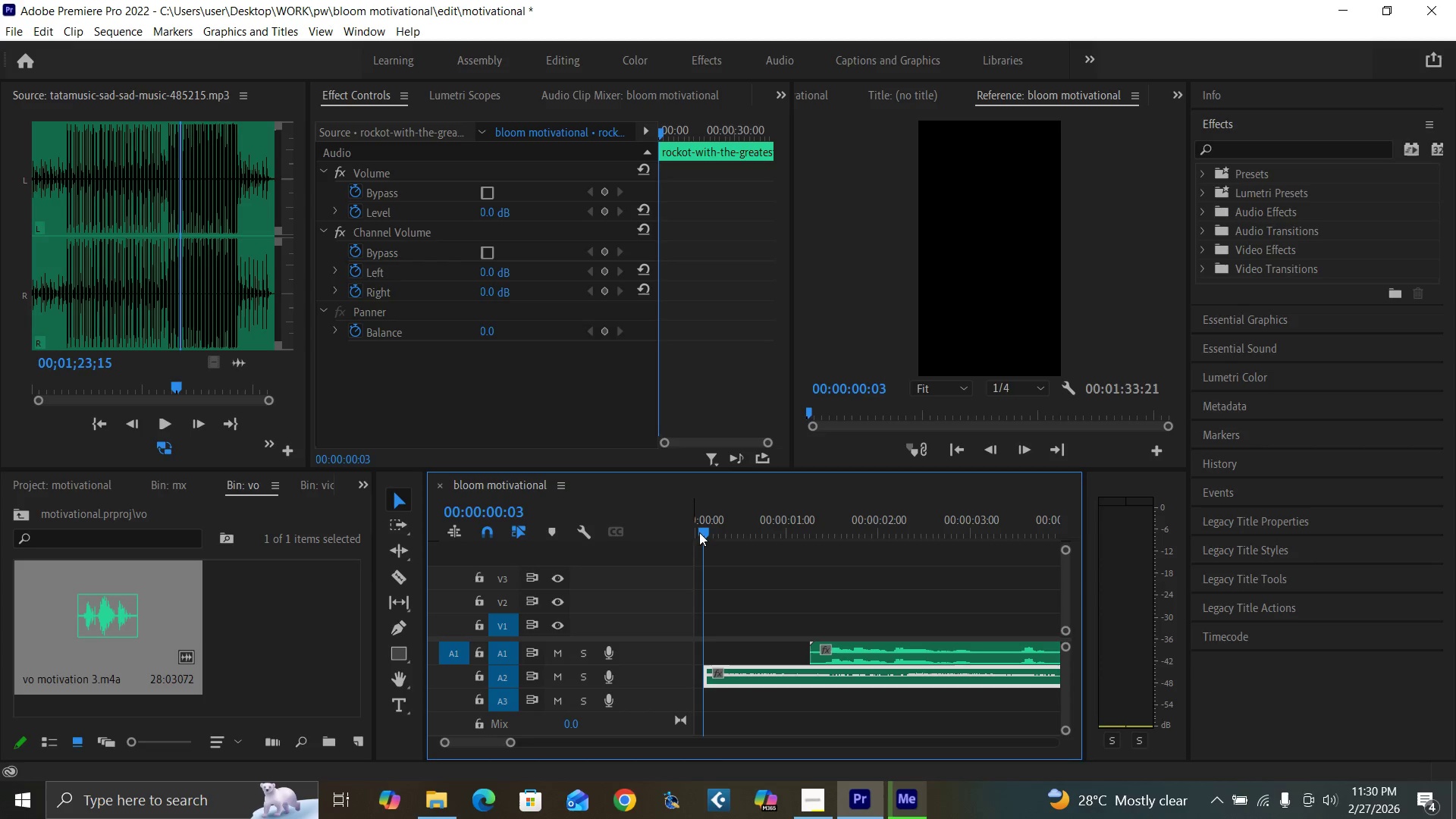 
left_click_drag(start_coordinate=[701, 534], to_coordinate=[643, 552])
 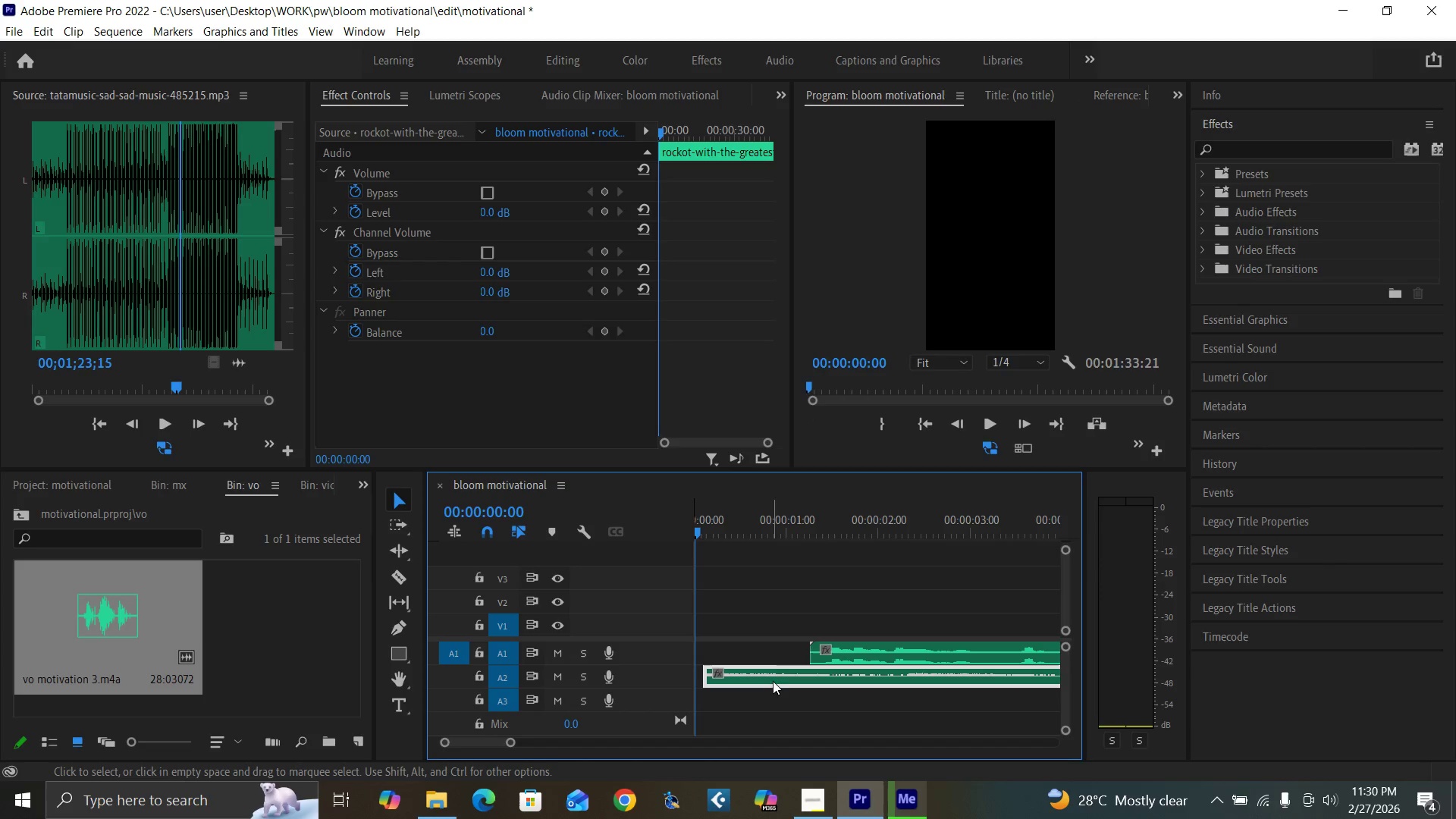 
left_click_drag(start_coordinate=[774, 676], to_coordinate=[742, 676])
 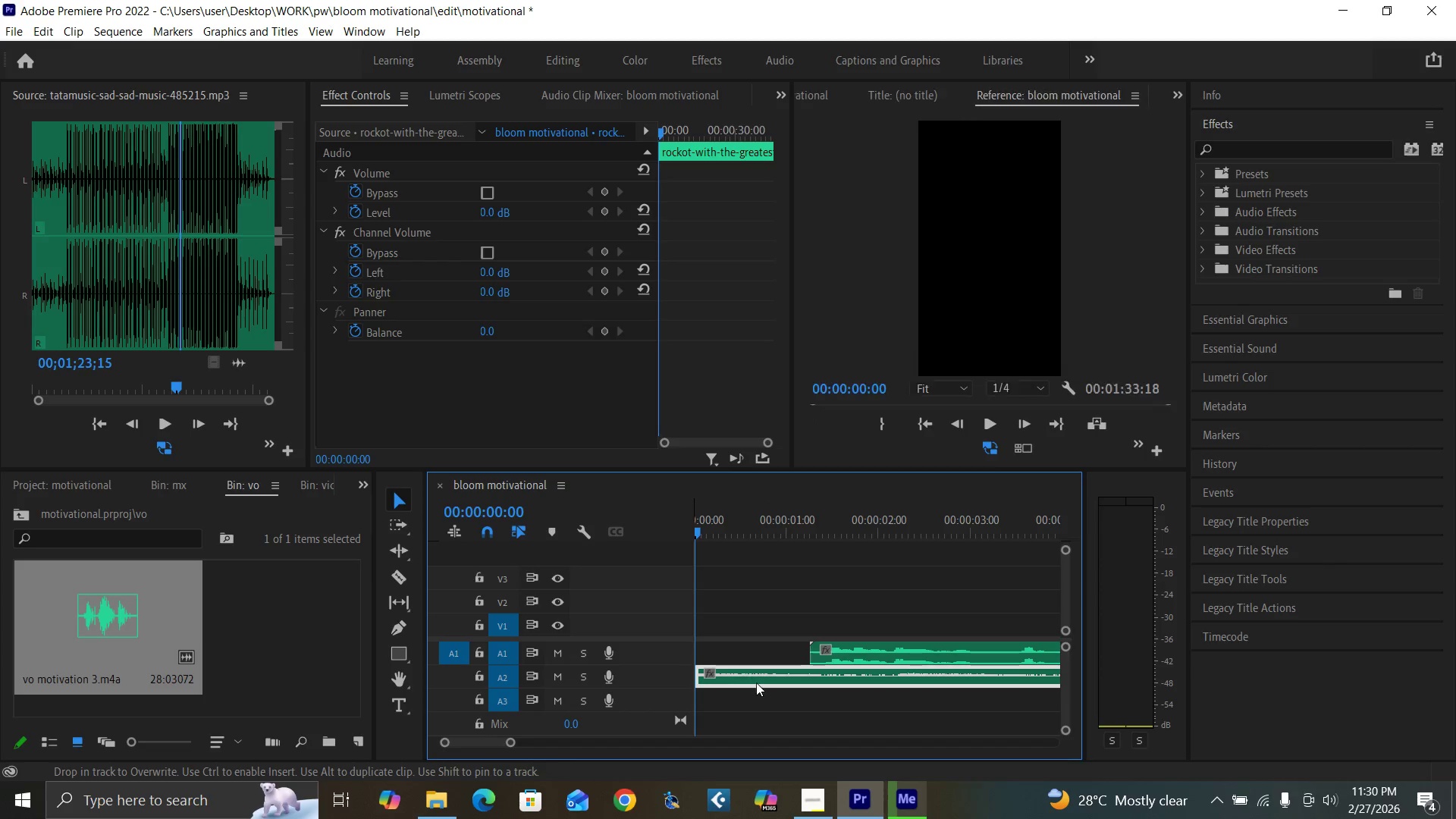 
key(Space)
 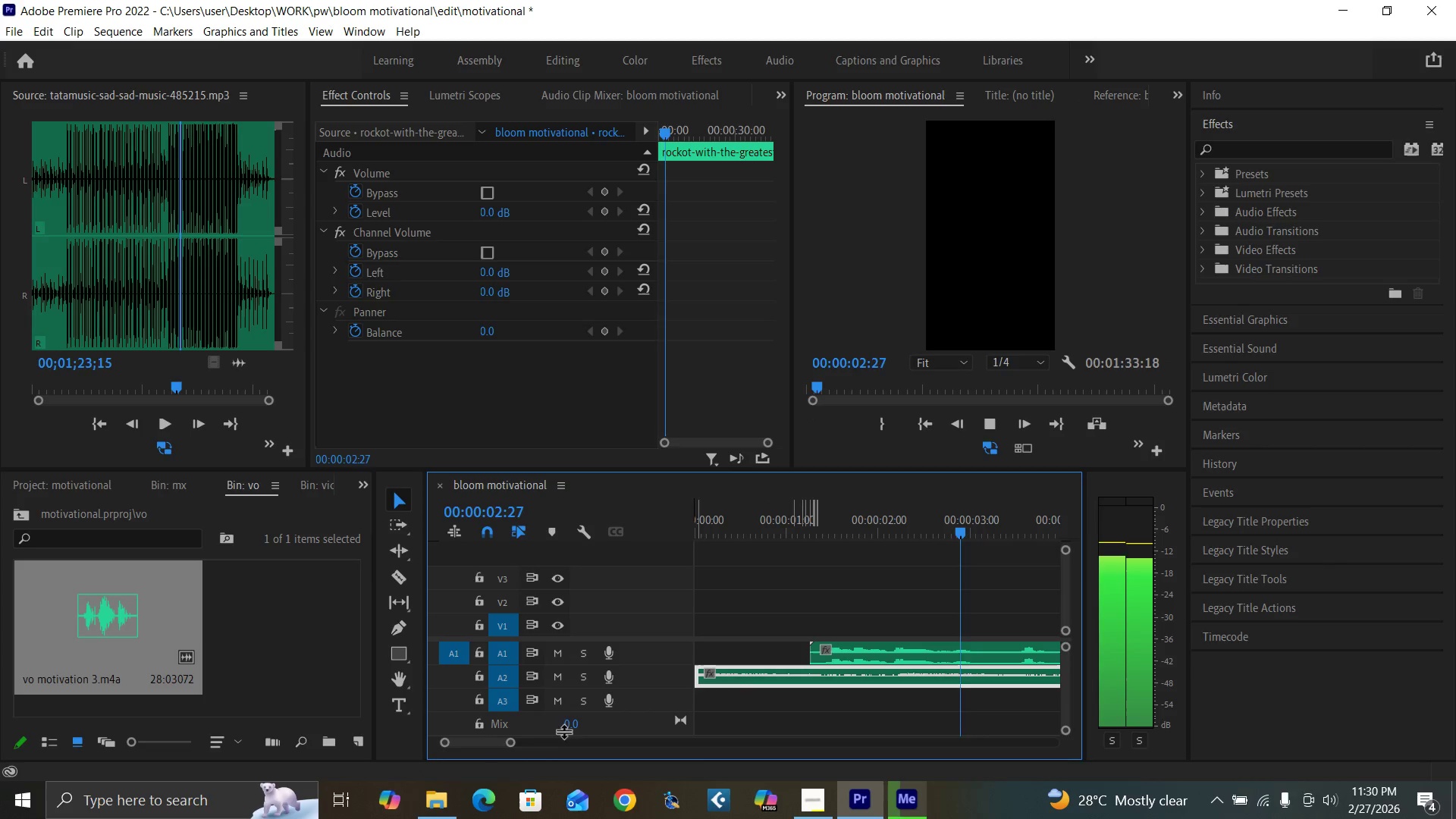 
left_click_drag(start_coordinate=[508, 743], to_coordinate=[543, 753])
 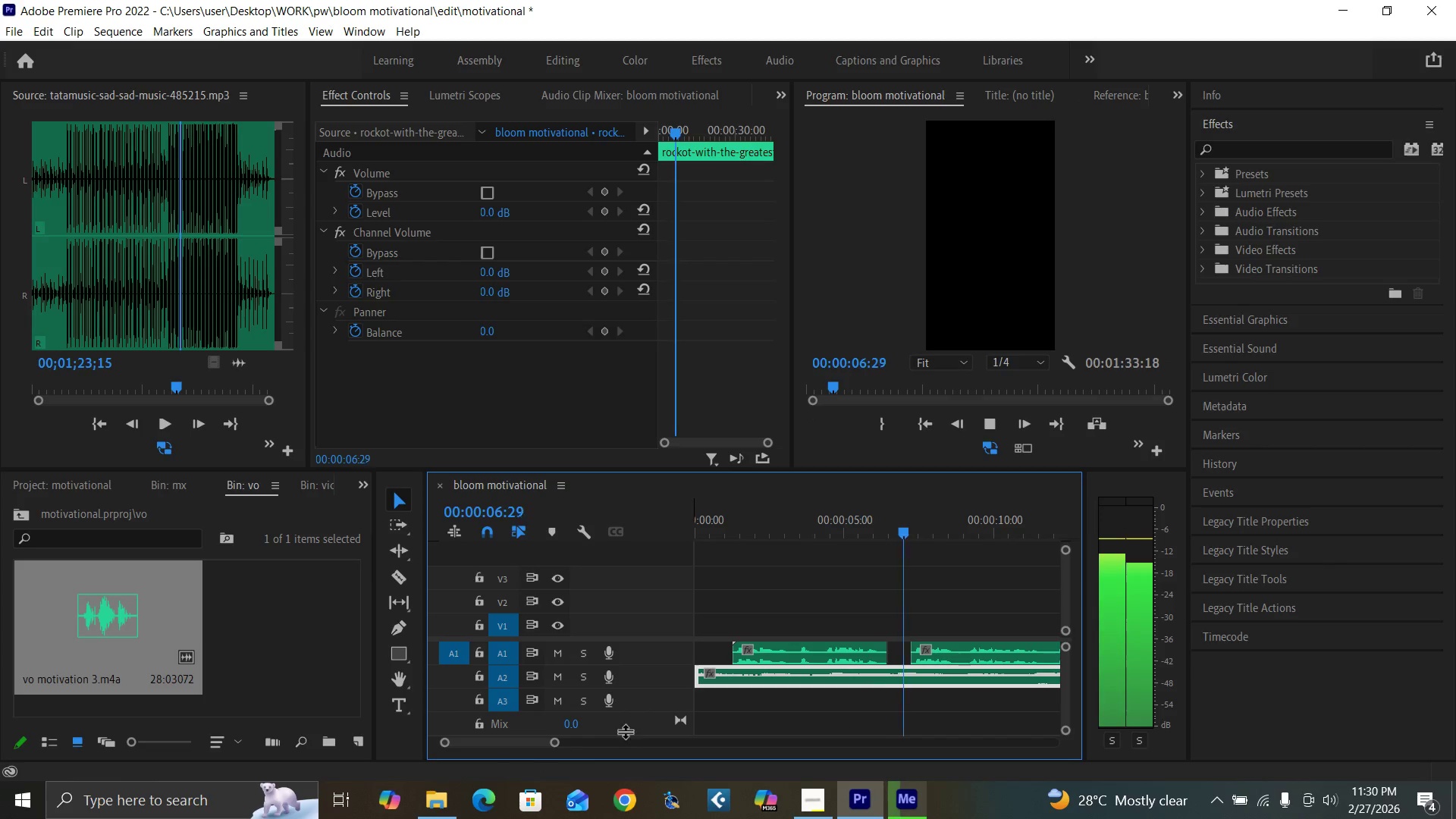 
left_click([548, 741])
 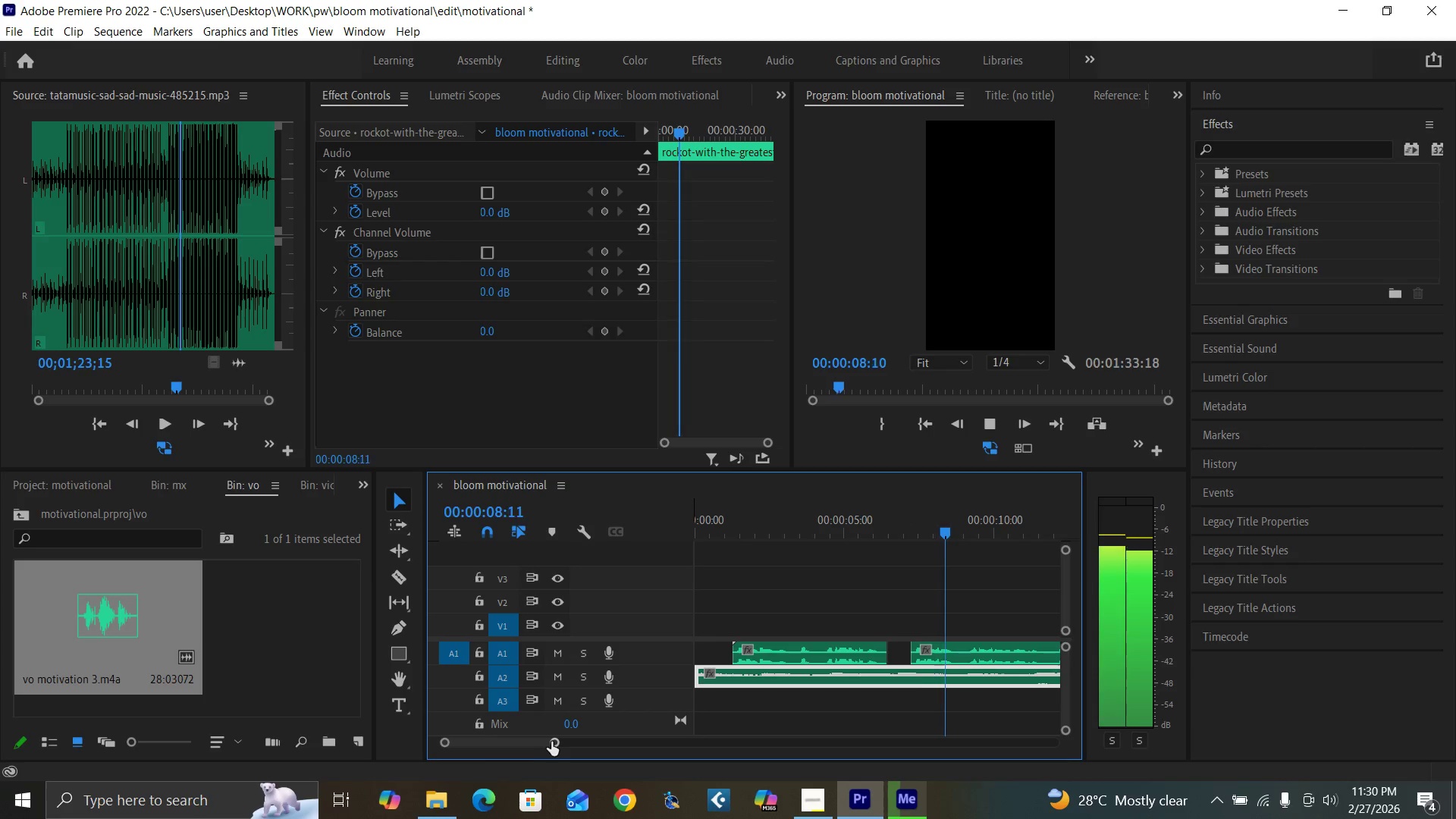 
left_click_drag(start_coordinate=[553, 742], to_coordinate=[601, 758])
 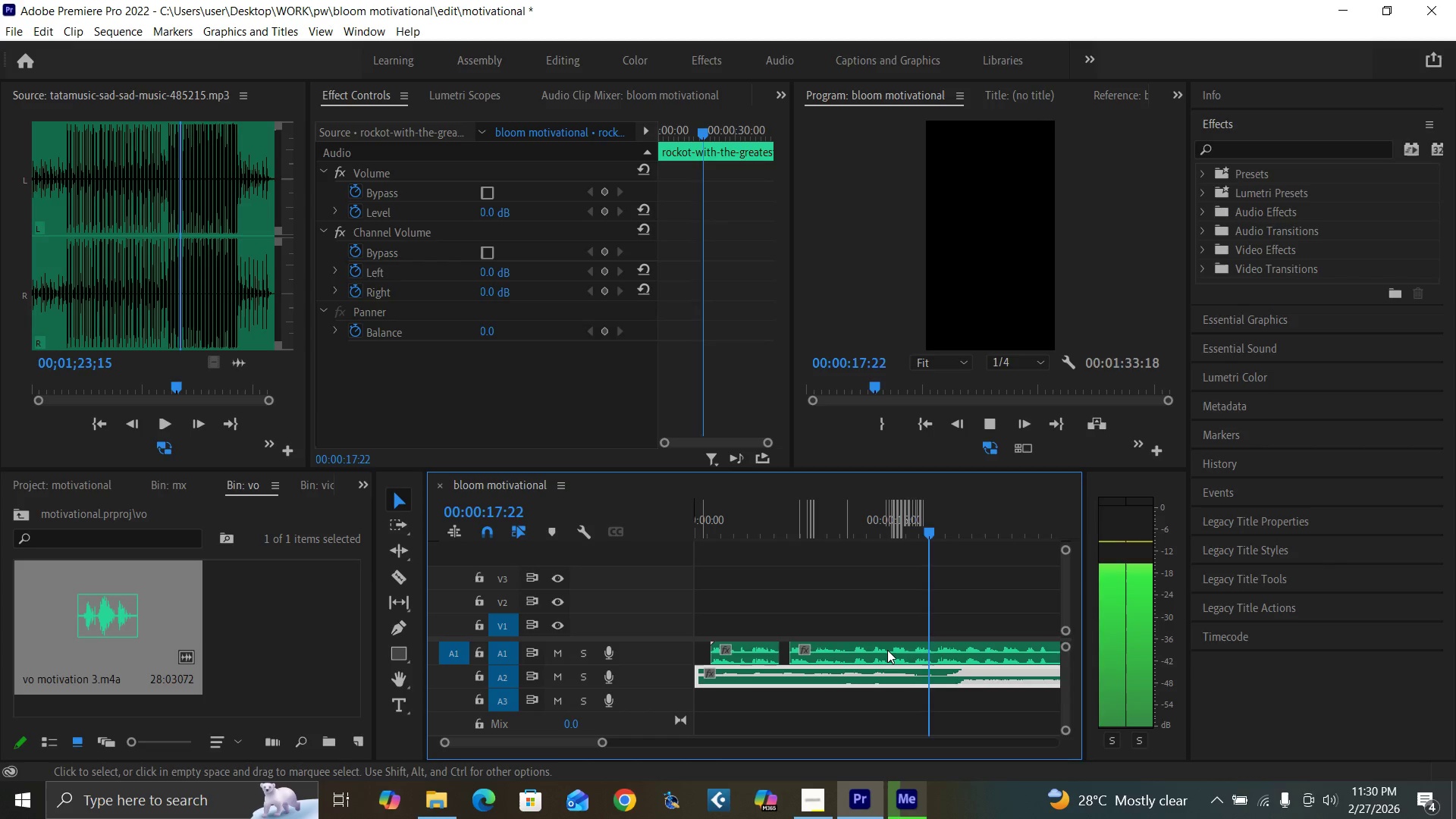 
wait(13.12)
 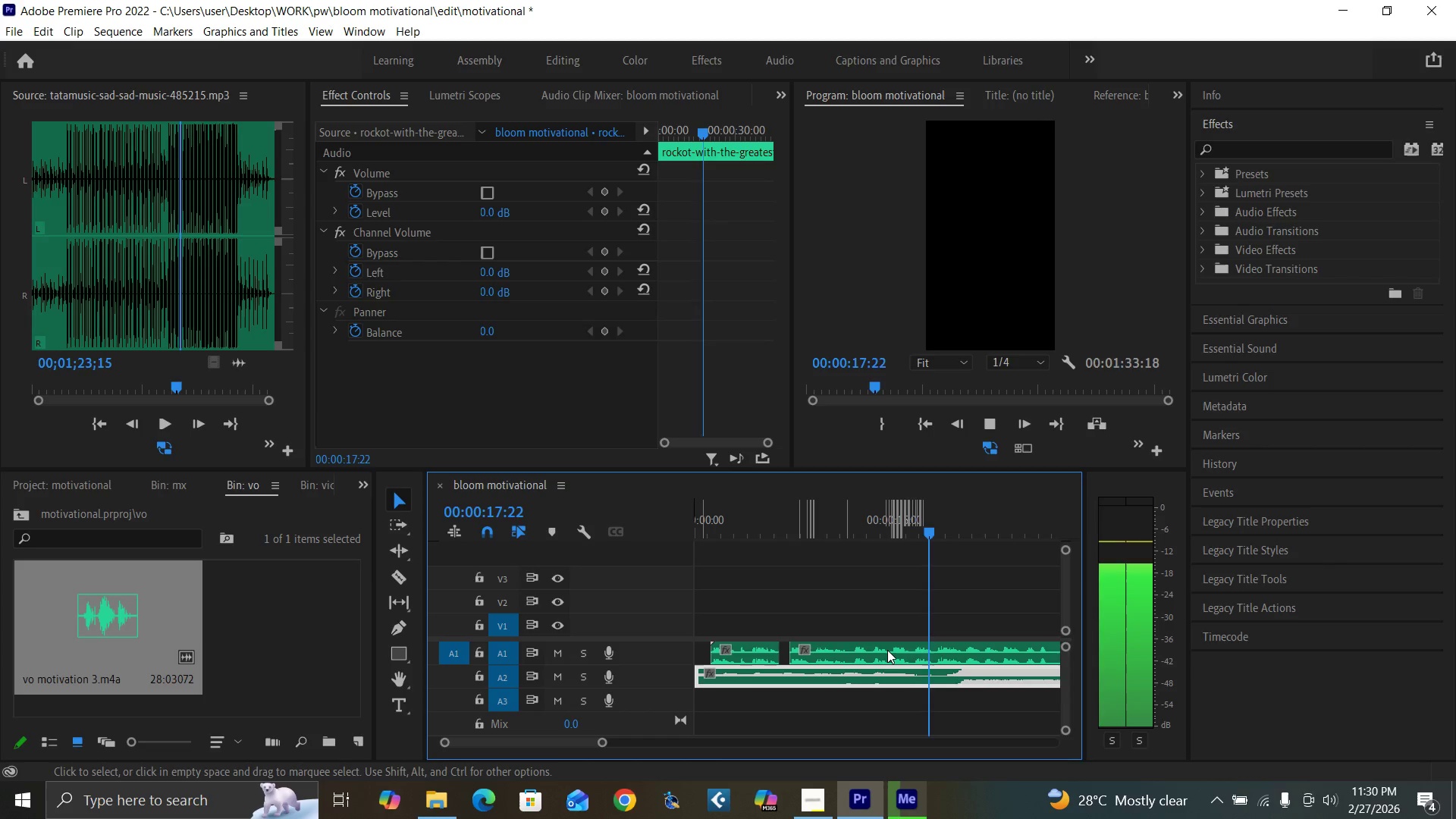 
left_click_drag(start_coordinate=[601, 742], to_coordinate=[585, 742])
 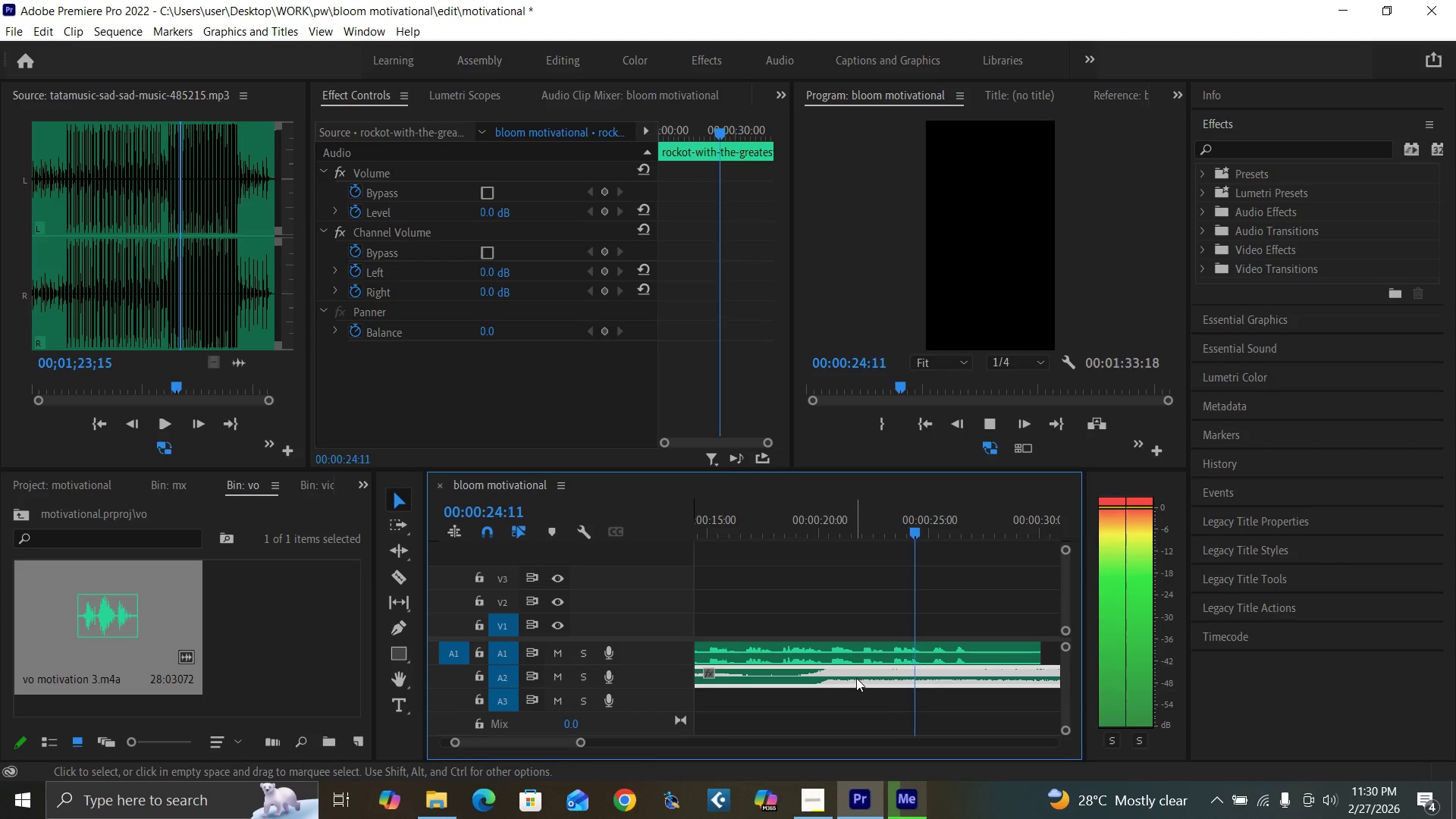 
key(Space)
 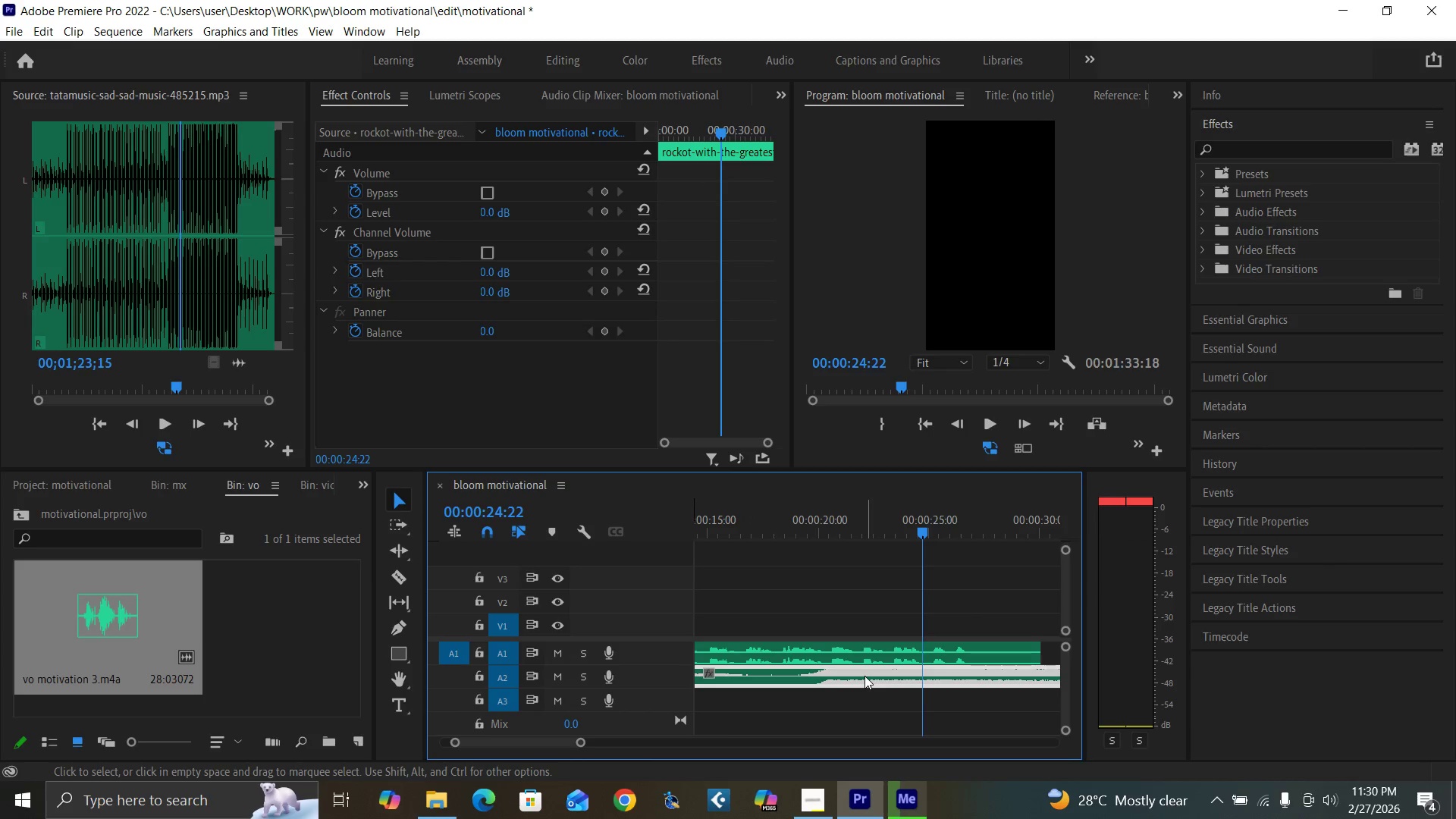 
left_click([864, 676])
 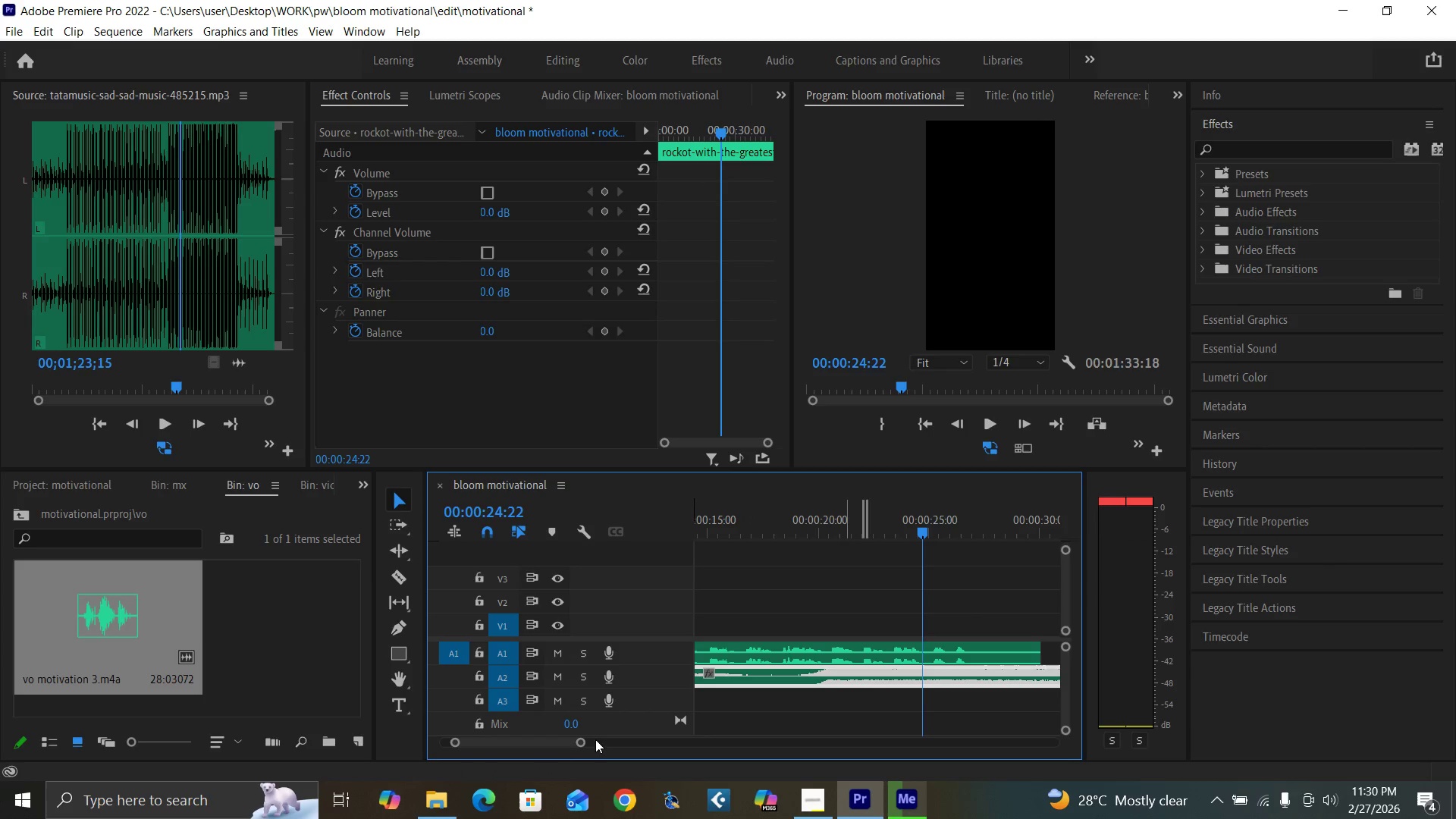 
left_click_drag(start_coordinate=[581, 743], to_coordinate=[632, 758])
 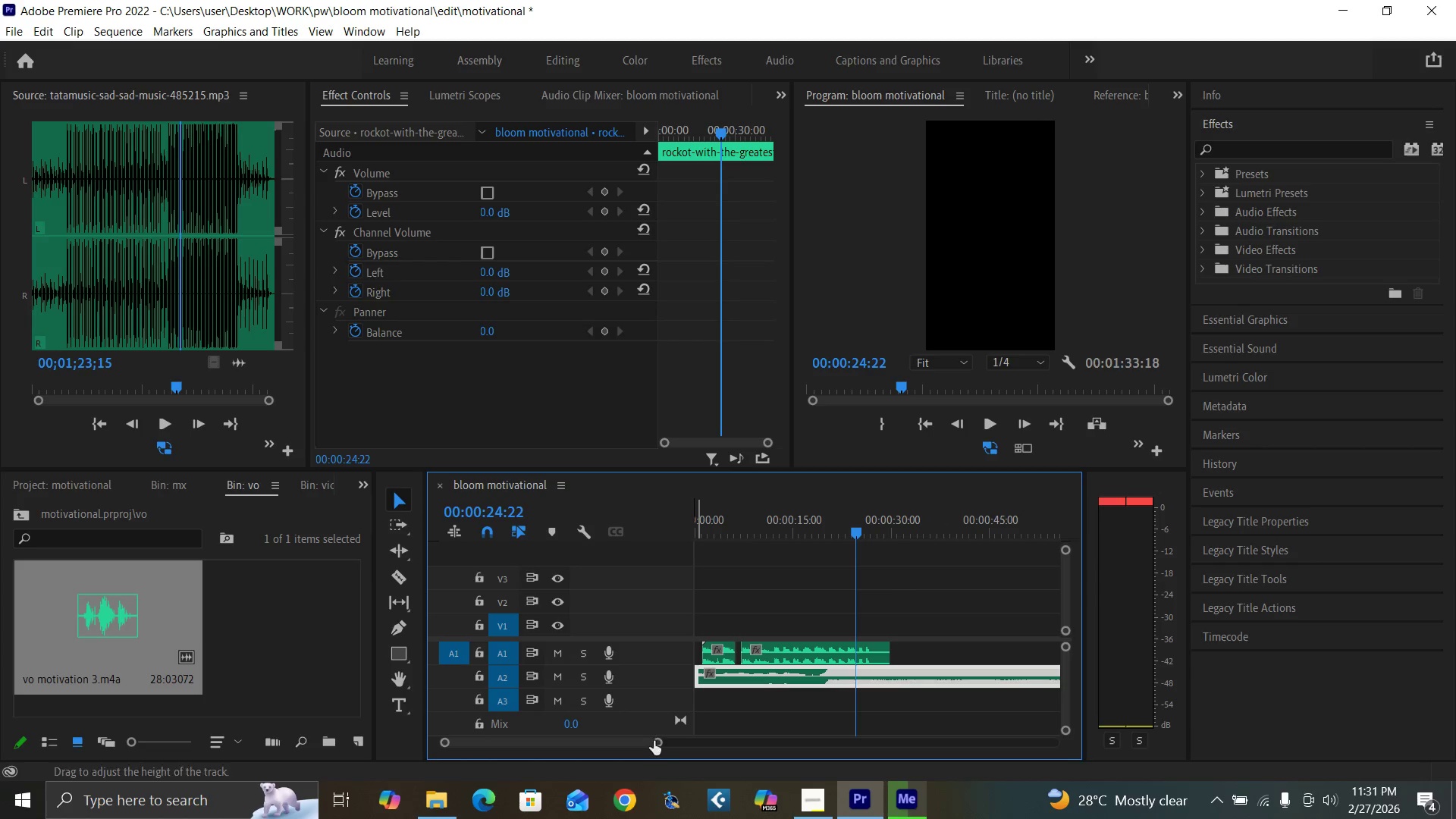 
left_click_drag(start_coordinate=[658, 741], to_coordinate=[623, 736])
 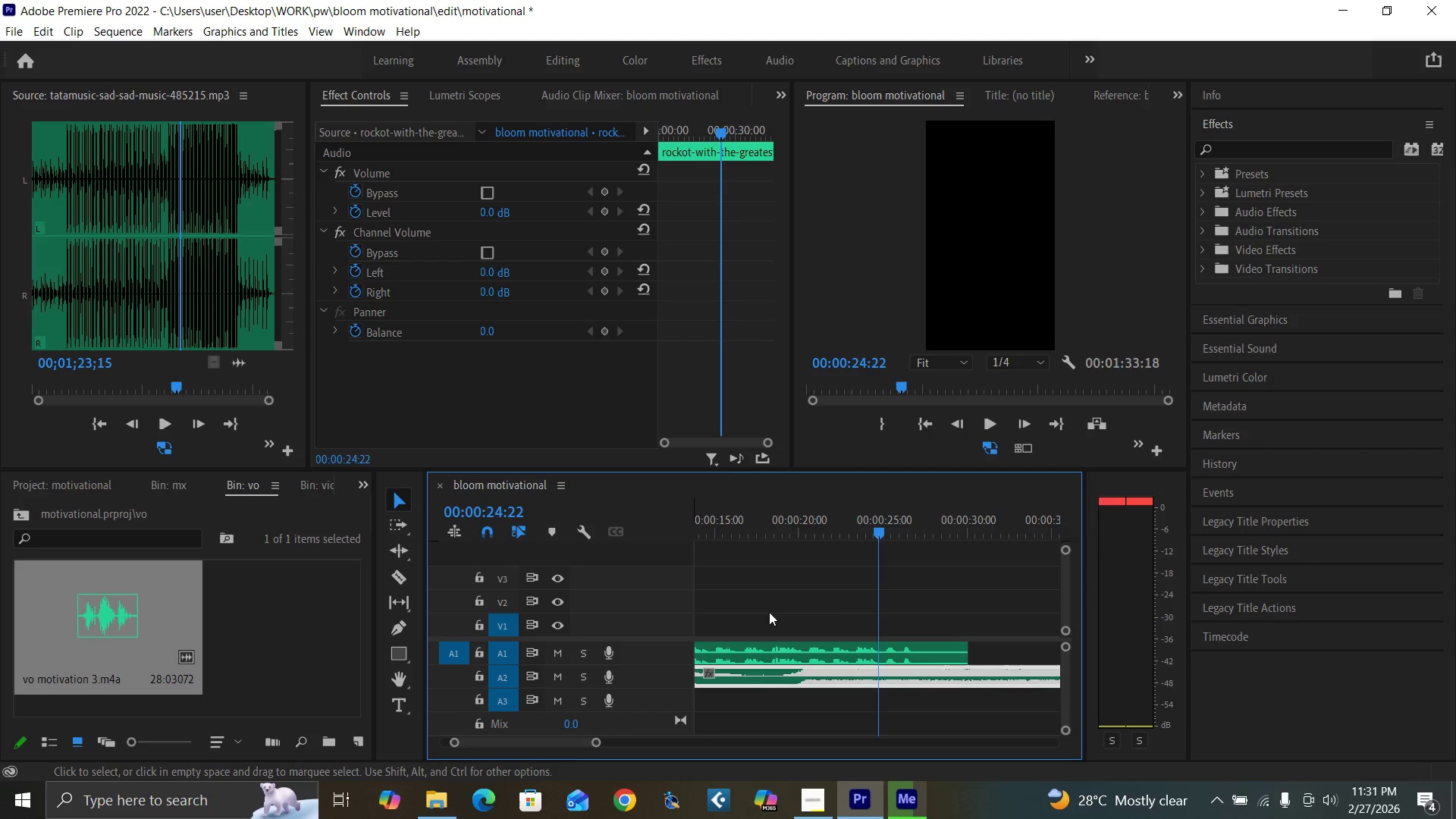 
left_click([766, 519])
 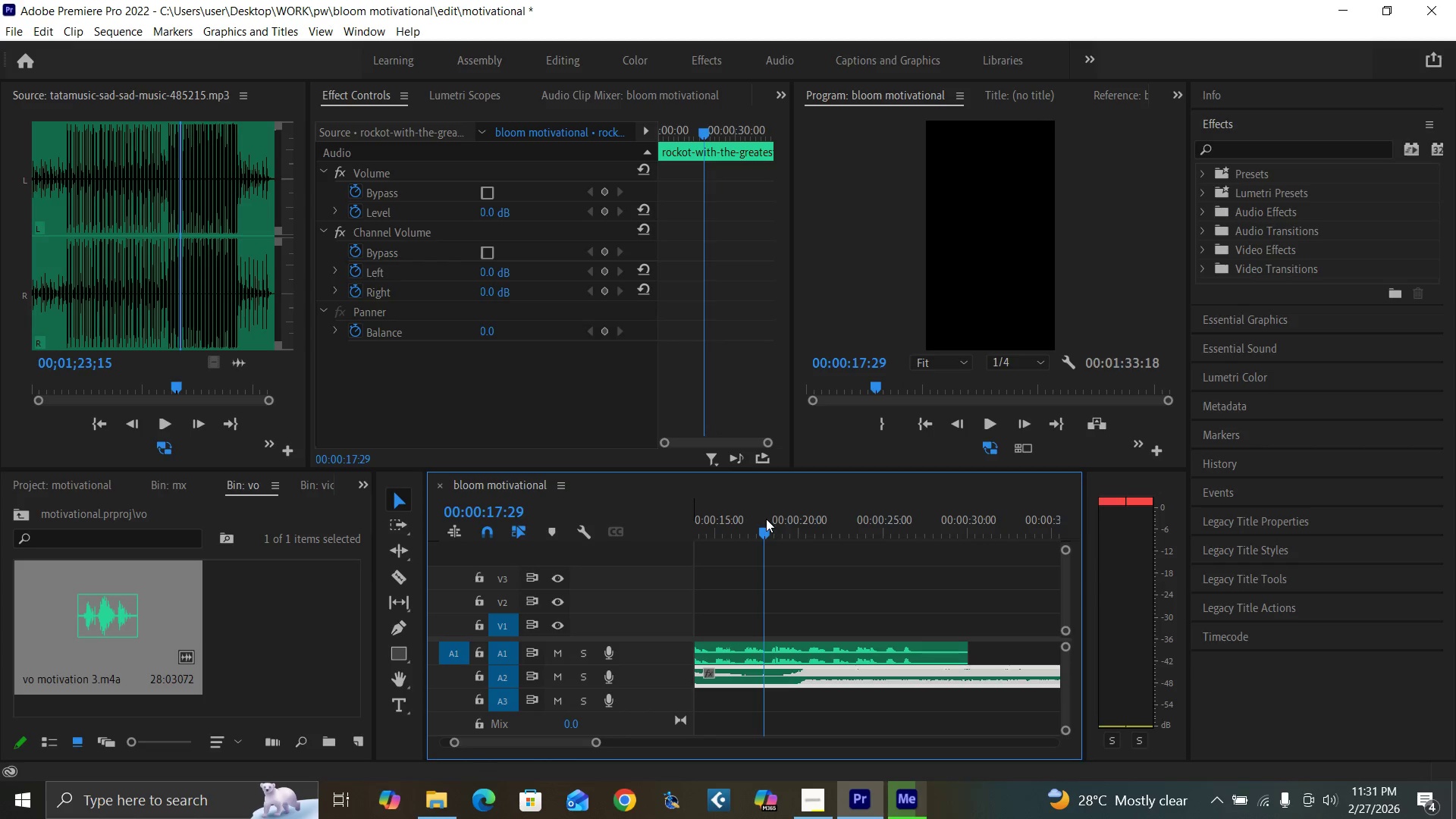 
key(Space)
 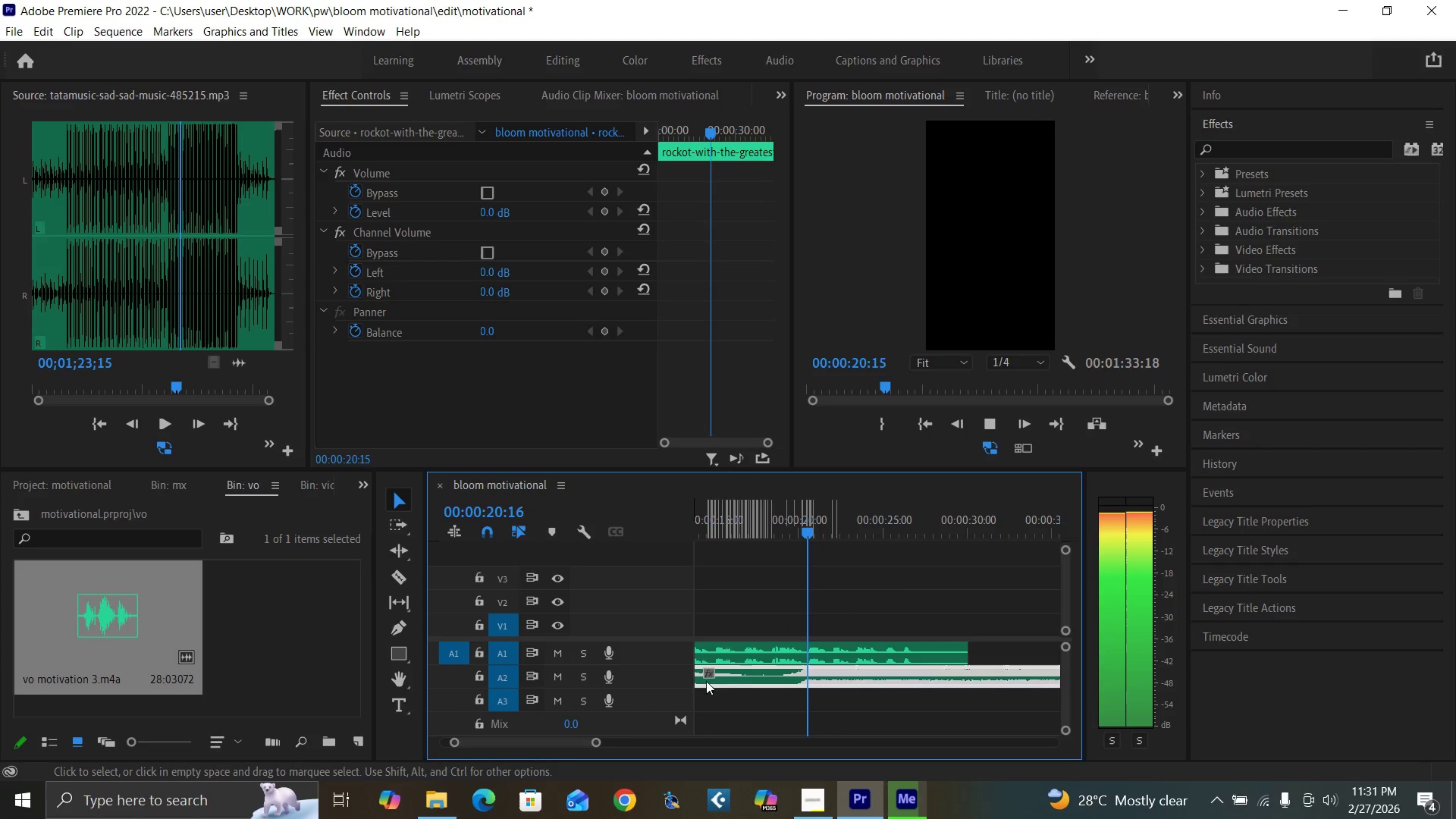 
key(Space)
 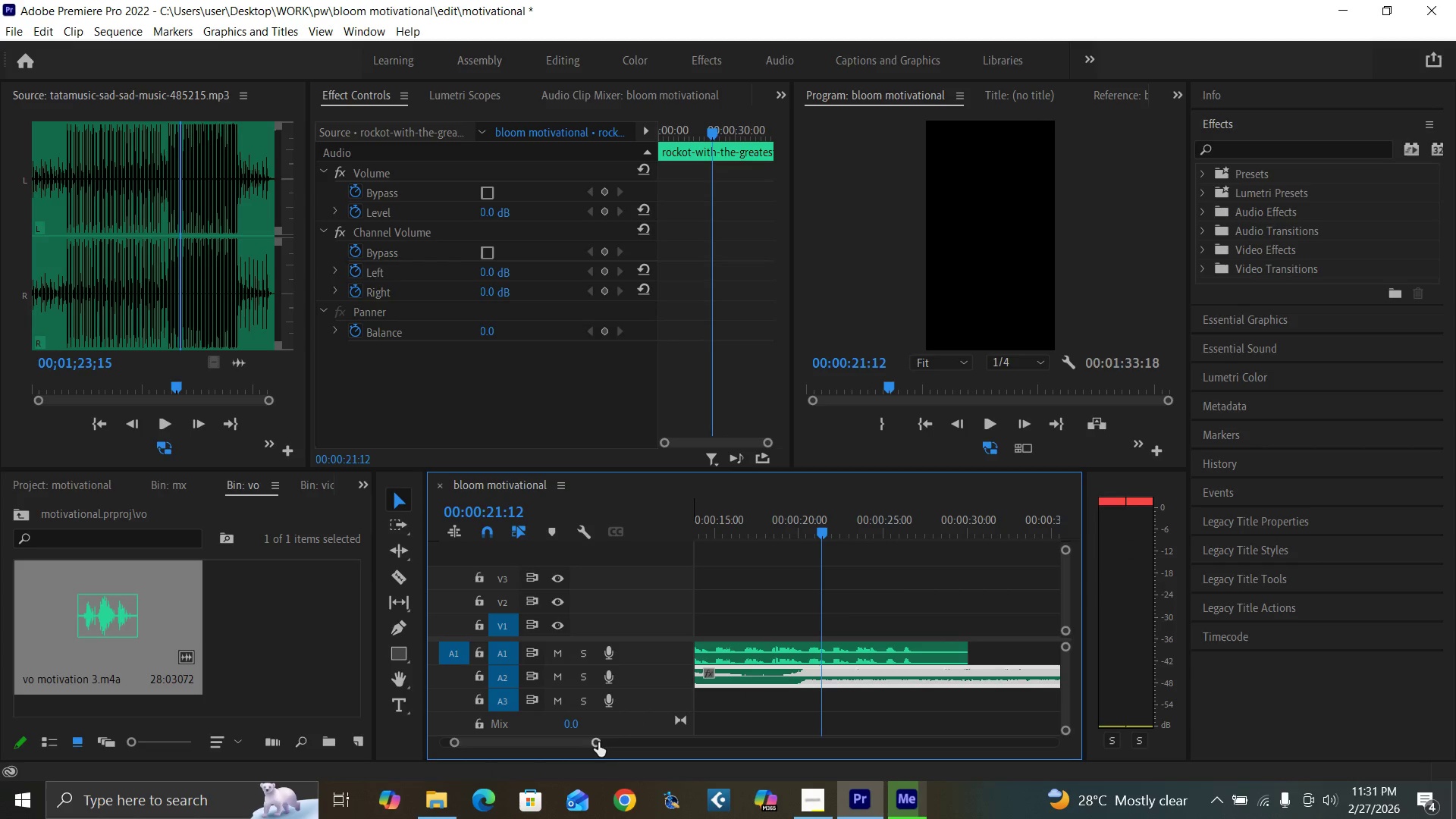 
left_click_drag(start_coordinate=[596, 742], to_coordinate=[648, 752])
 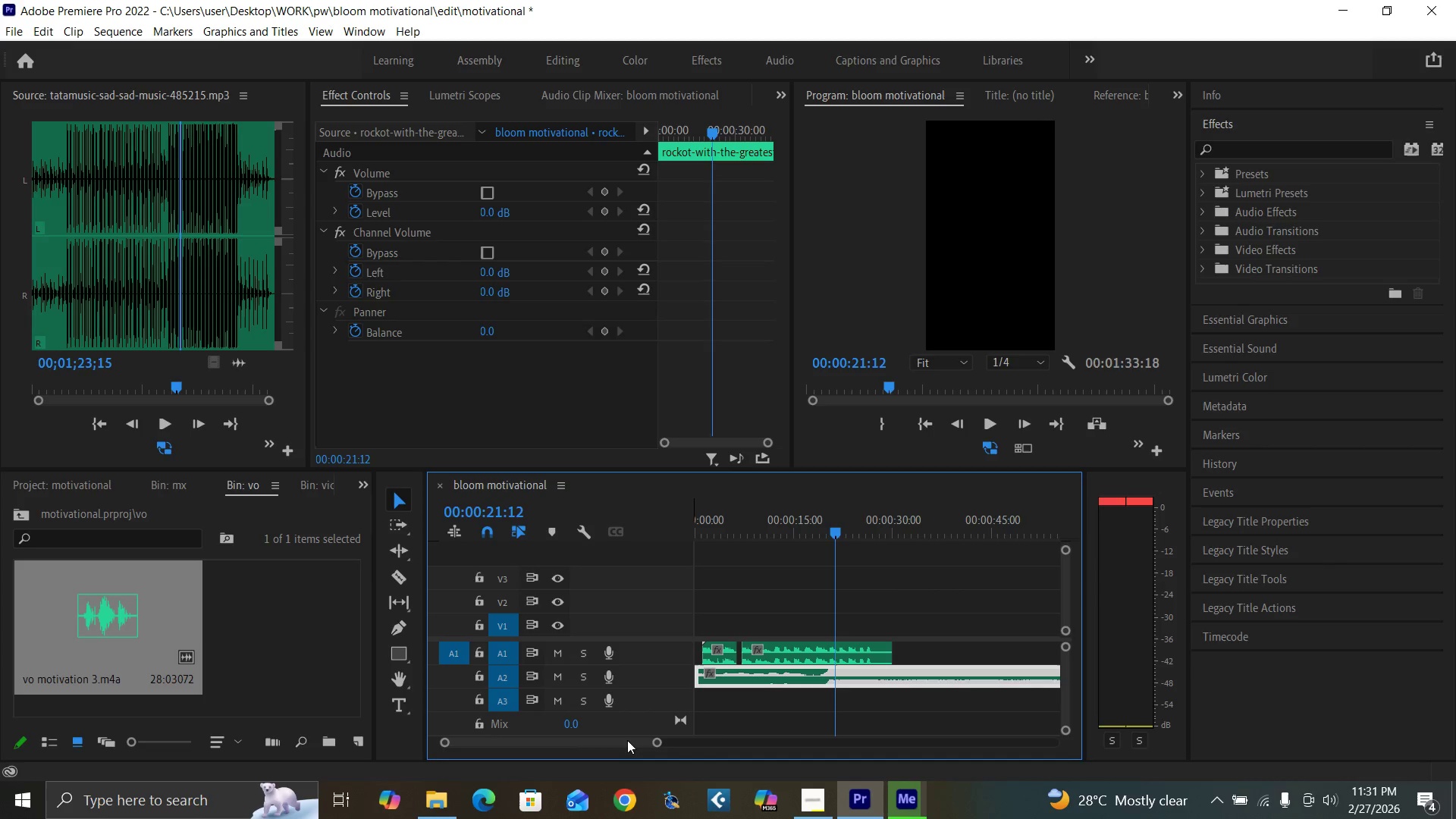 
left_click_drag(start_coordinate=[627, 740], to_coordinate=[572, 730])
 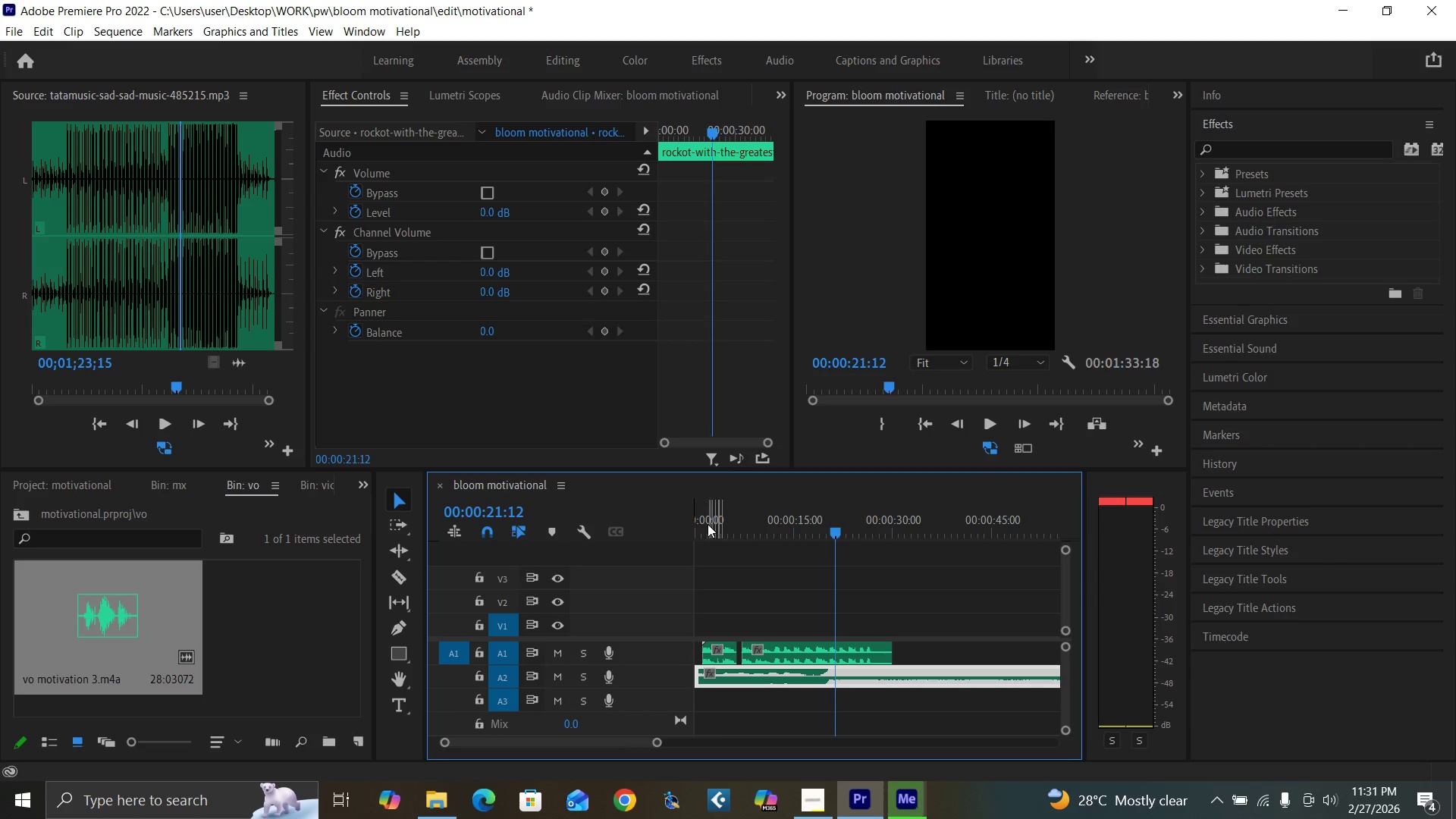 
left_click_drag(start_coordinate=[706, 524], to_coordinate=[679, 537])
 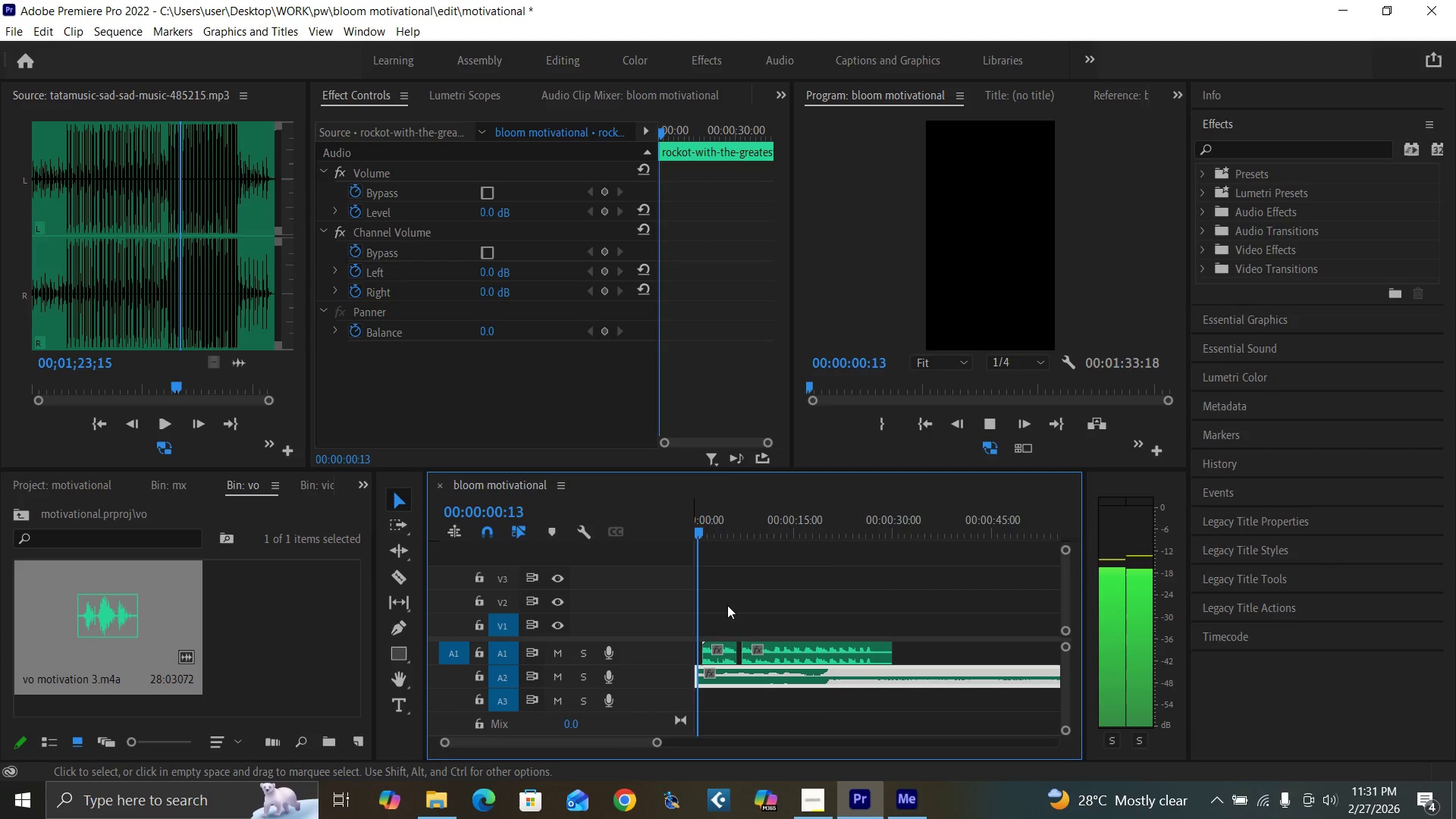 
key(Space)
 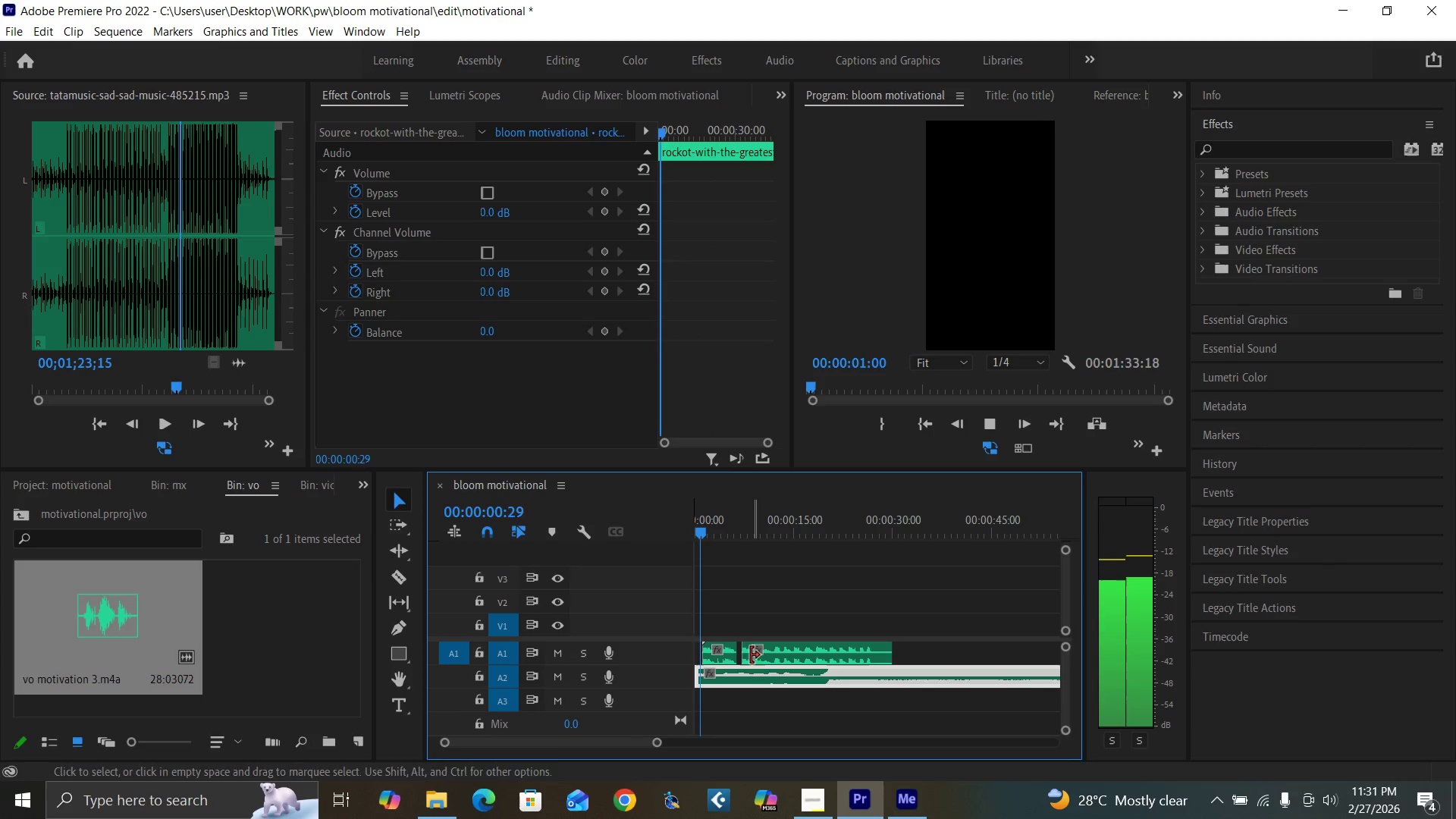 
left_click([748, 676])
 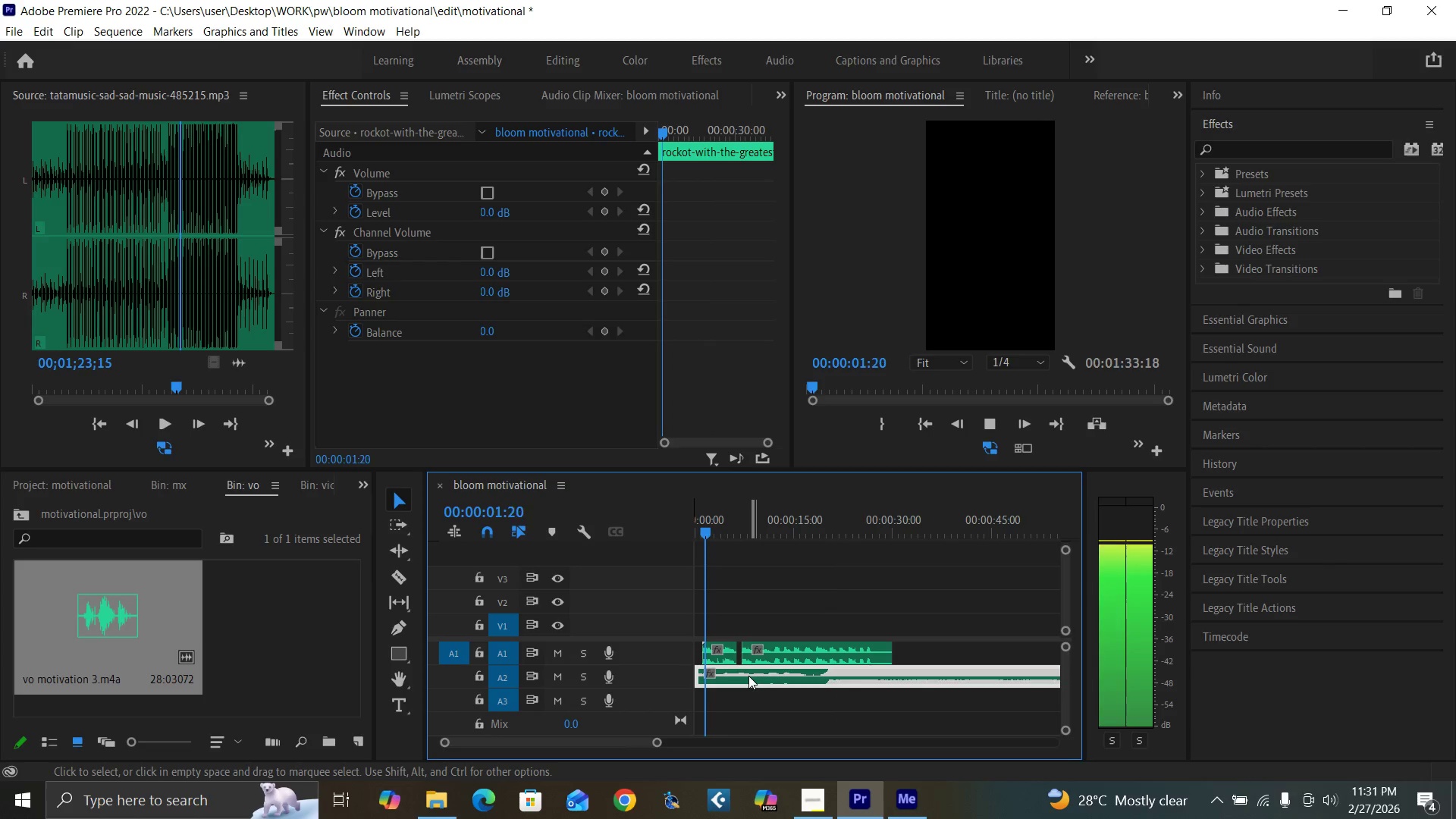 
key(Space)
 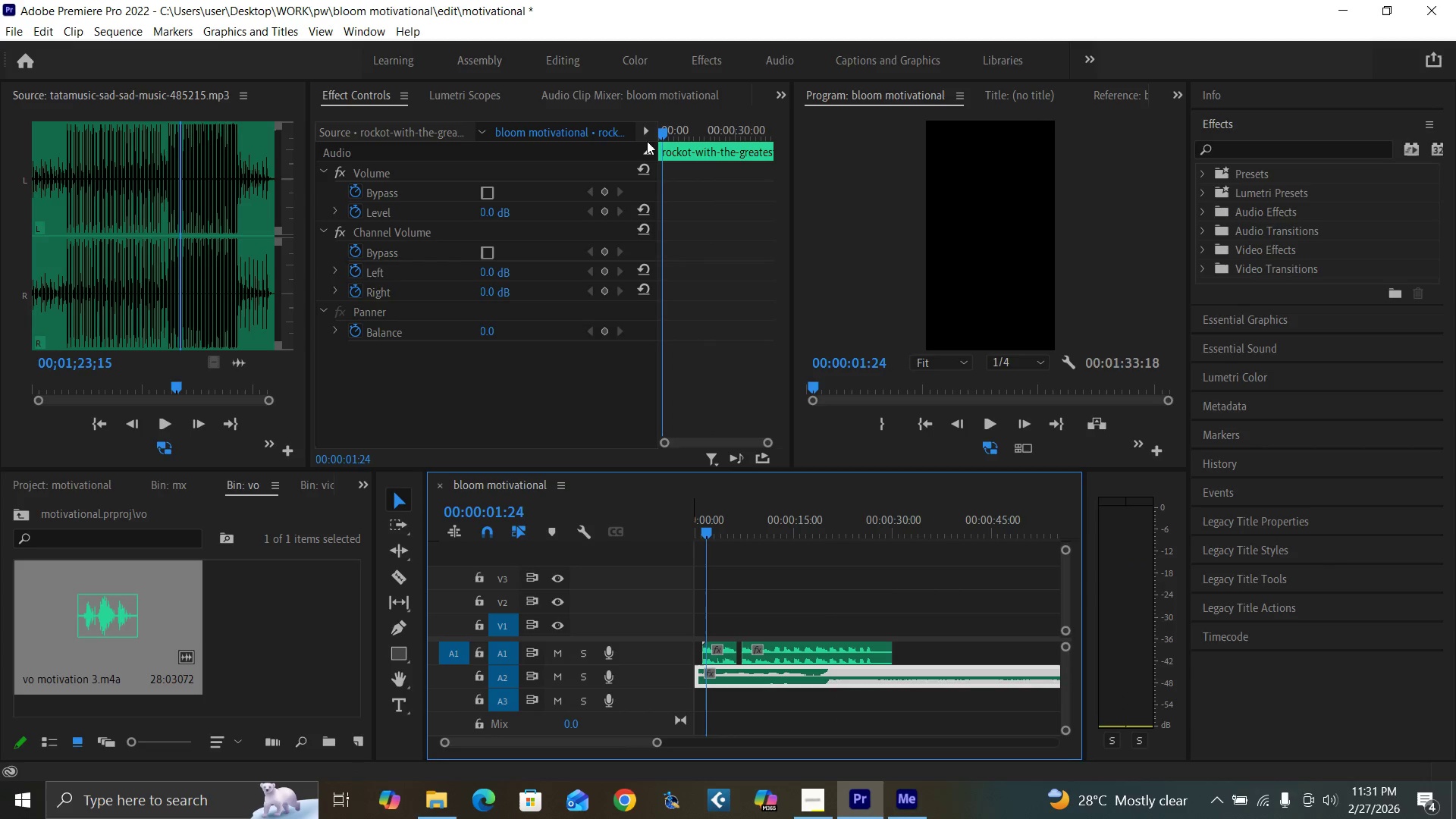 
left_click_drag(start_coordinate=[663, 132], to_coordinate=[632, 130])
 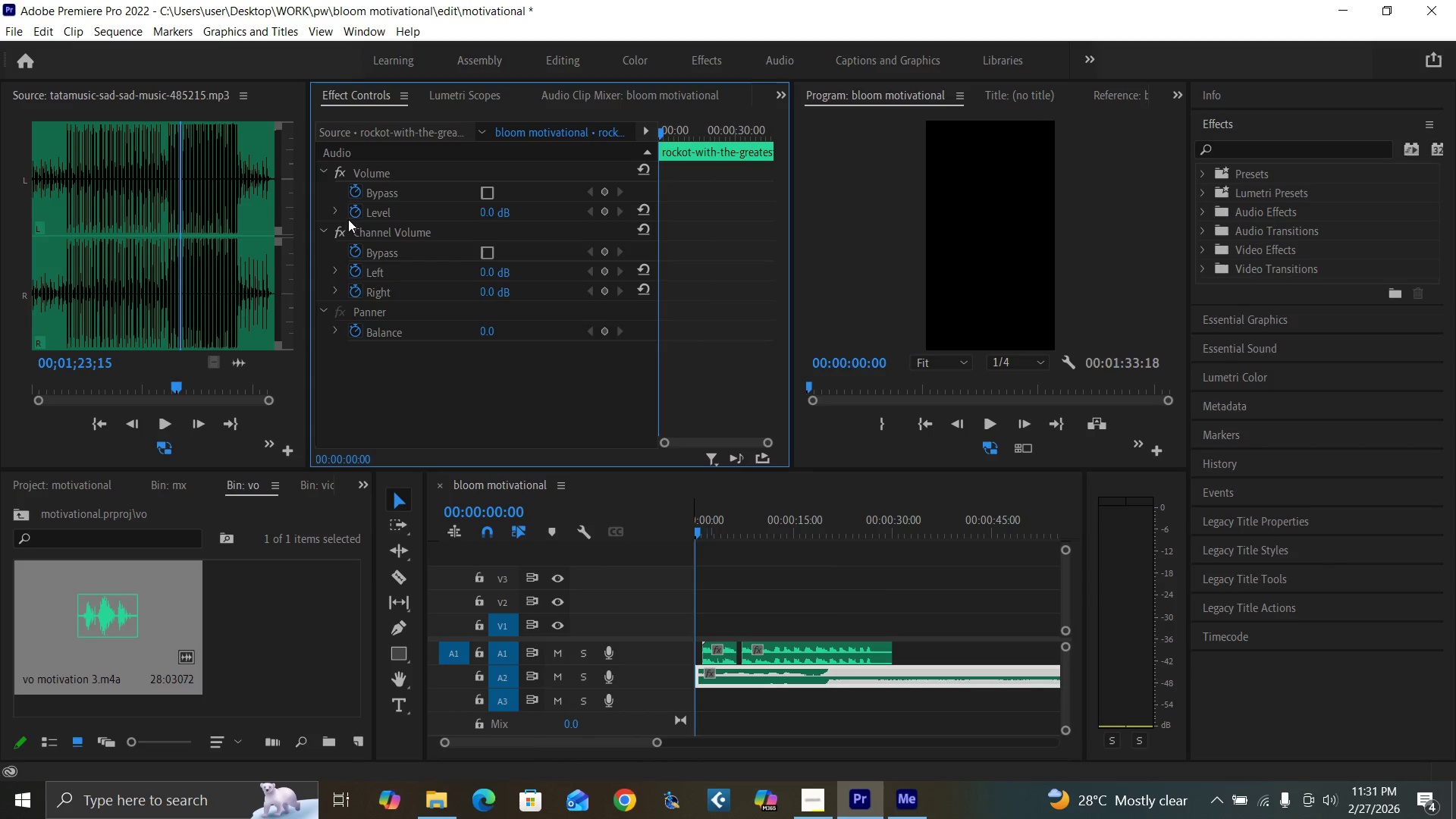 
left_click([351, 213])
 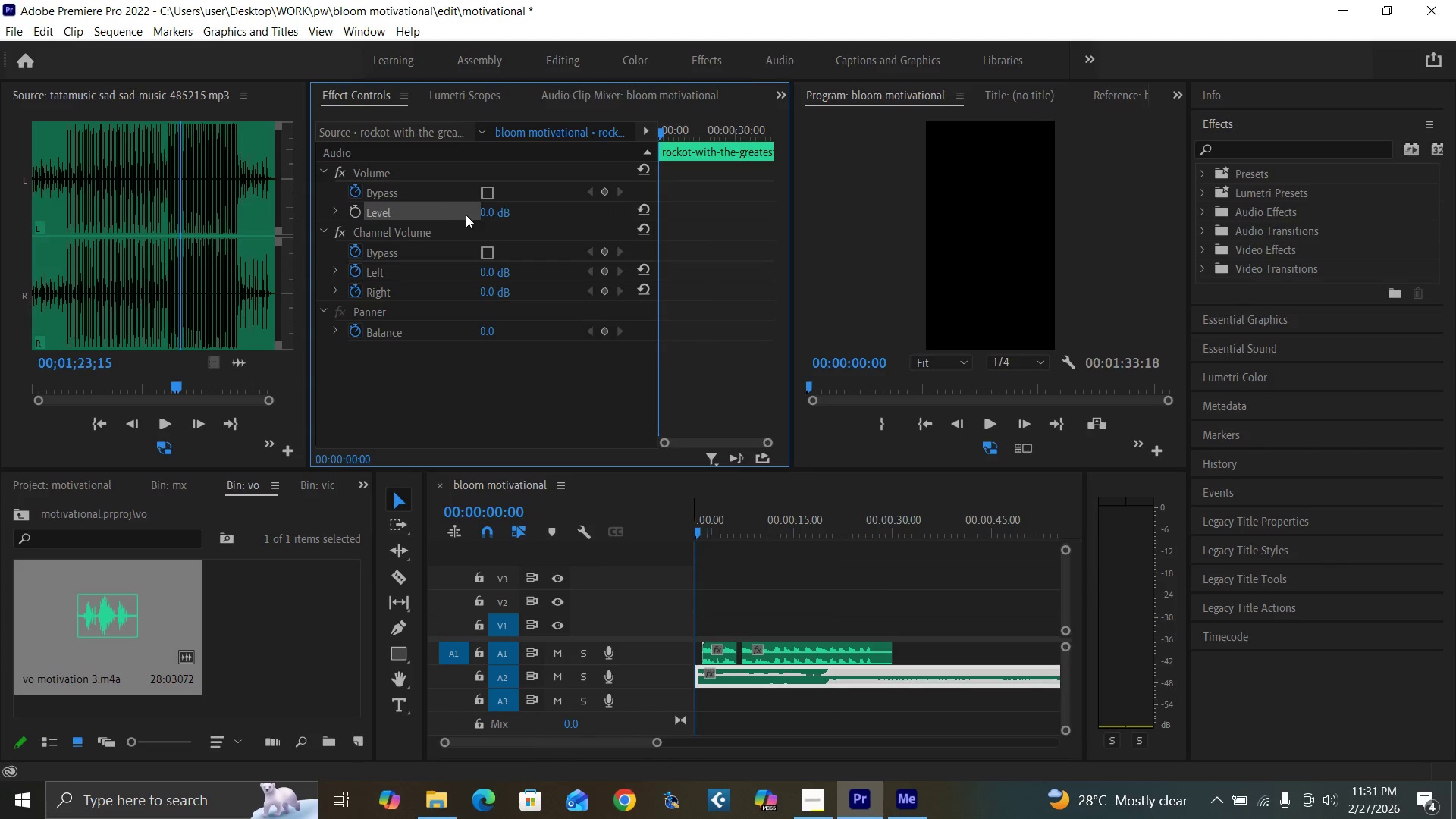 
left_click([491, 209])
 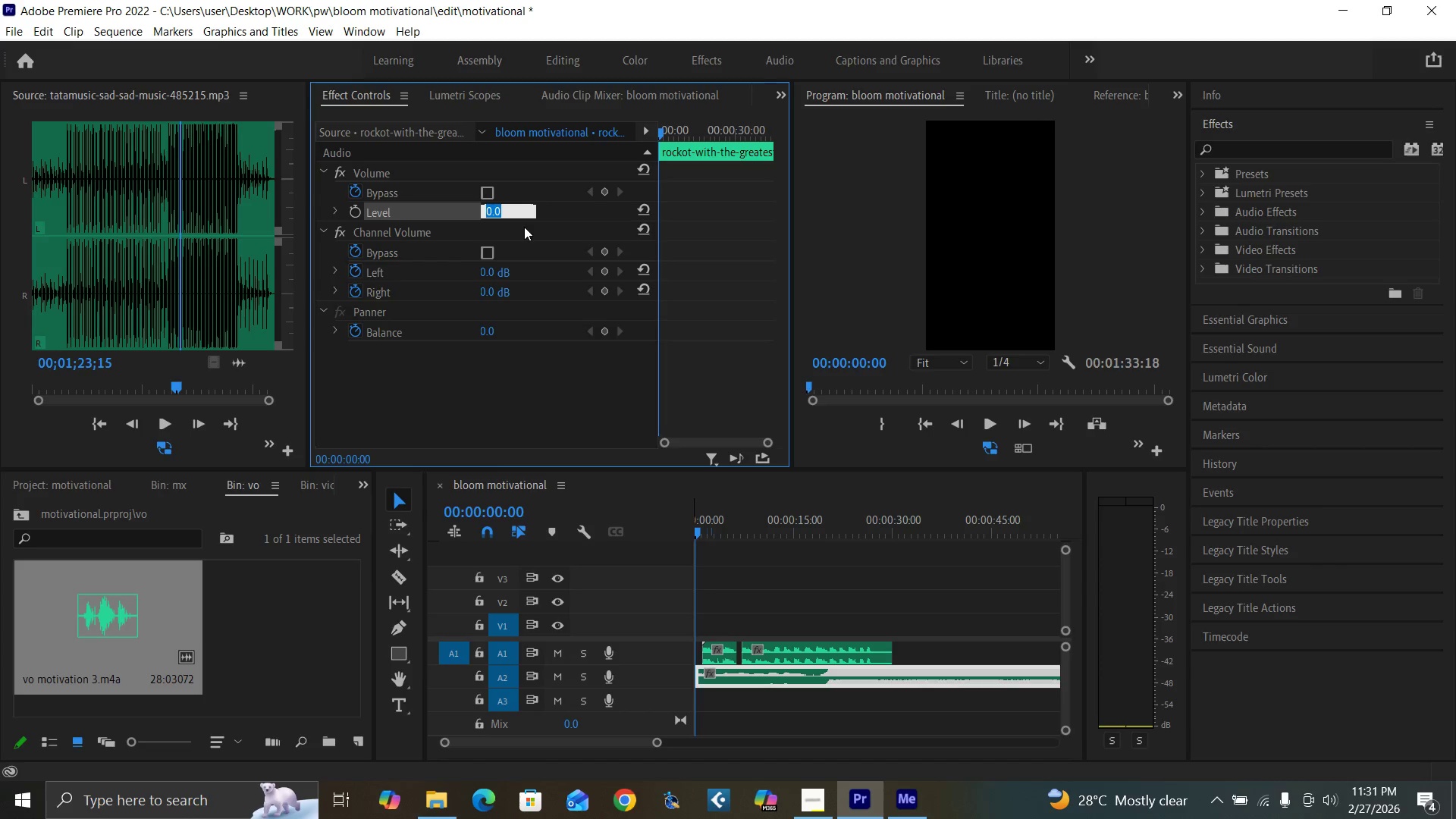 
type(-10)
 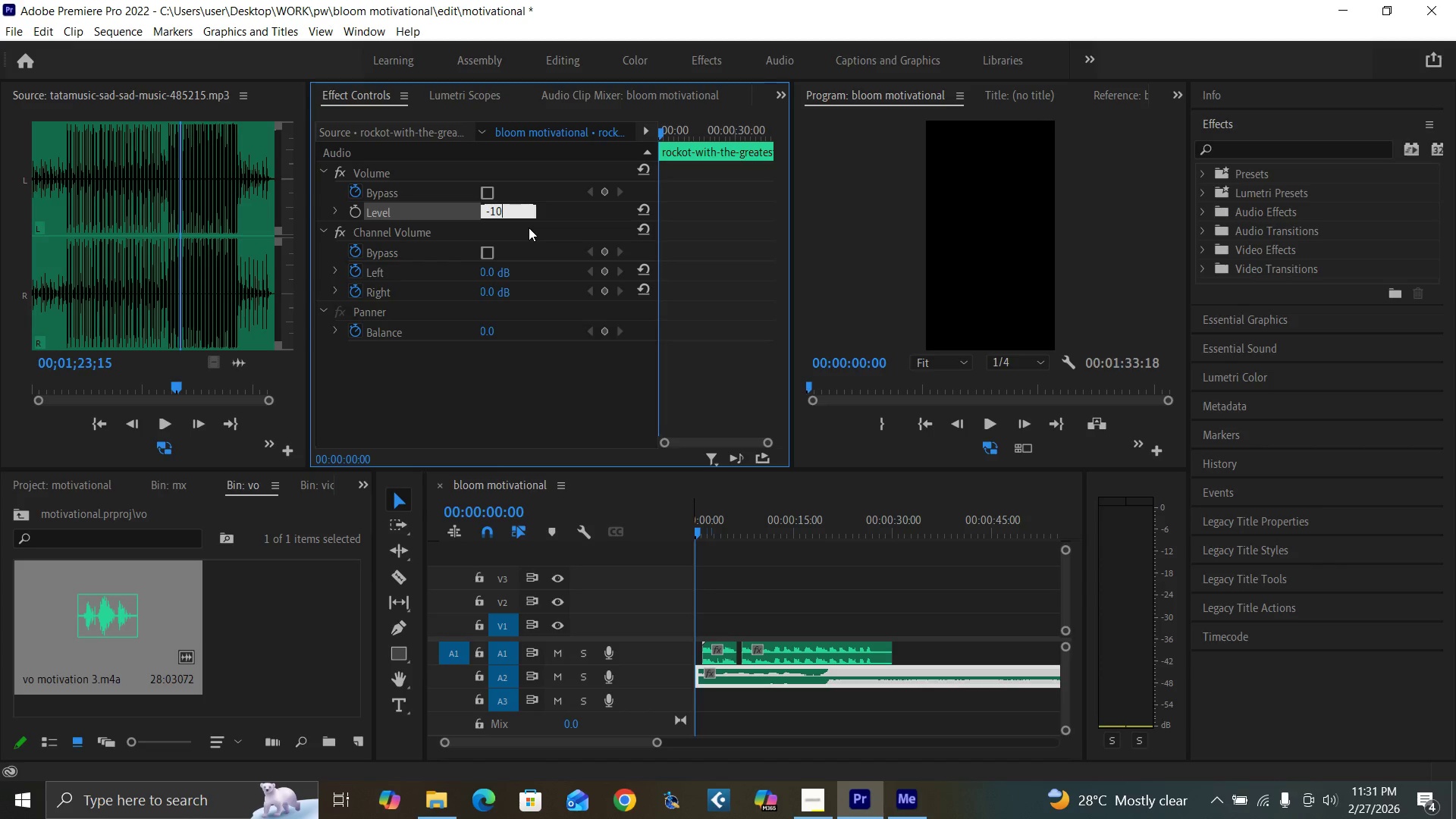 
key(Enter)
 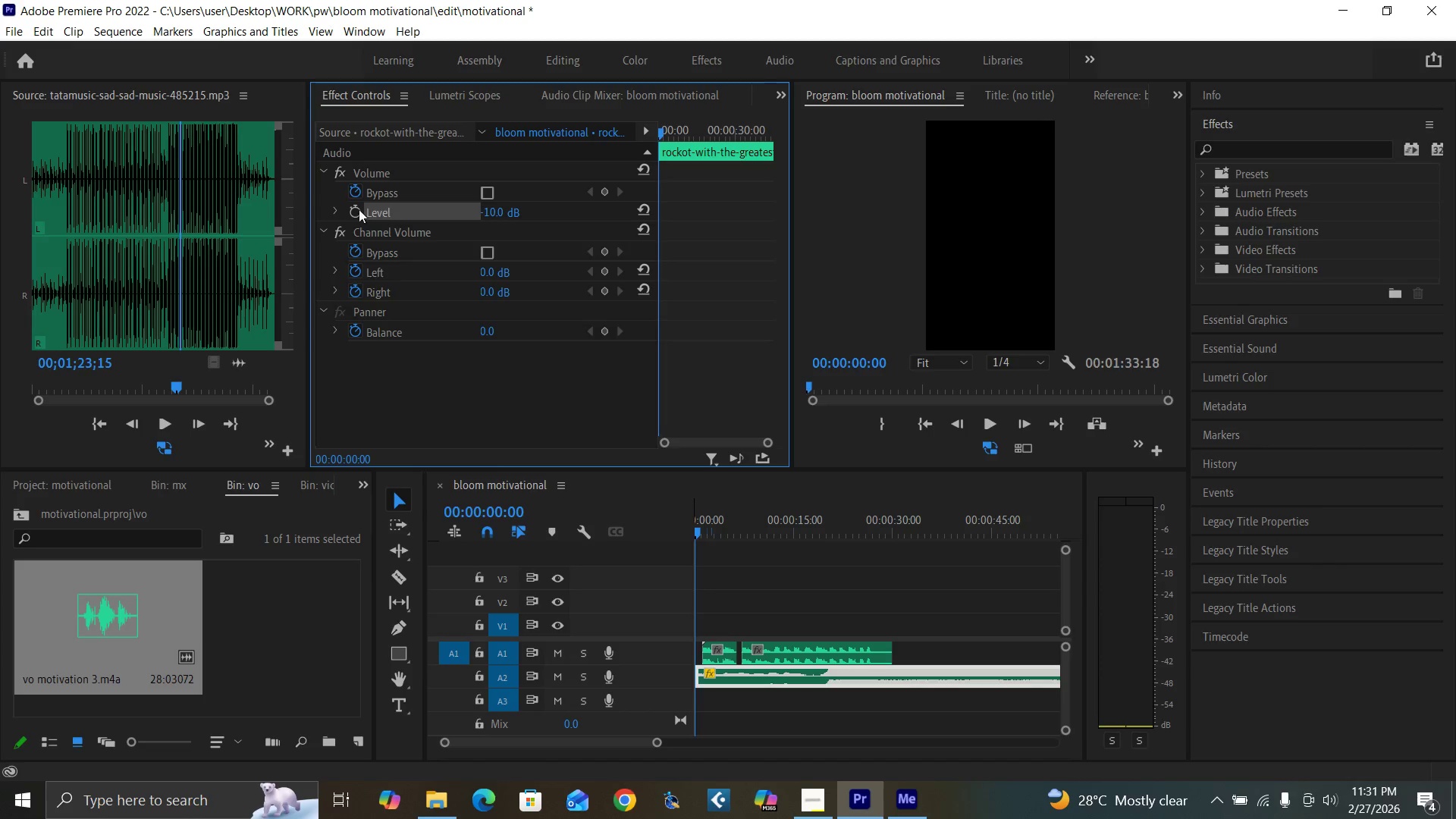 
left_click([348, 209])
 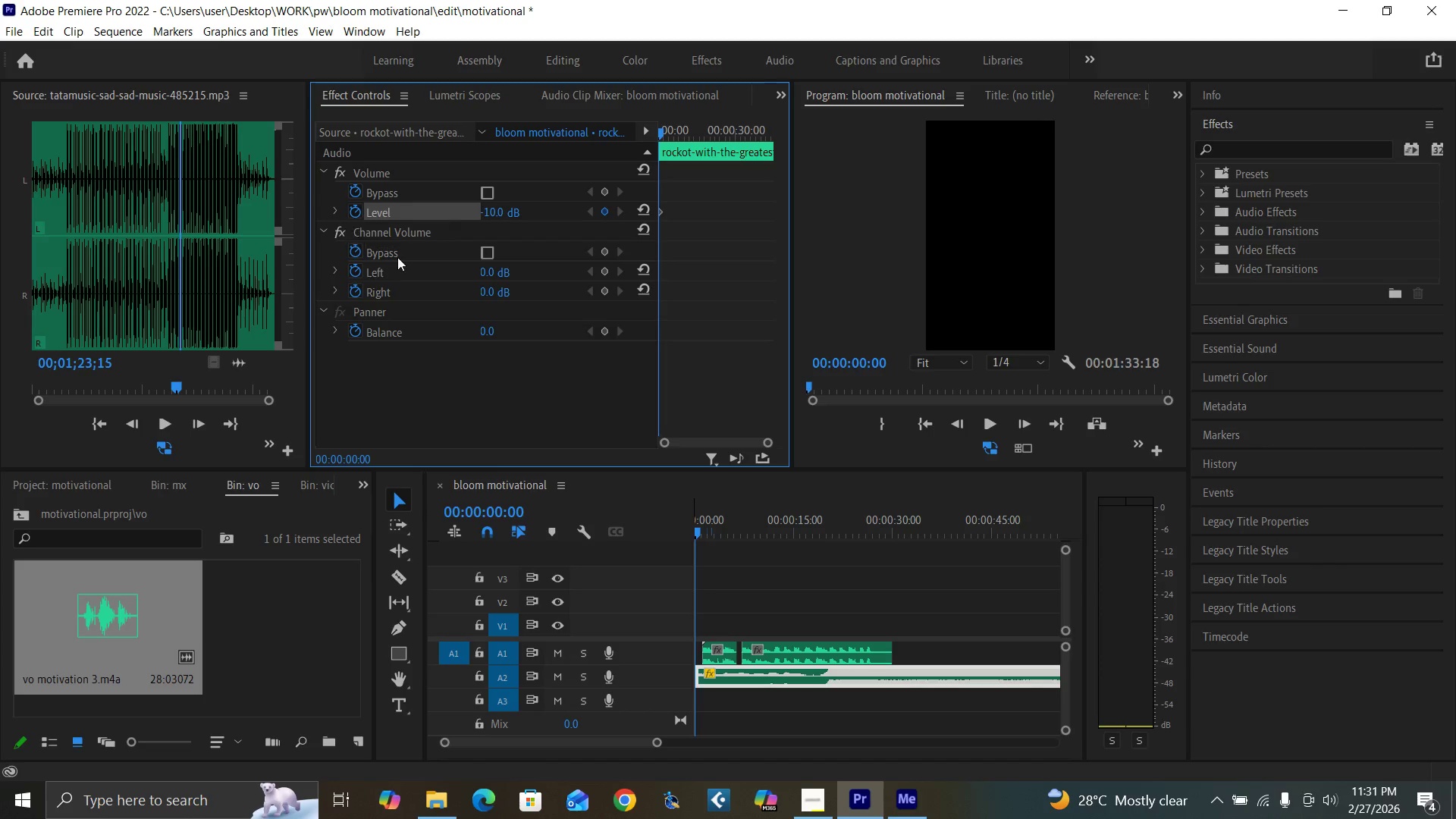 
key(Space)
 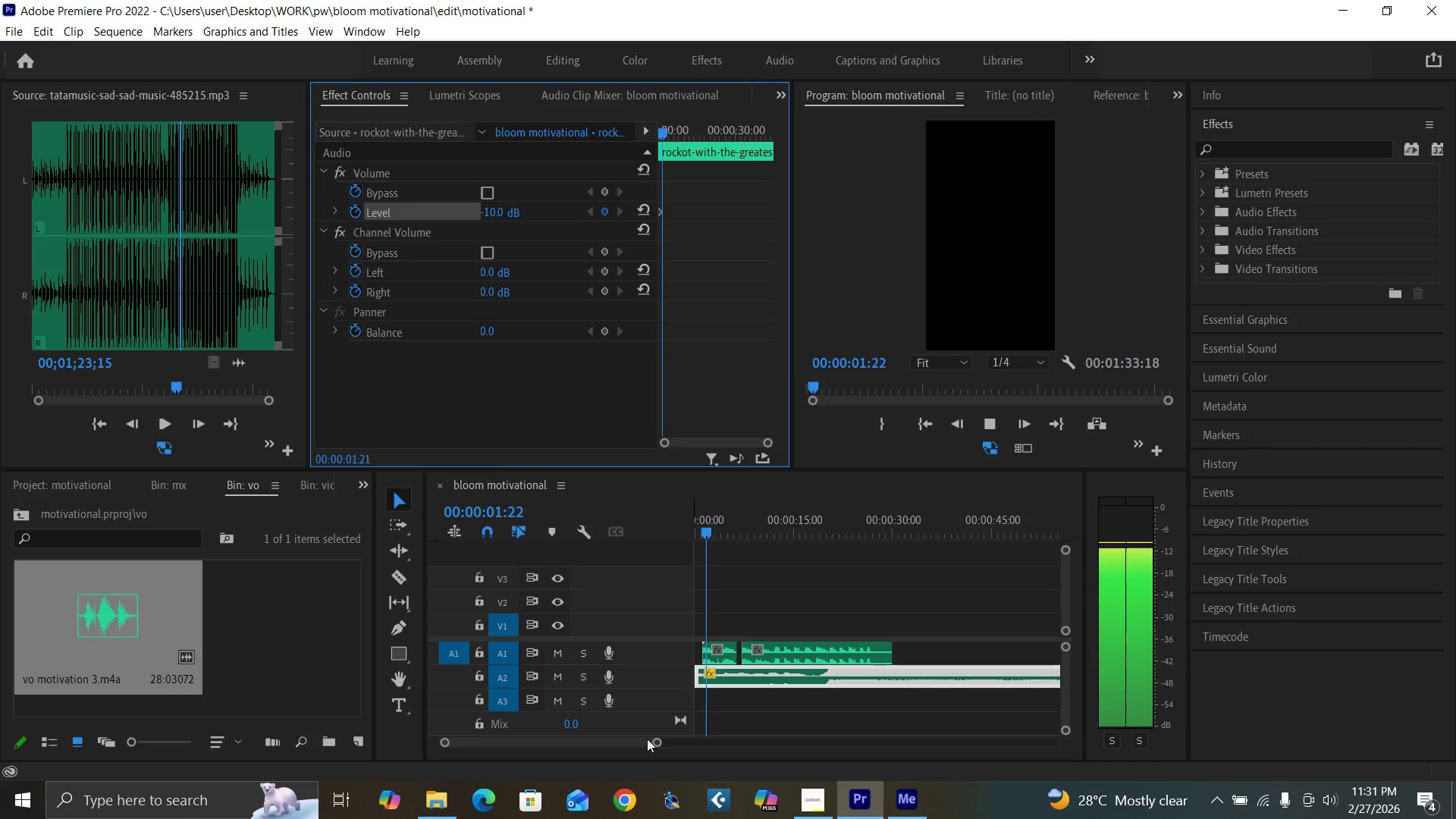 
left_click_drag(start_coordinate=[655, 741], to_coordinate=[599, 730])
 